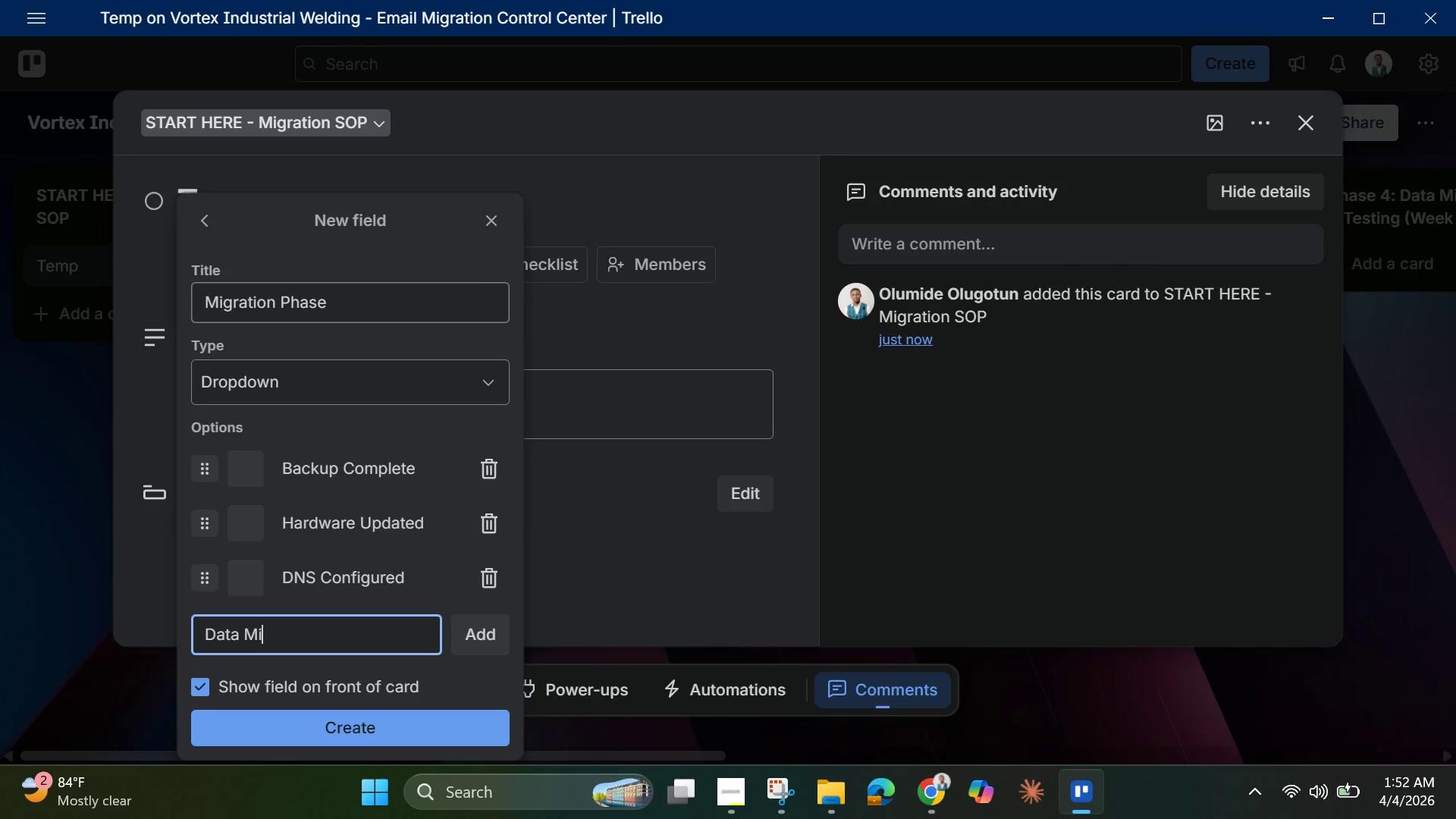 
wait(7.06)
 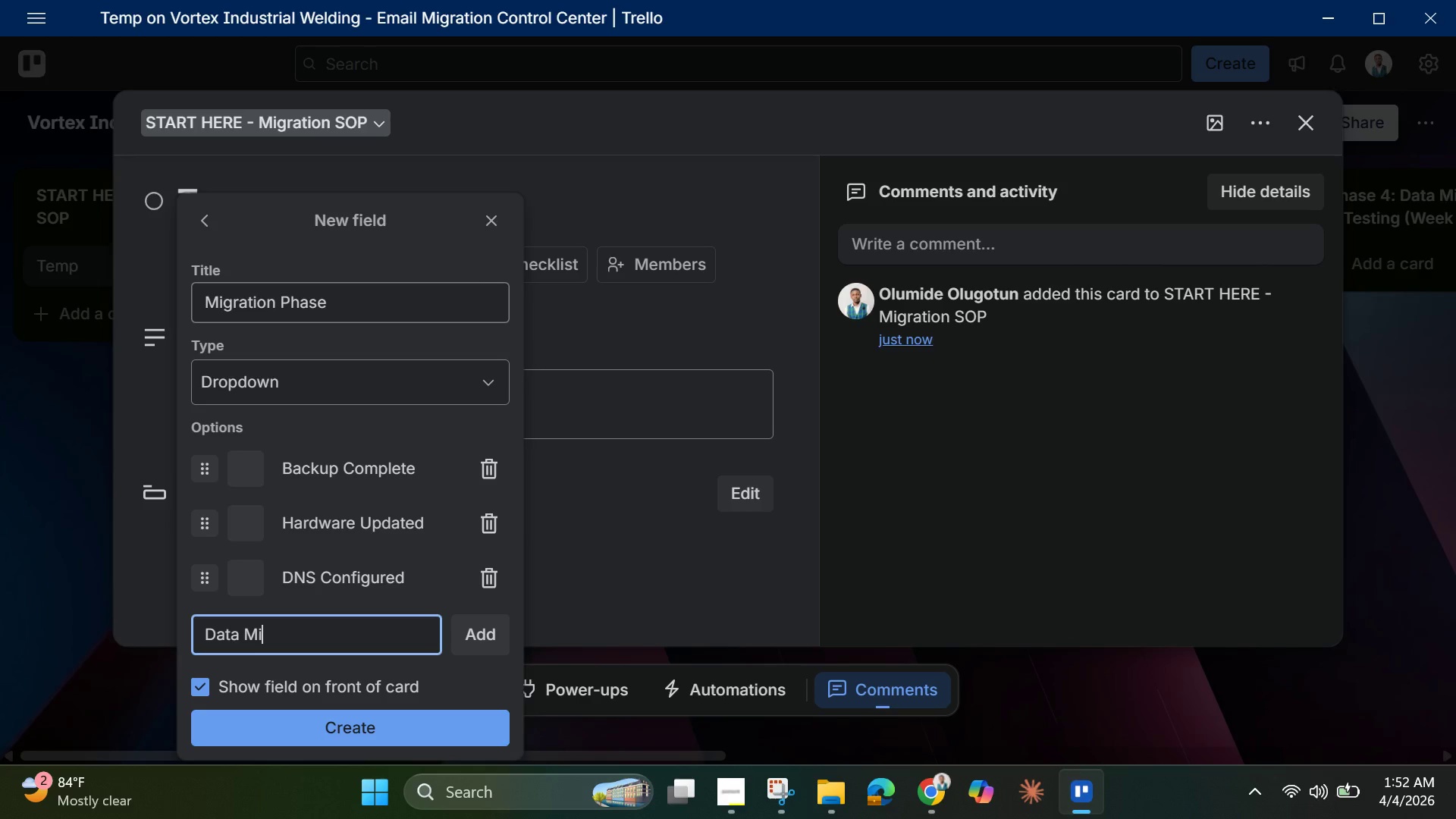 
type(grated)
 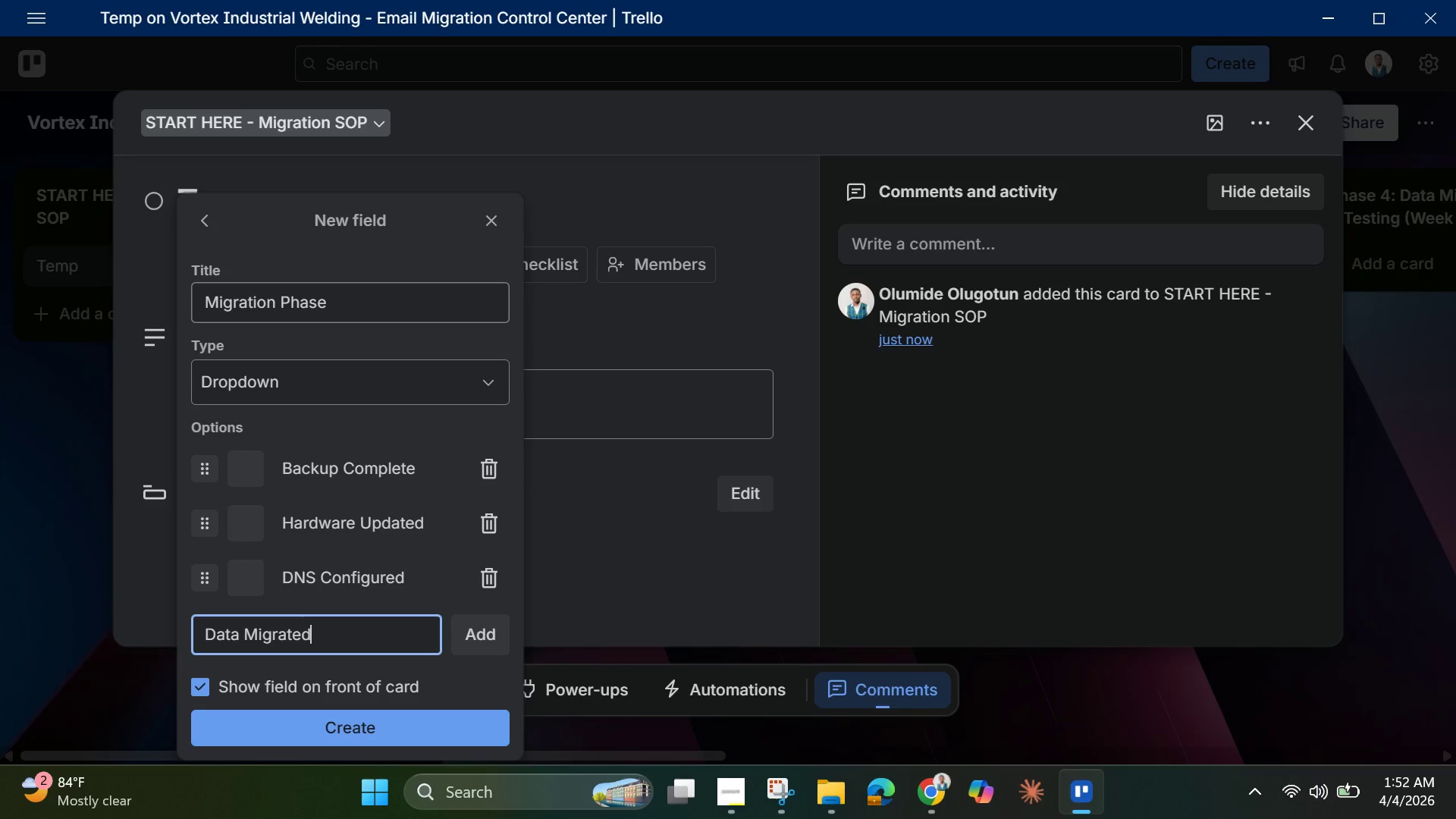 
wait(8.55)
 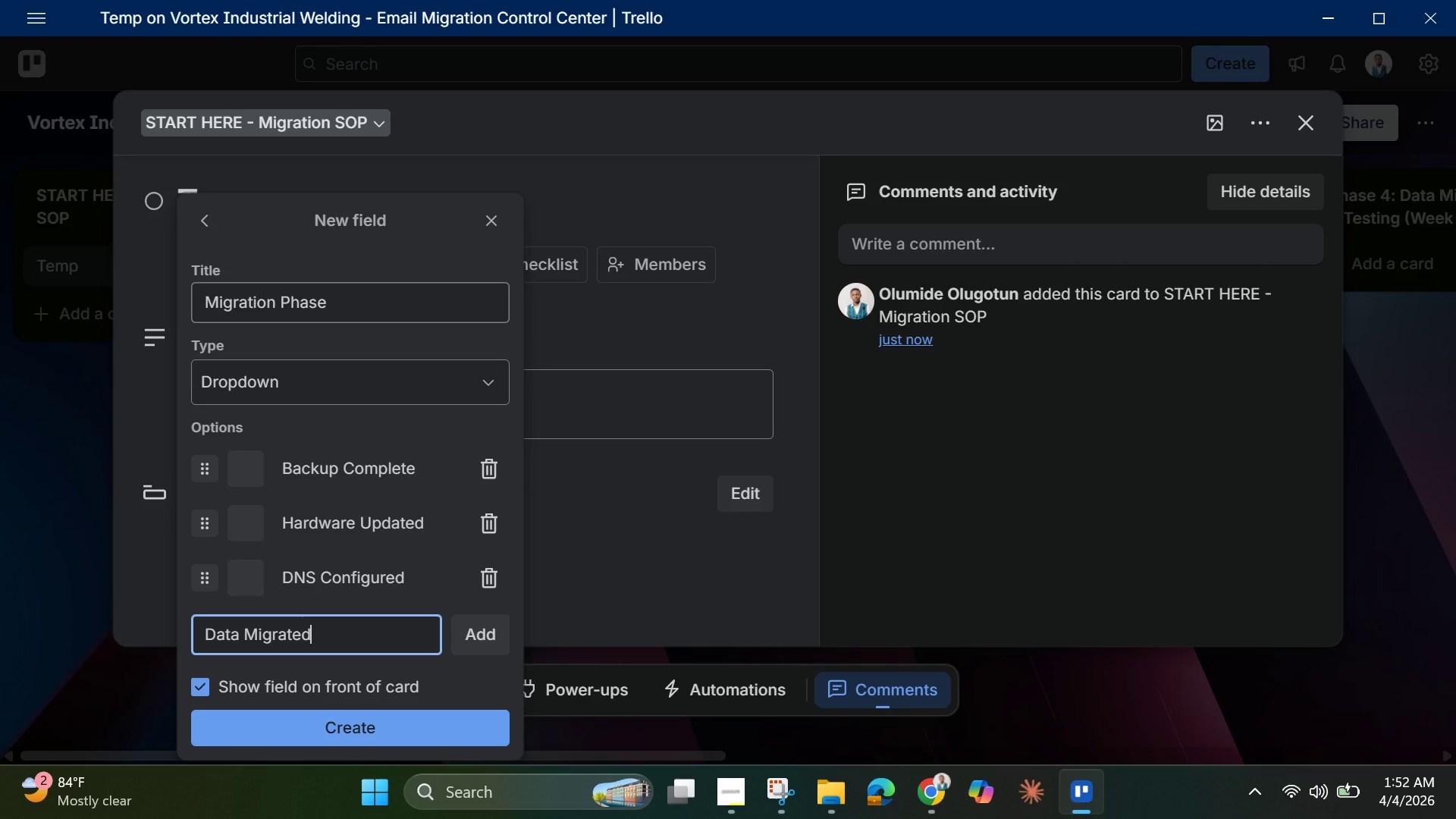 
key(Enter)
 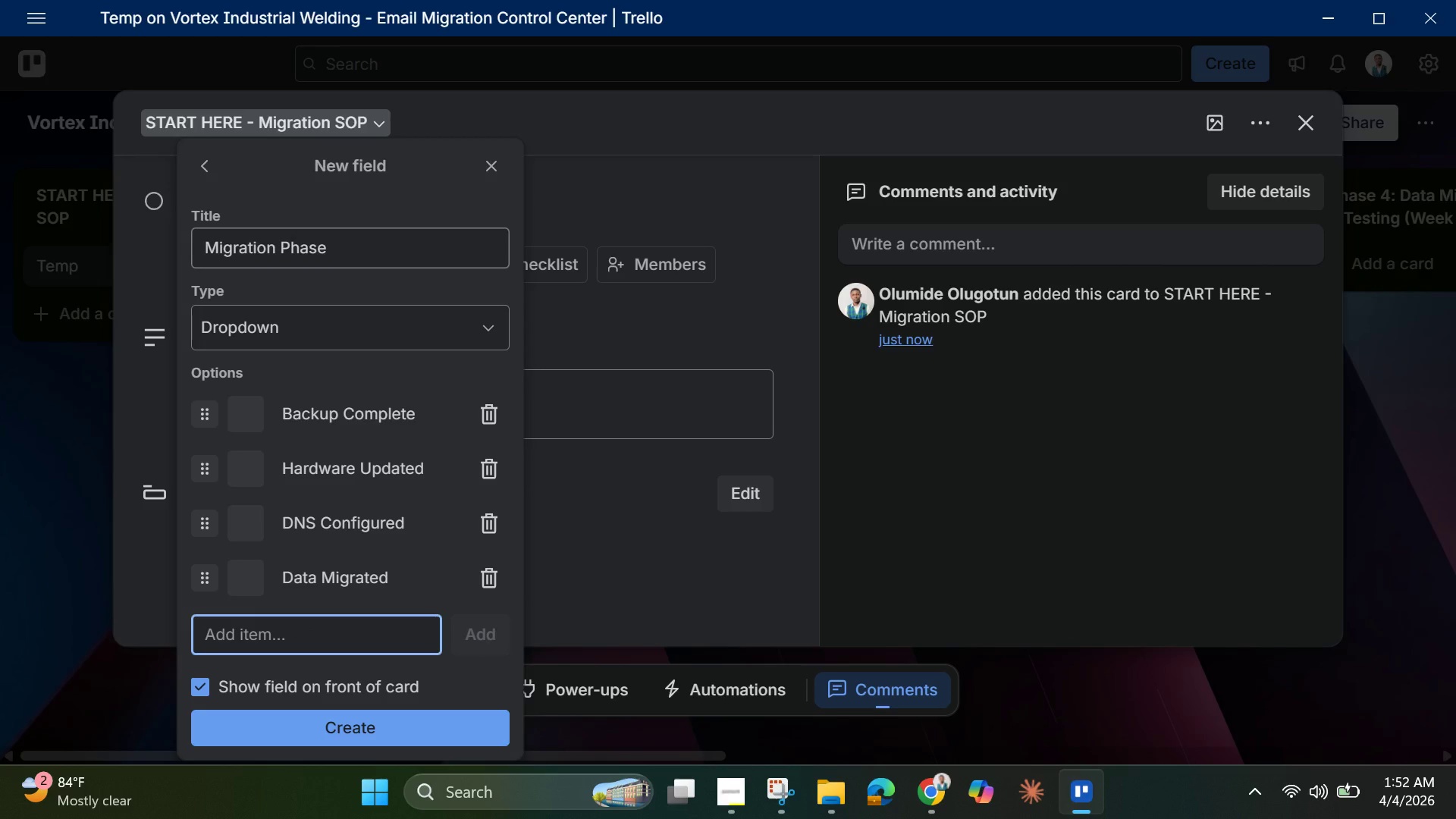 
type(Testing Passed)
 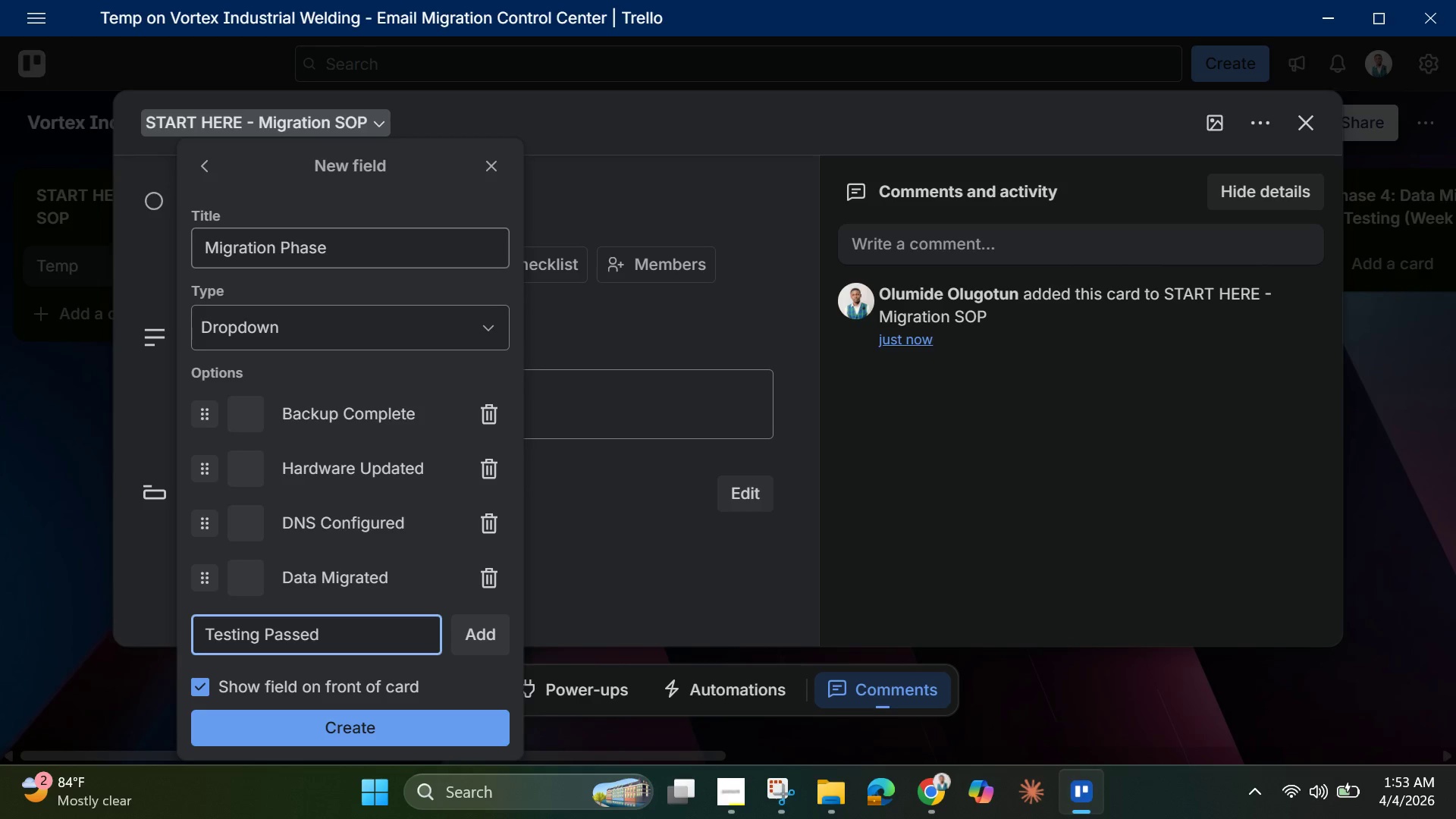 
key(Enter)
 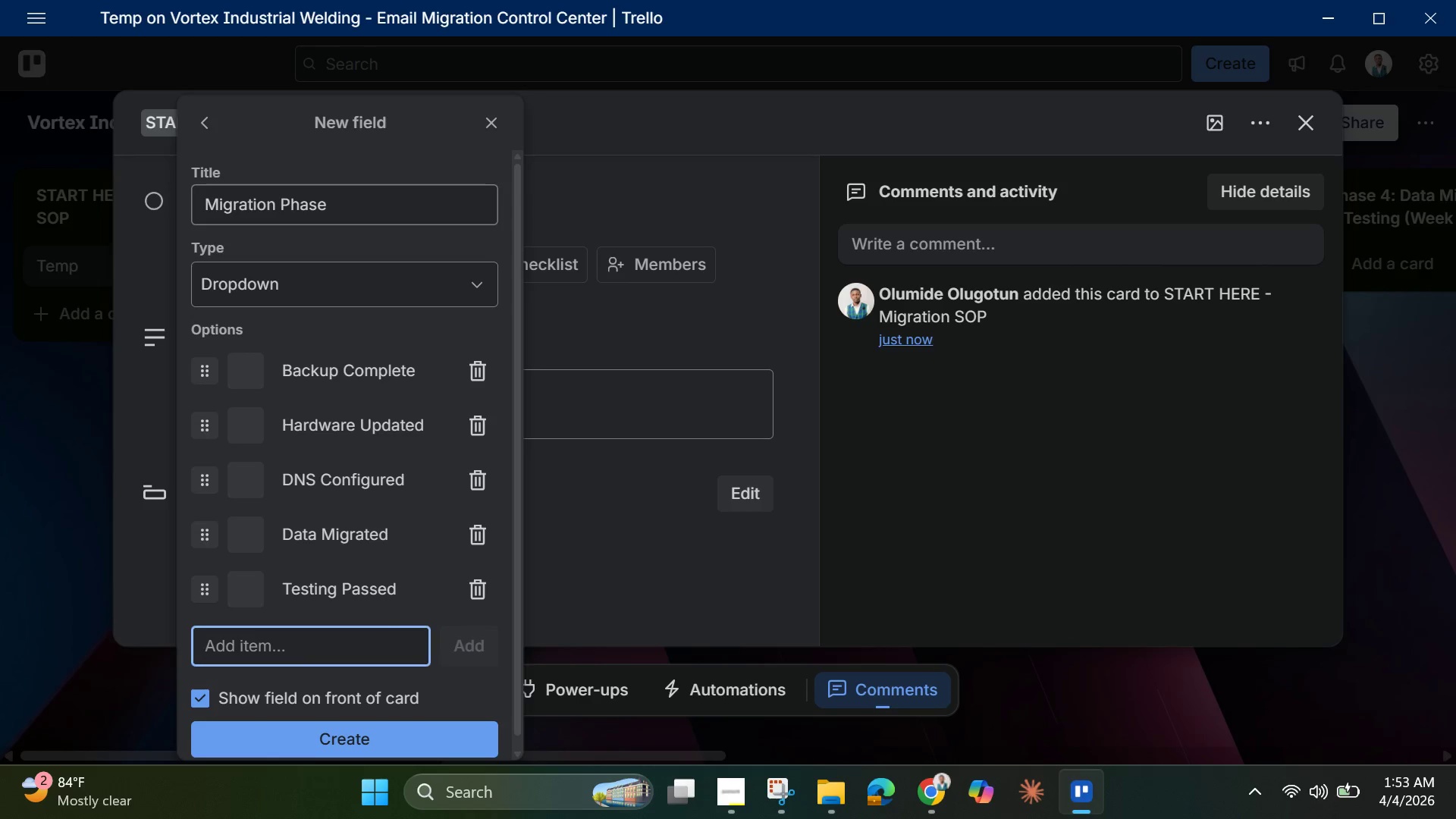 
wait(9.2)
 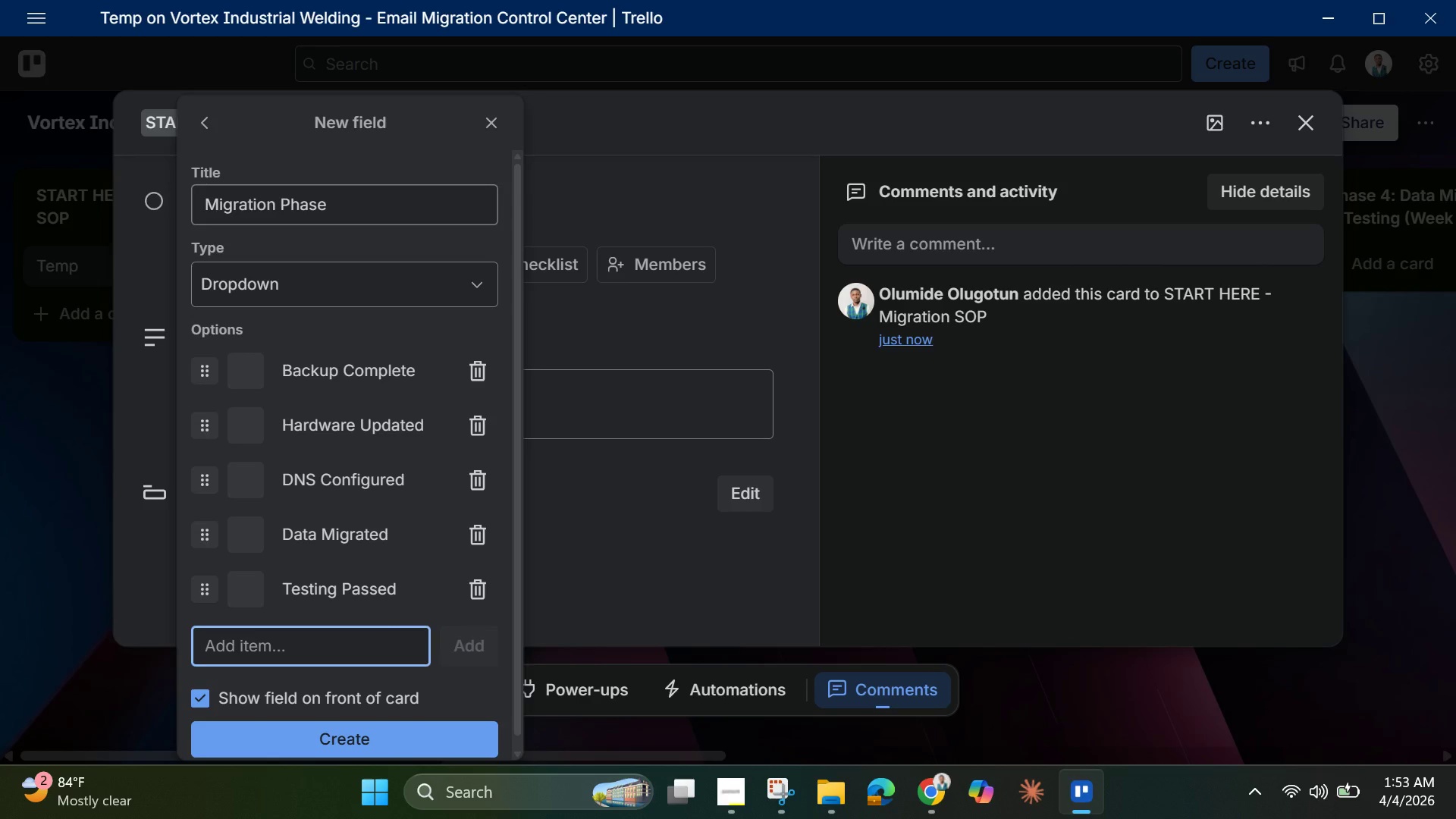 
type(User R)
key(Backspace)
type(Trained)
 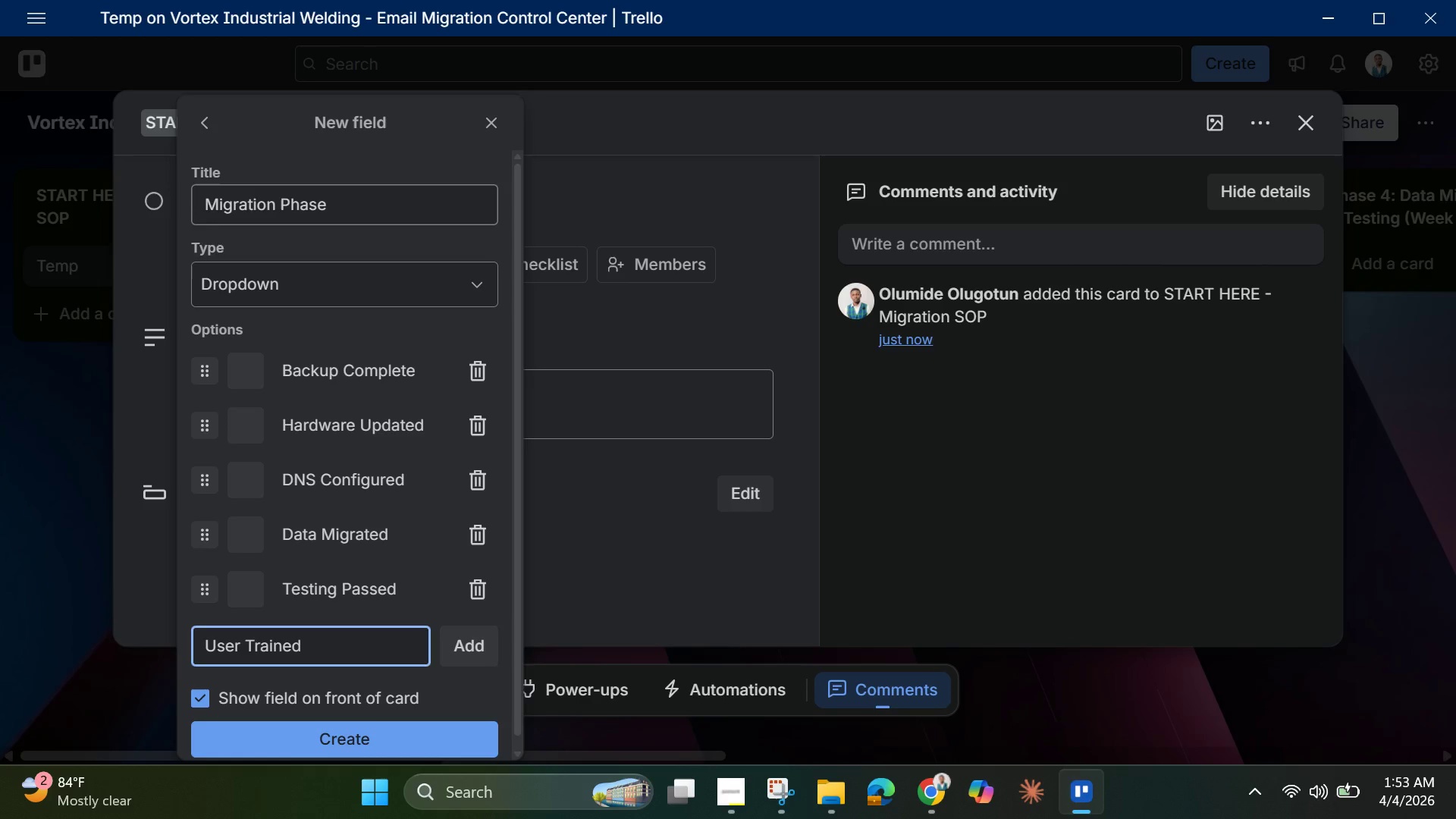 
key(Enter)
 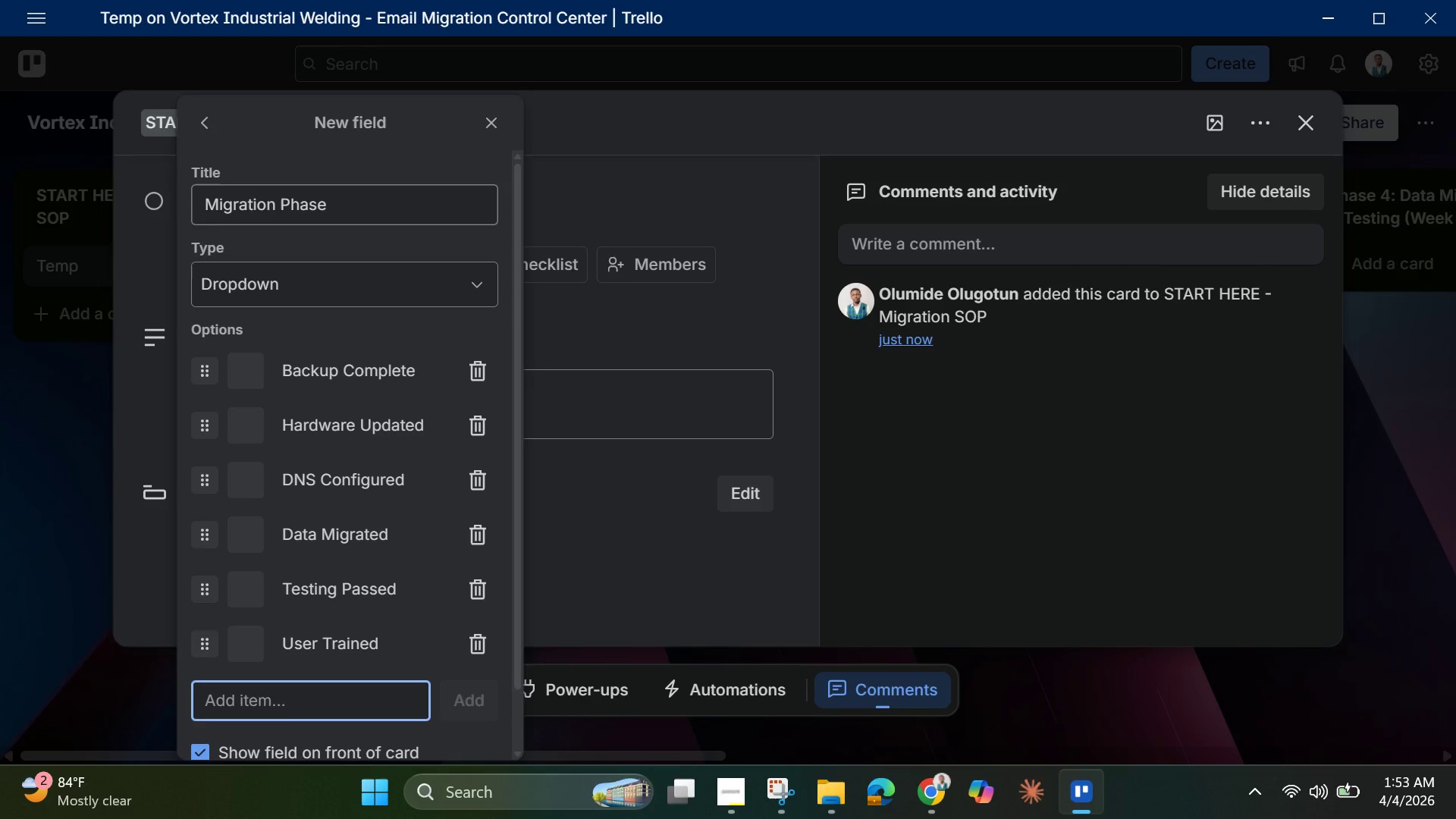 
type(Live )
key(Backspace)
 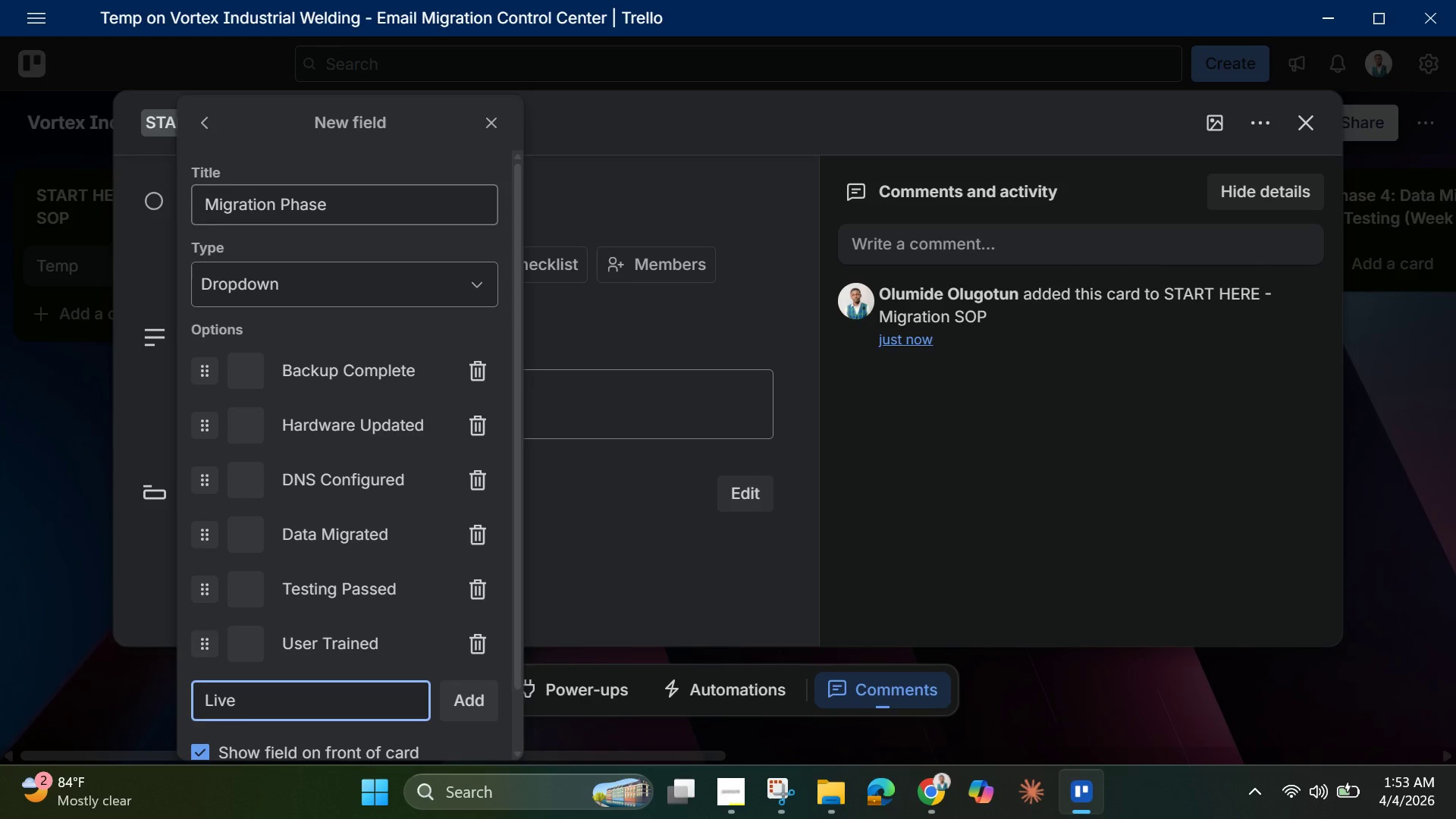 
key(Enter)
 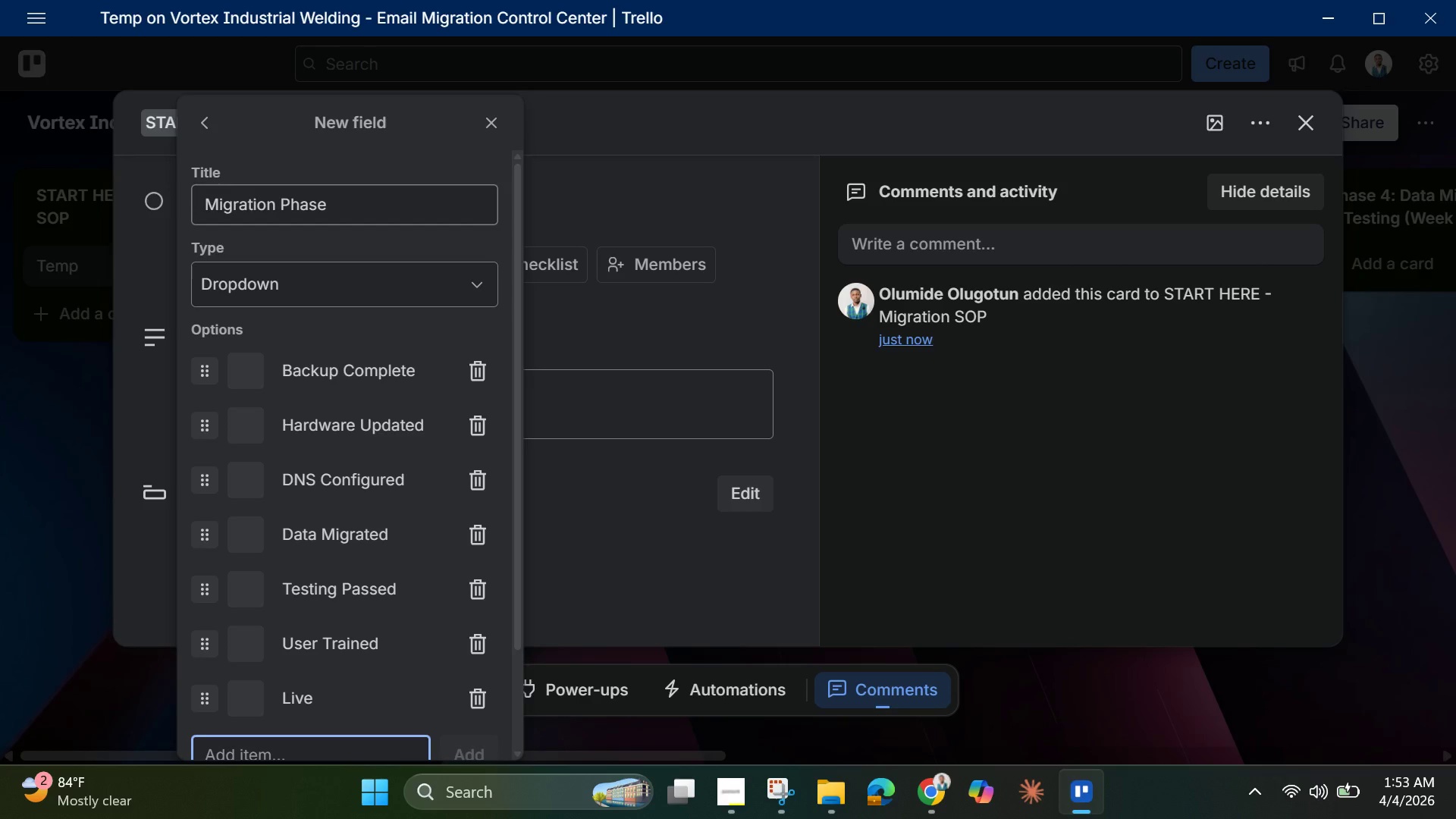 
type(Decommissioned )
 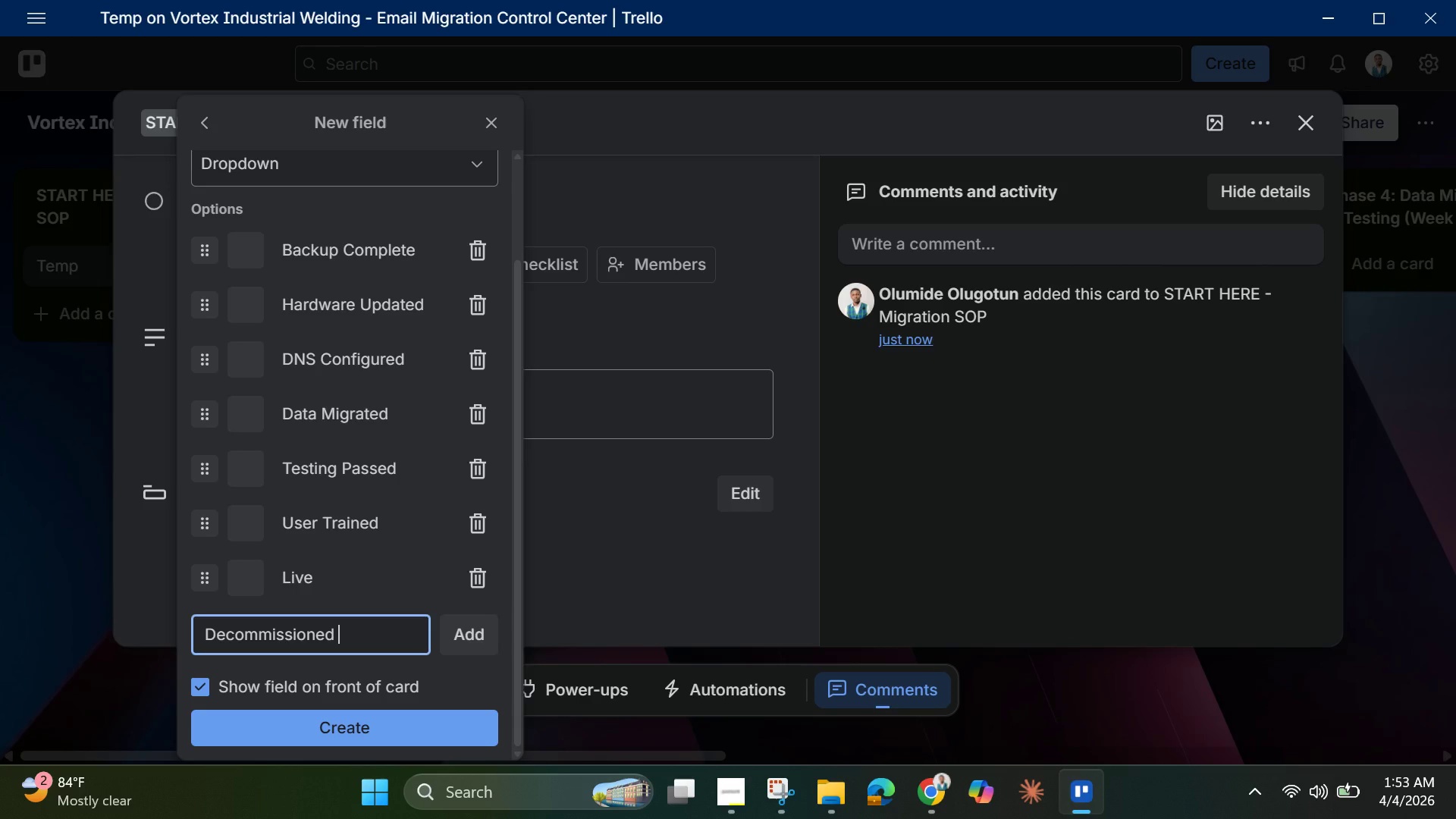 
wait(6.06)
 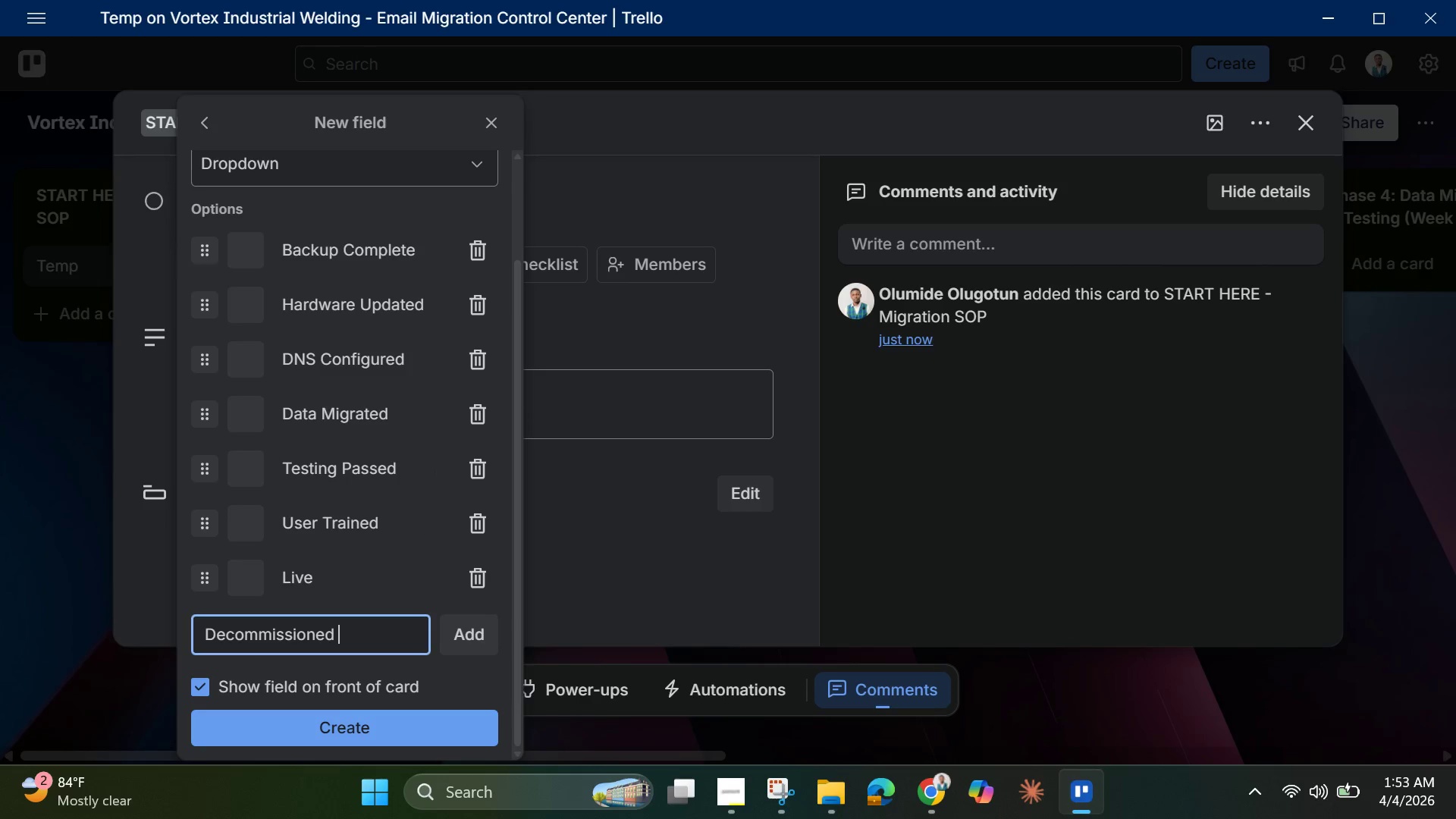 
key(Enter)
 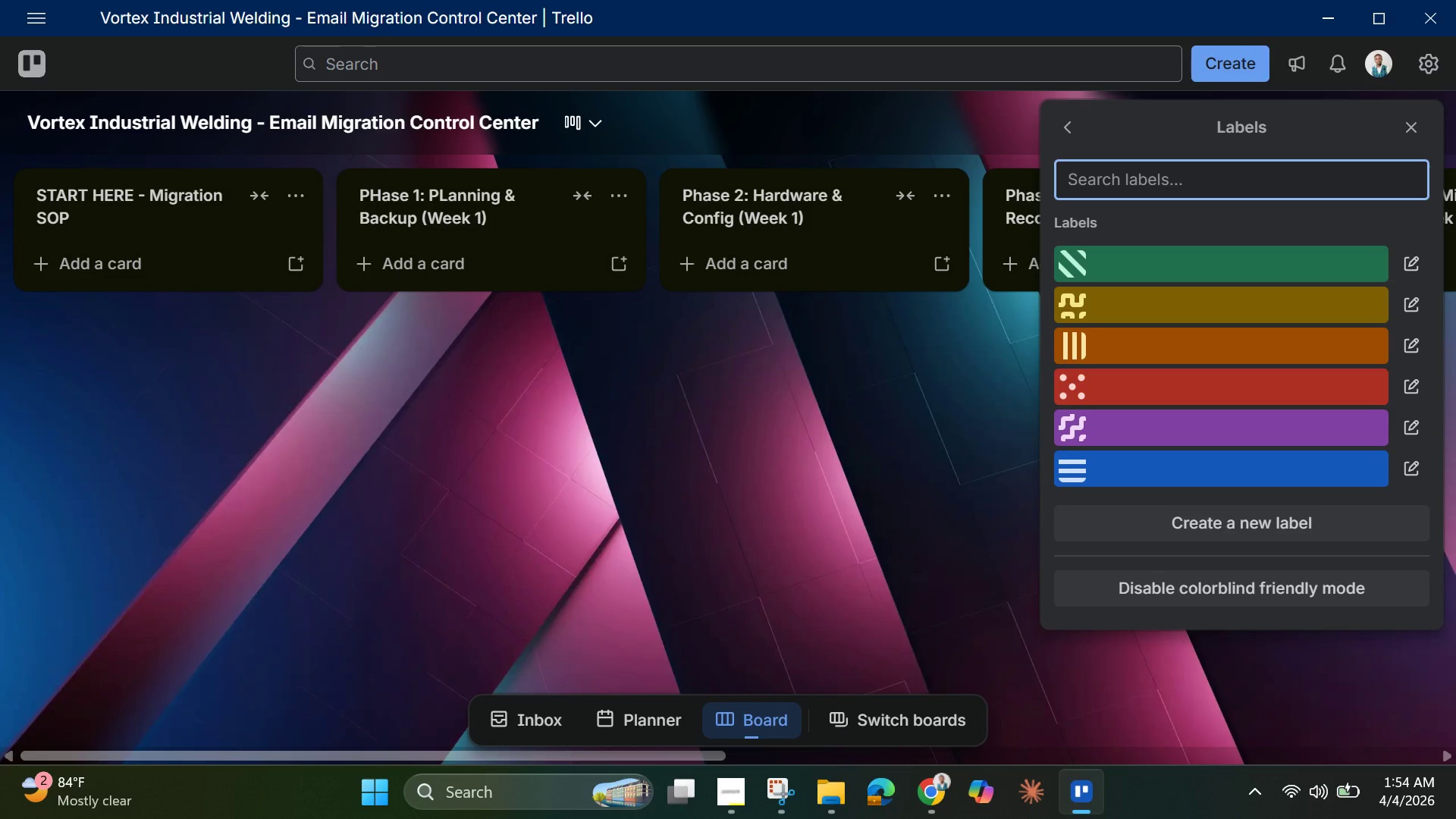 
wait(63.88)
 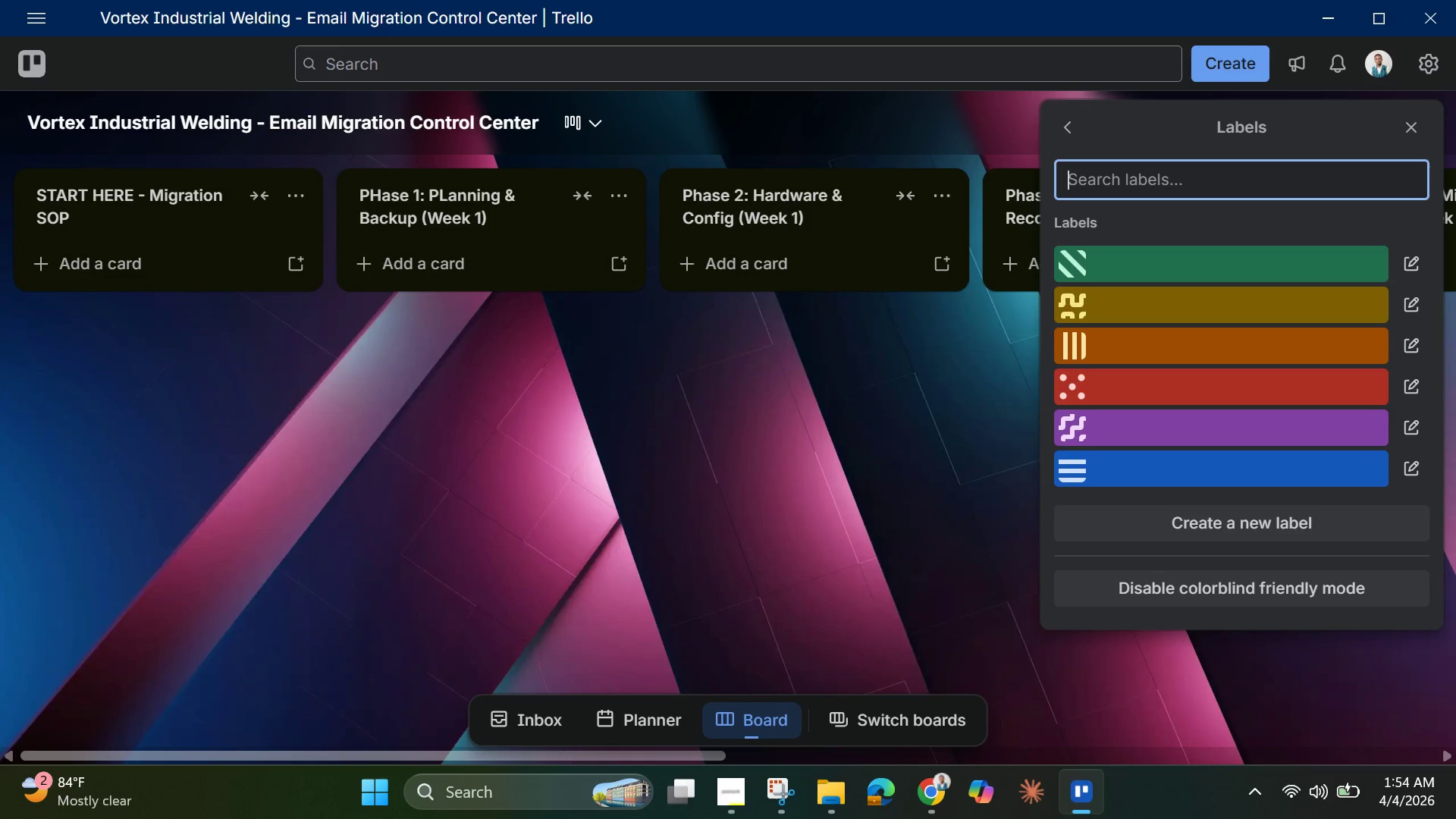 
type(Crit)
key(Backspace)
key(Backspace)
key(Backspace)
type(RITICAL - On Hold)
 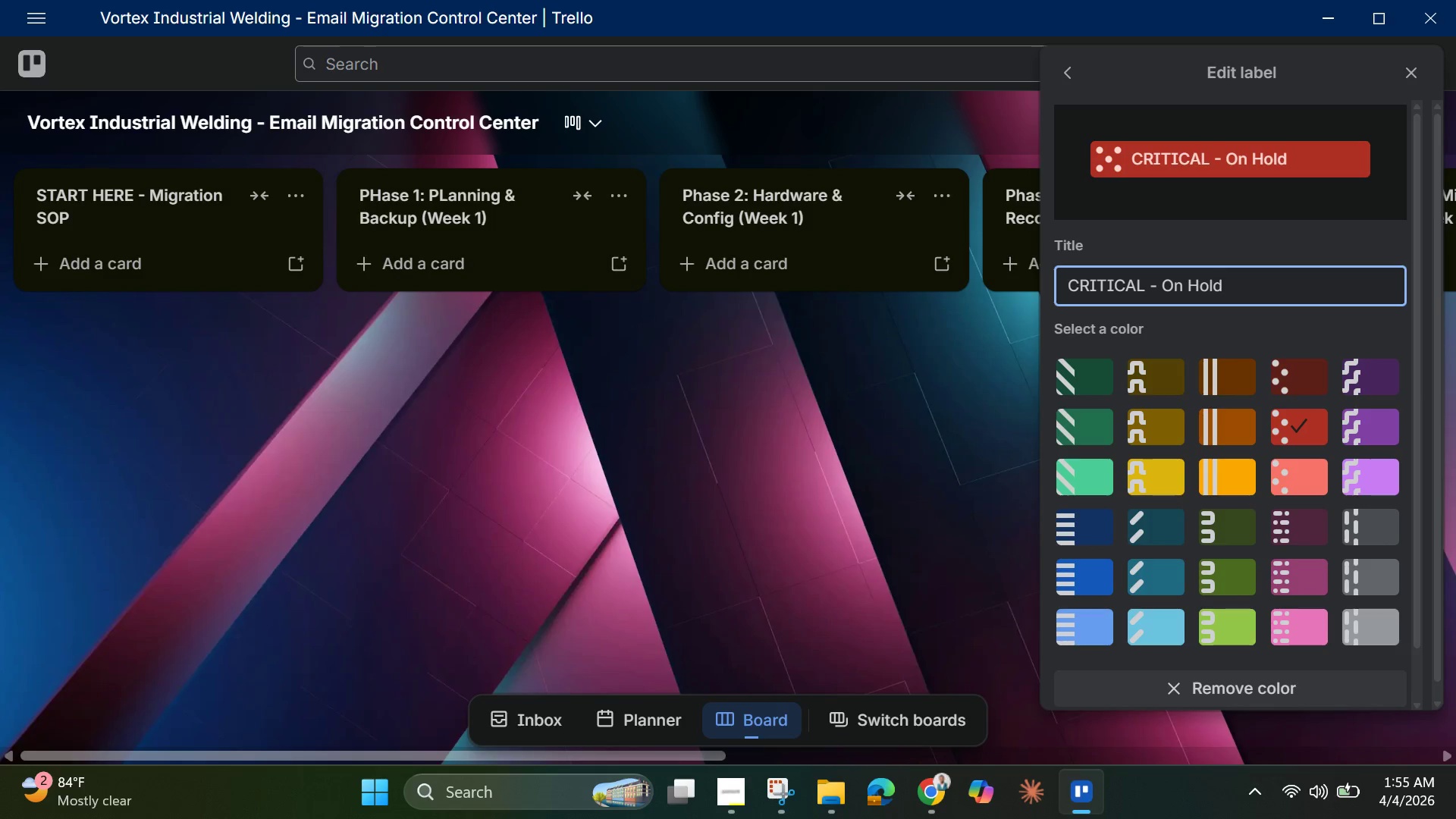 
wait(50.49)
 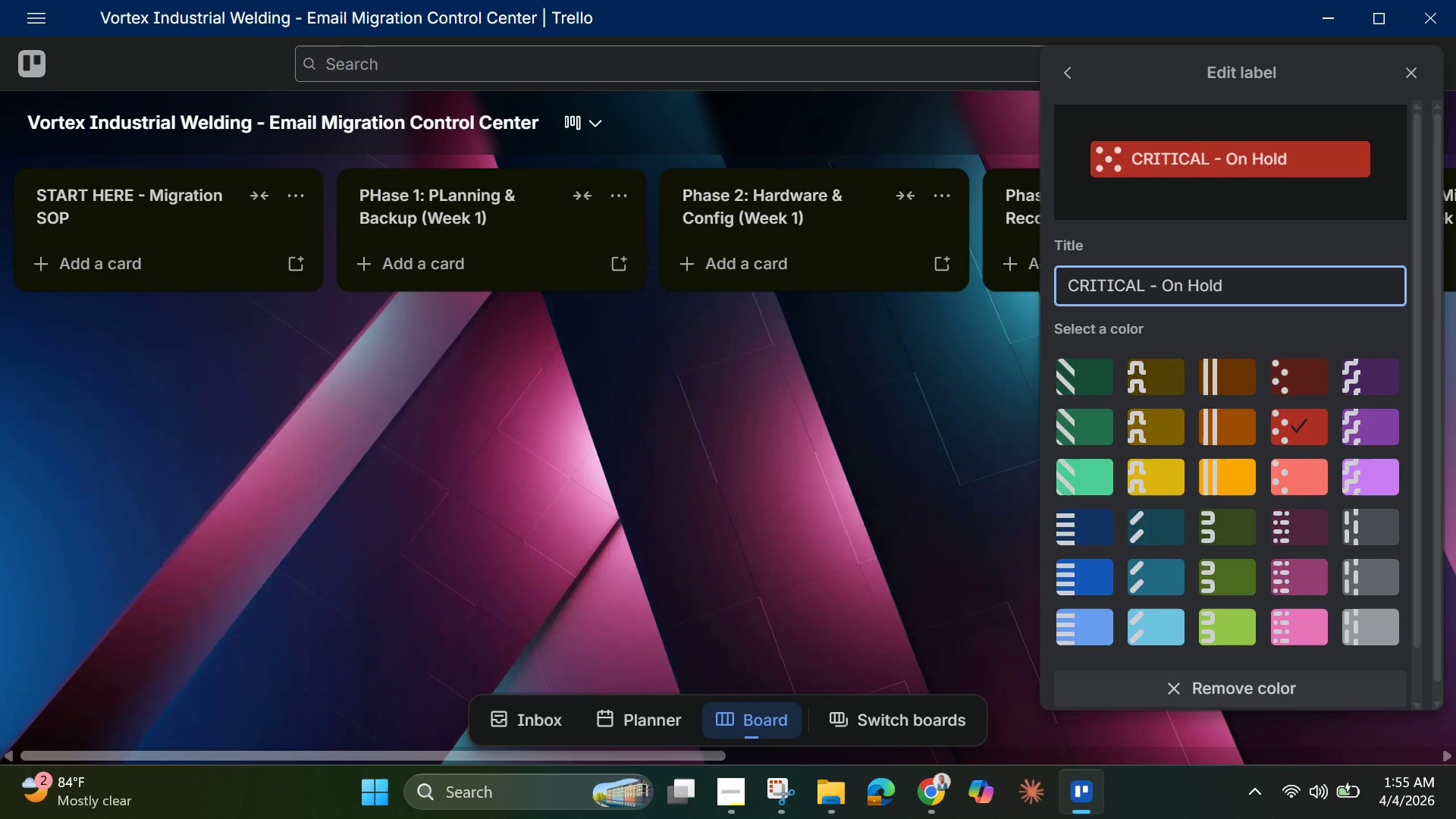 
key(Enter)
 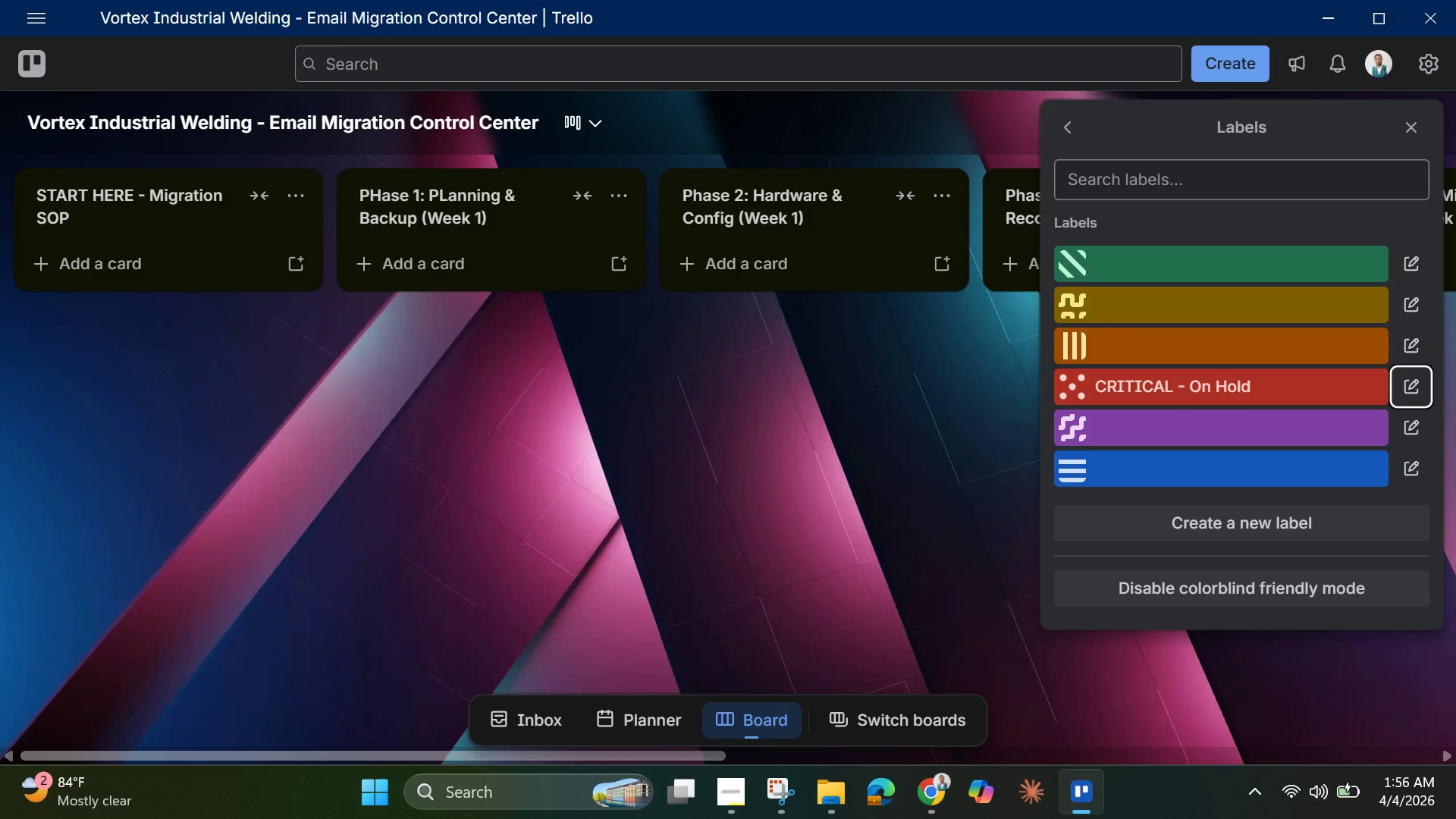 
wait(5.7)
 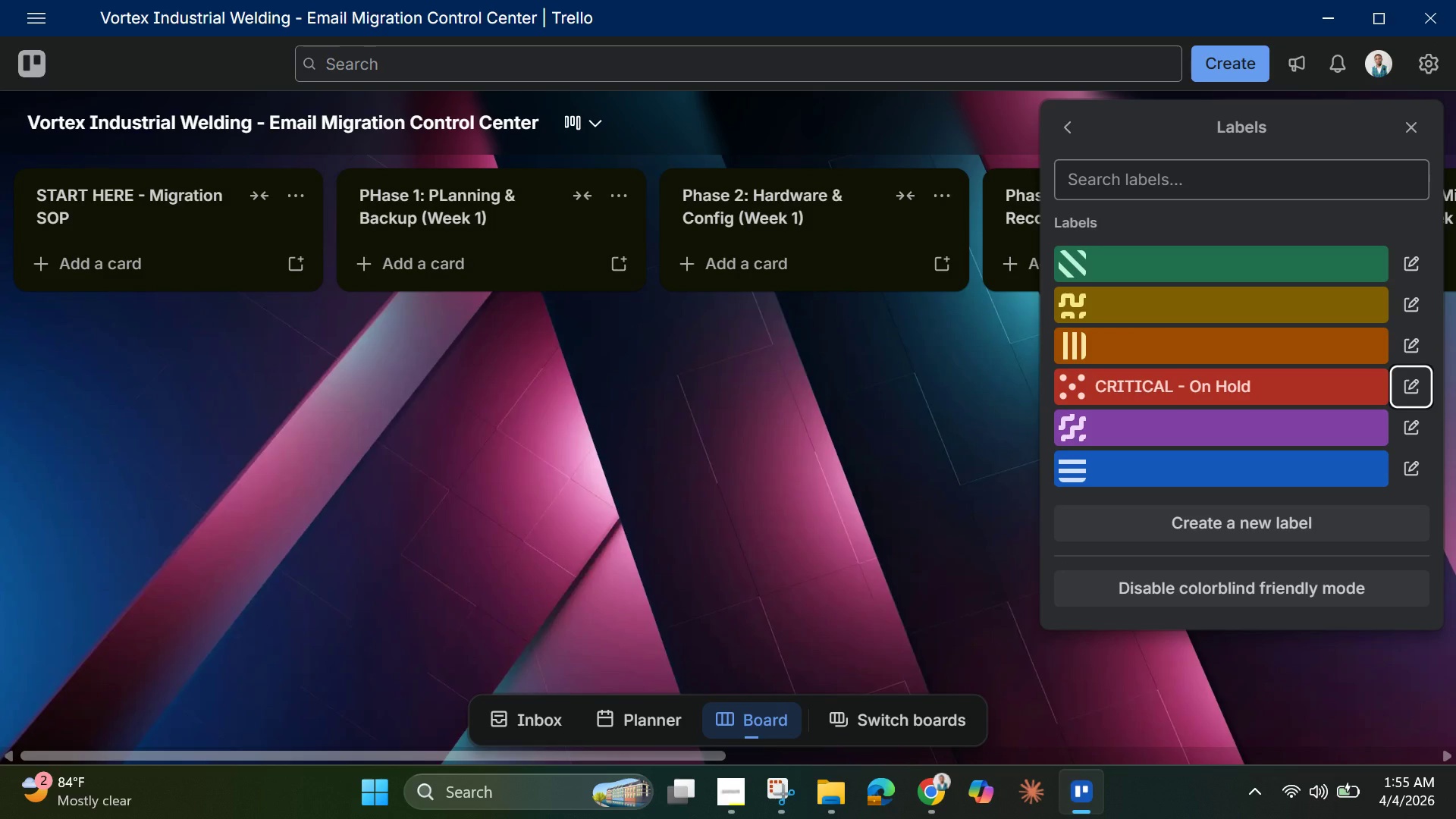 
mouse_move([1103, 315])
 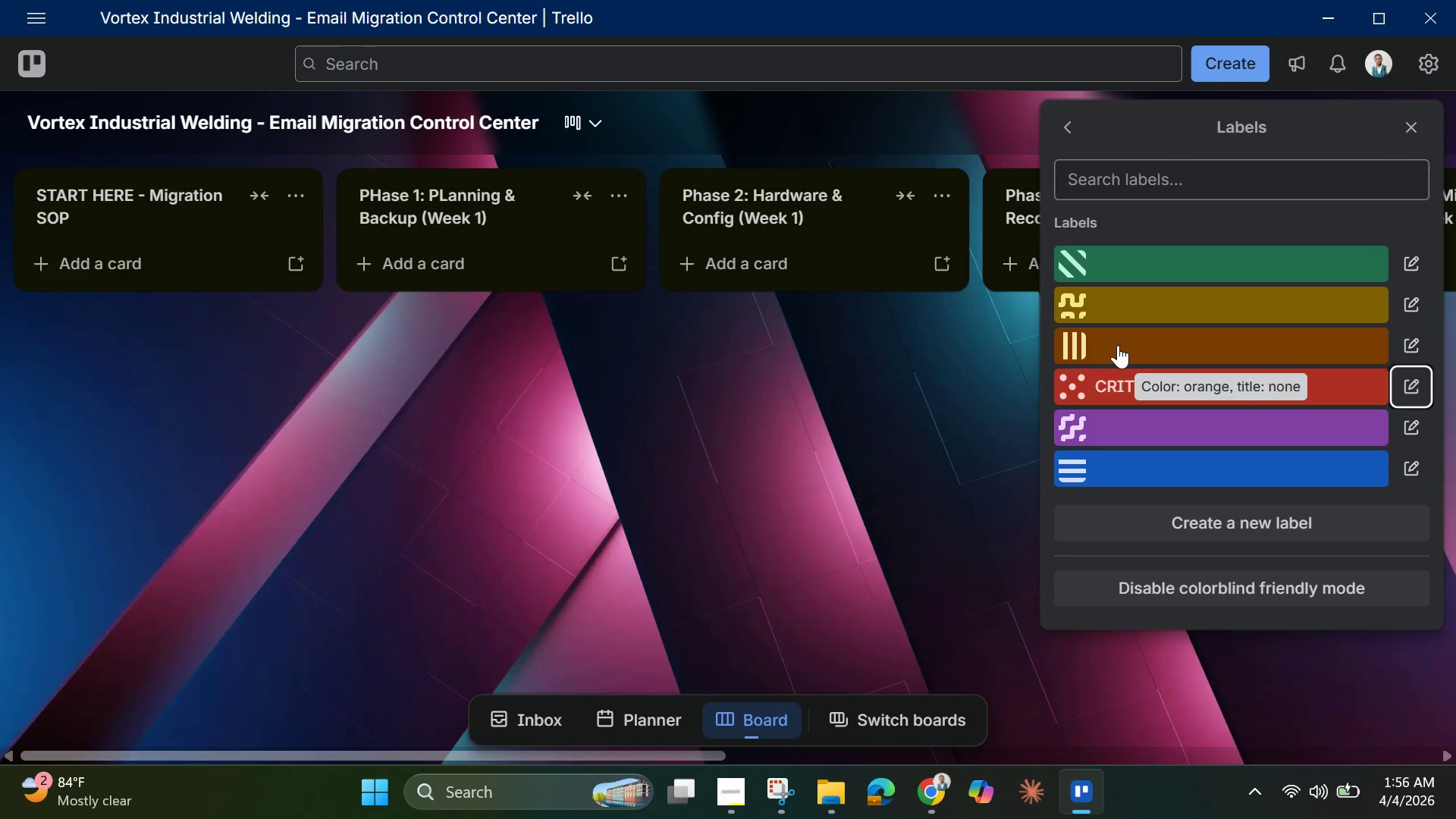 
left_click([1118, 345])
 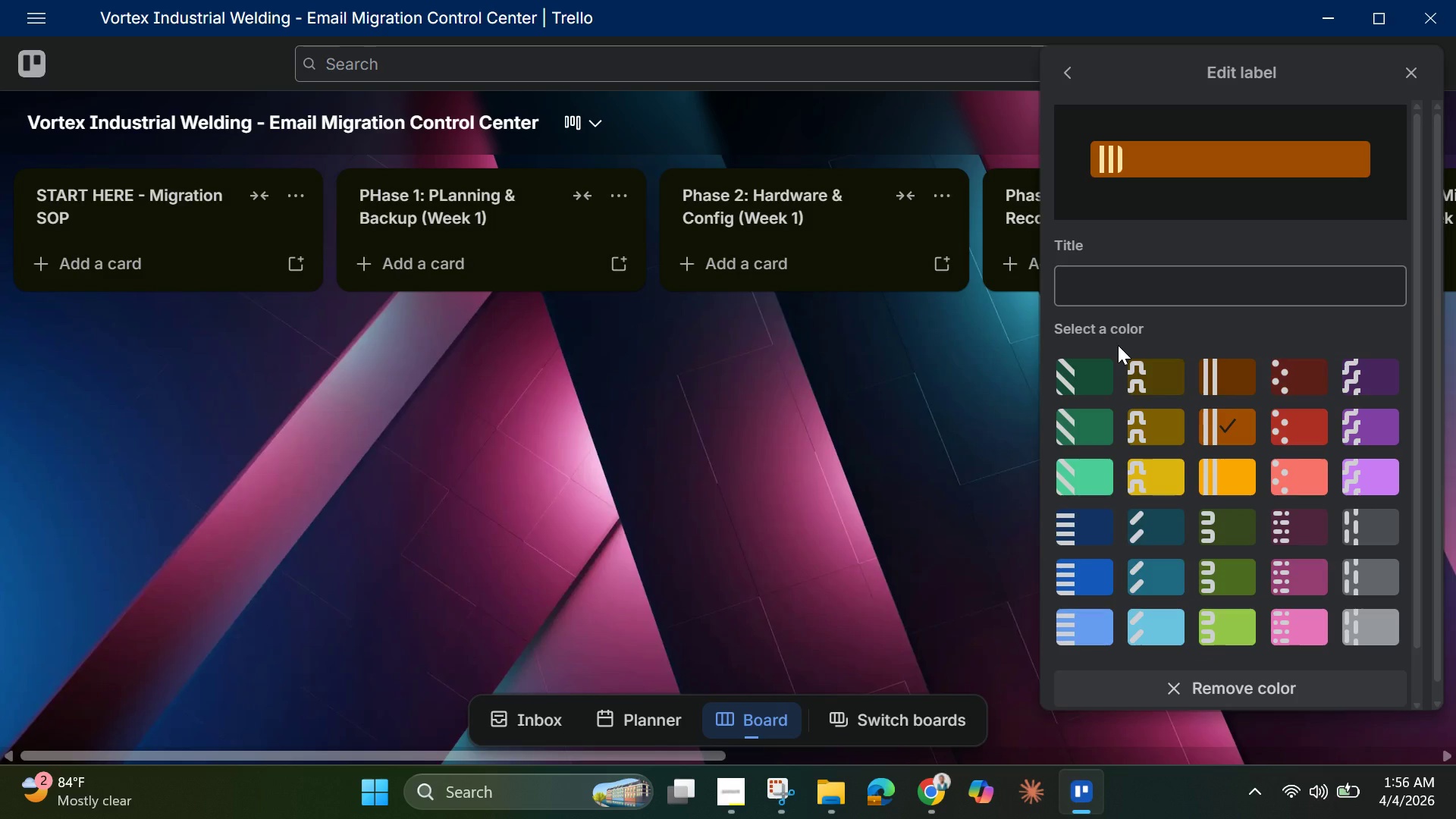 
left_click([1116, 298])
 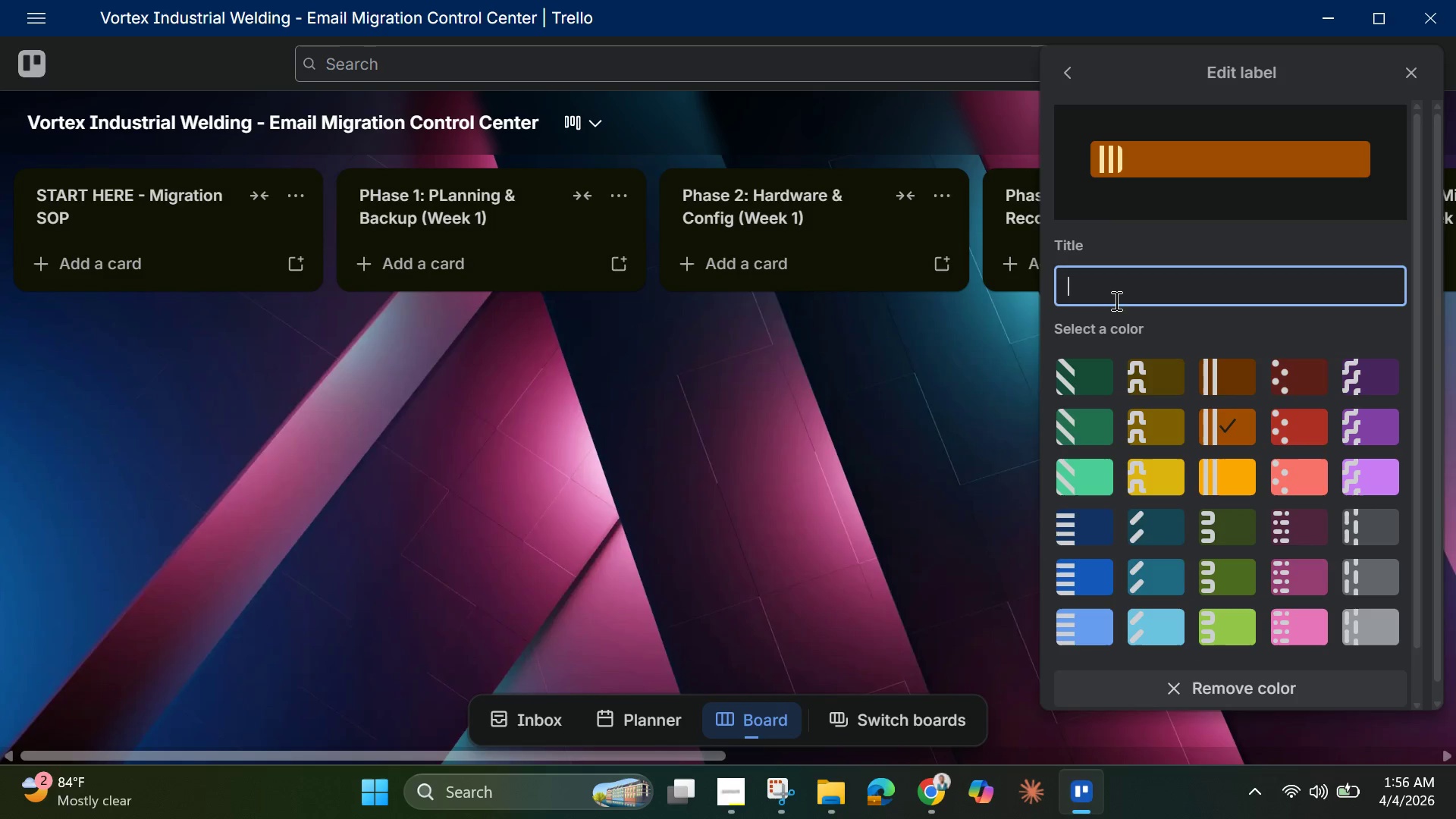 
type(At Risk)
 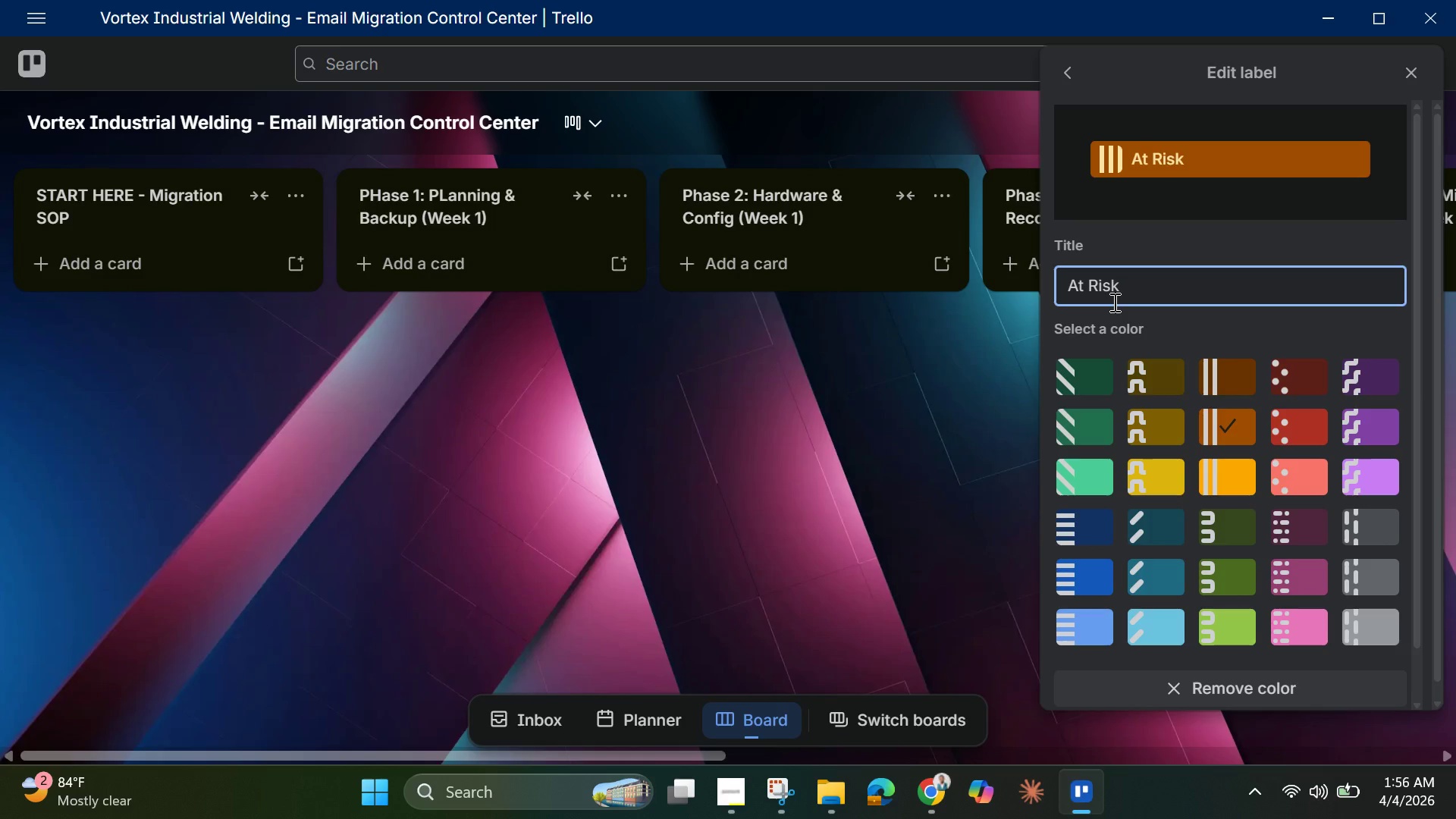 
wait(30.59)
 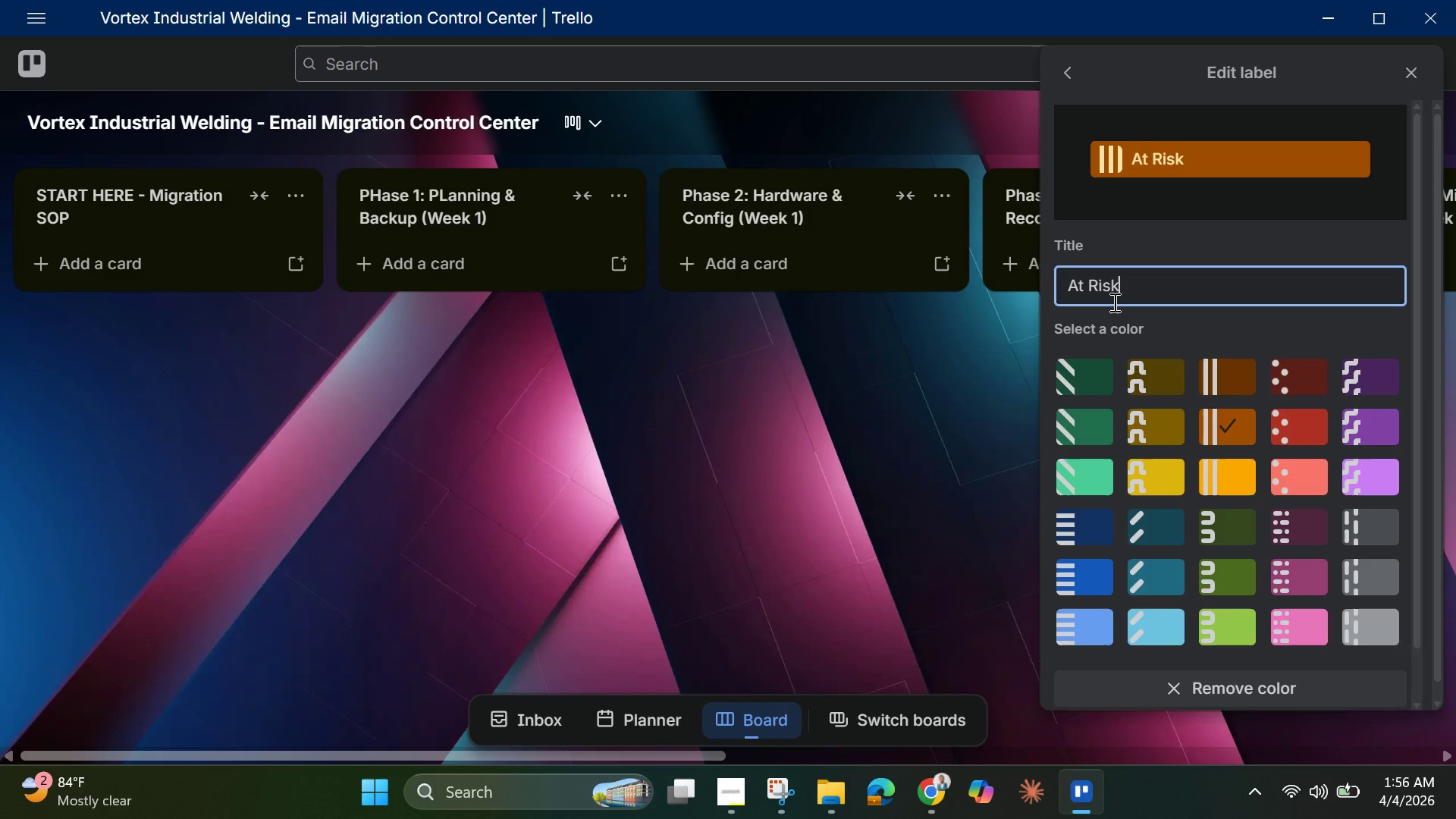 
key(Enter)
 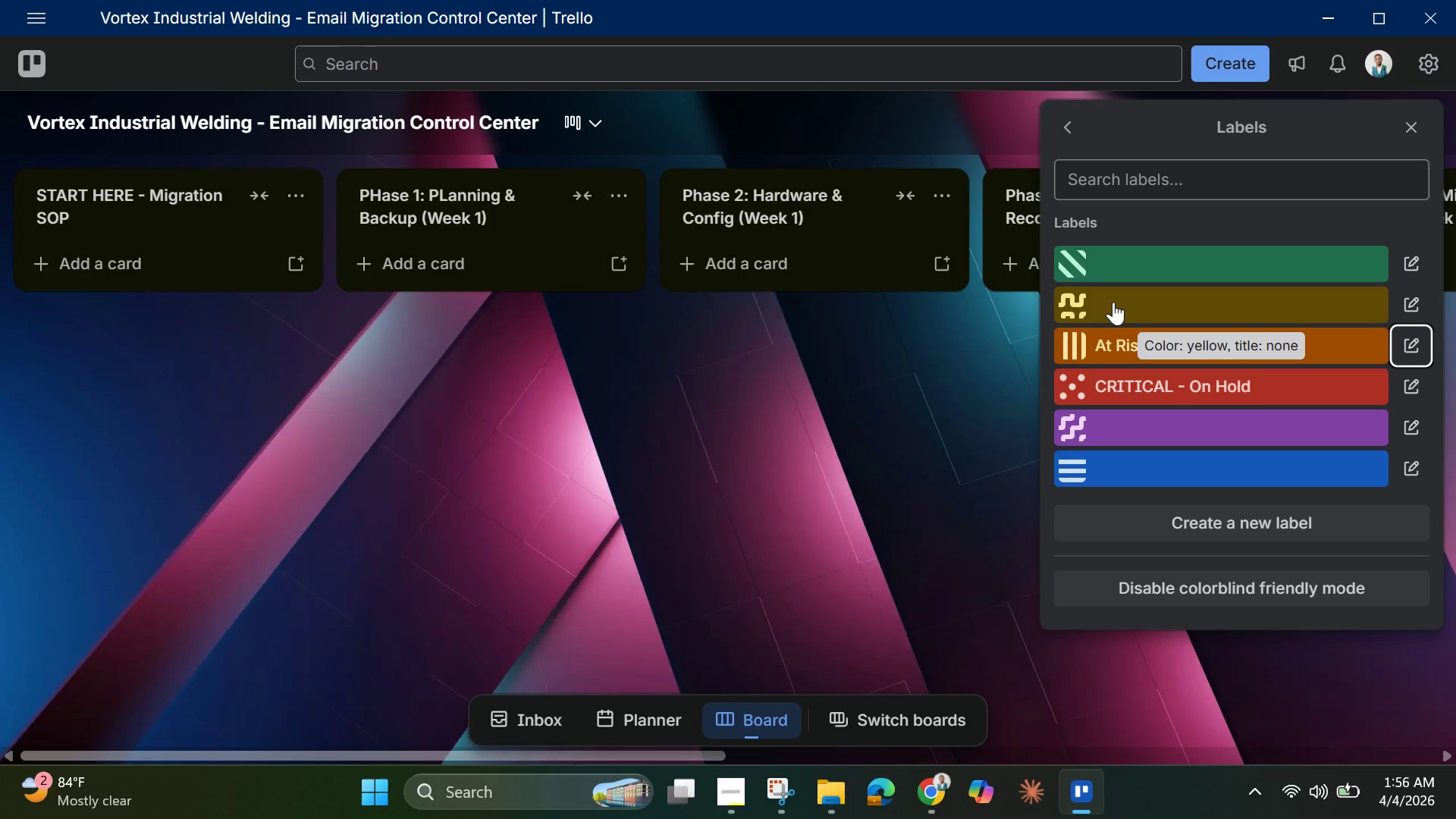 
left_click([1113, 302])
 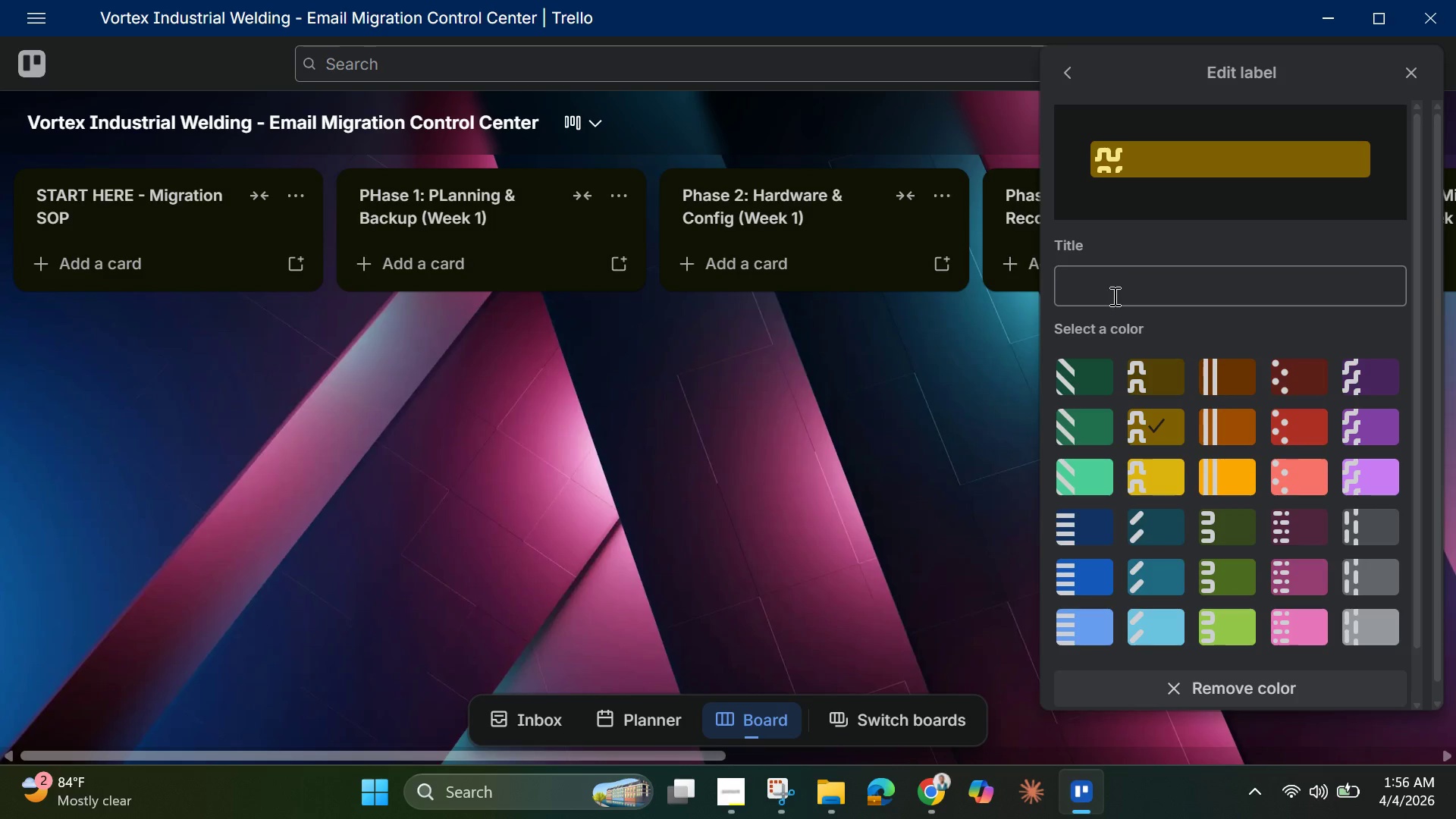 
left_click([1113, 290])
 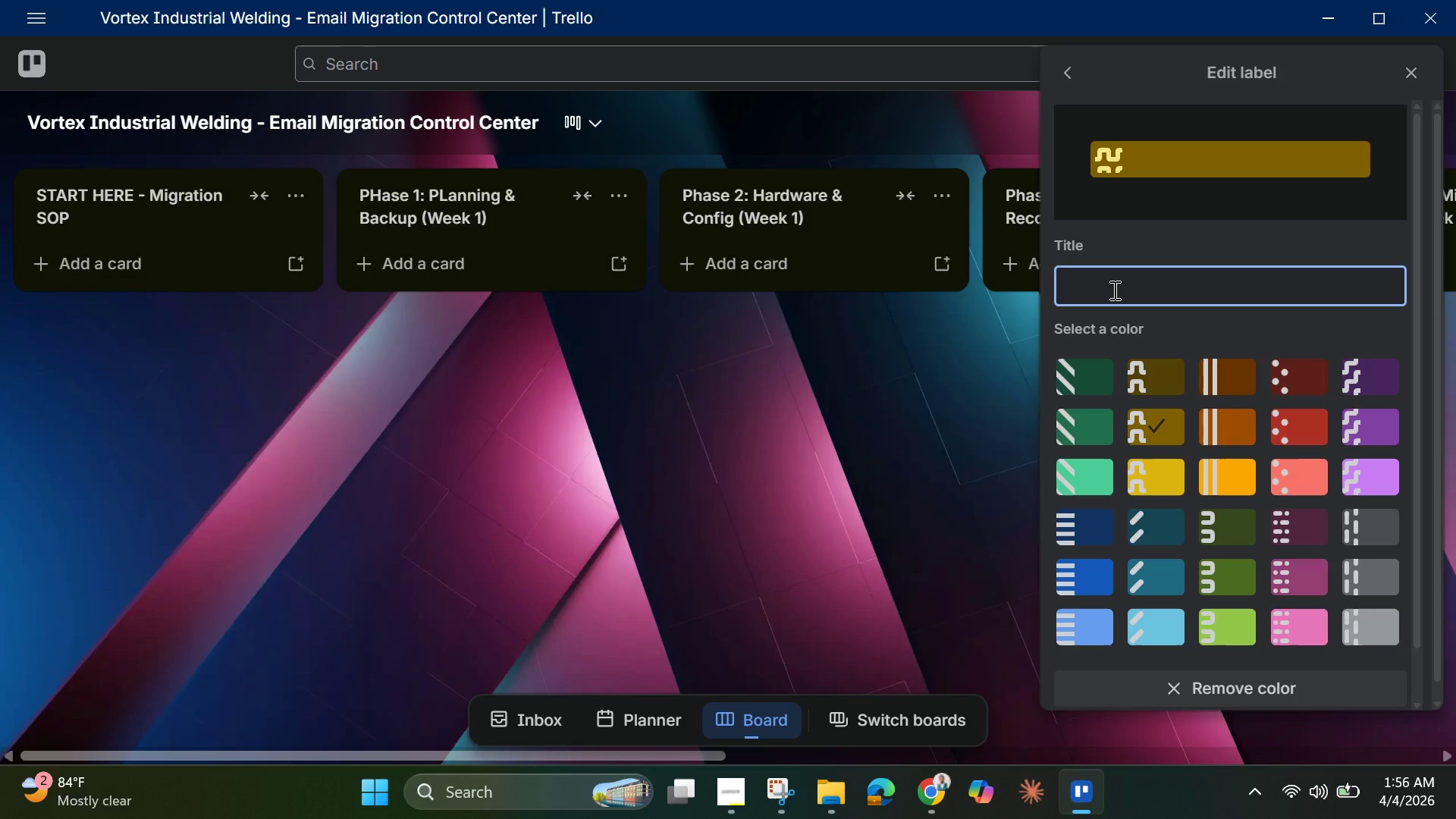 
hold_key(key=ShiftLeft, duration=1.52)
 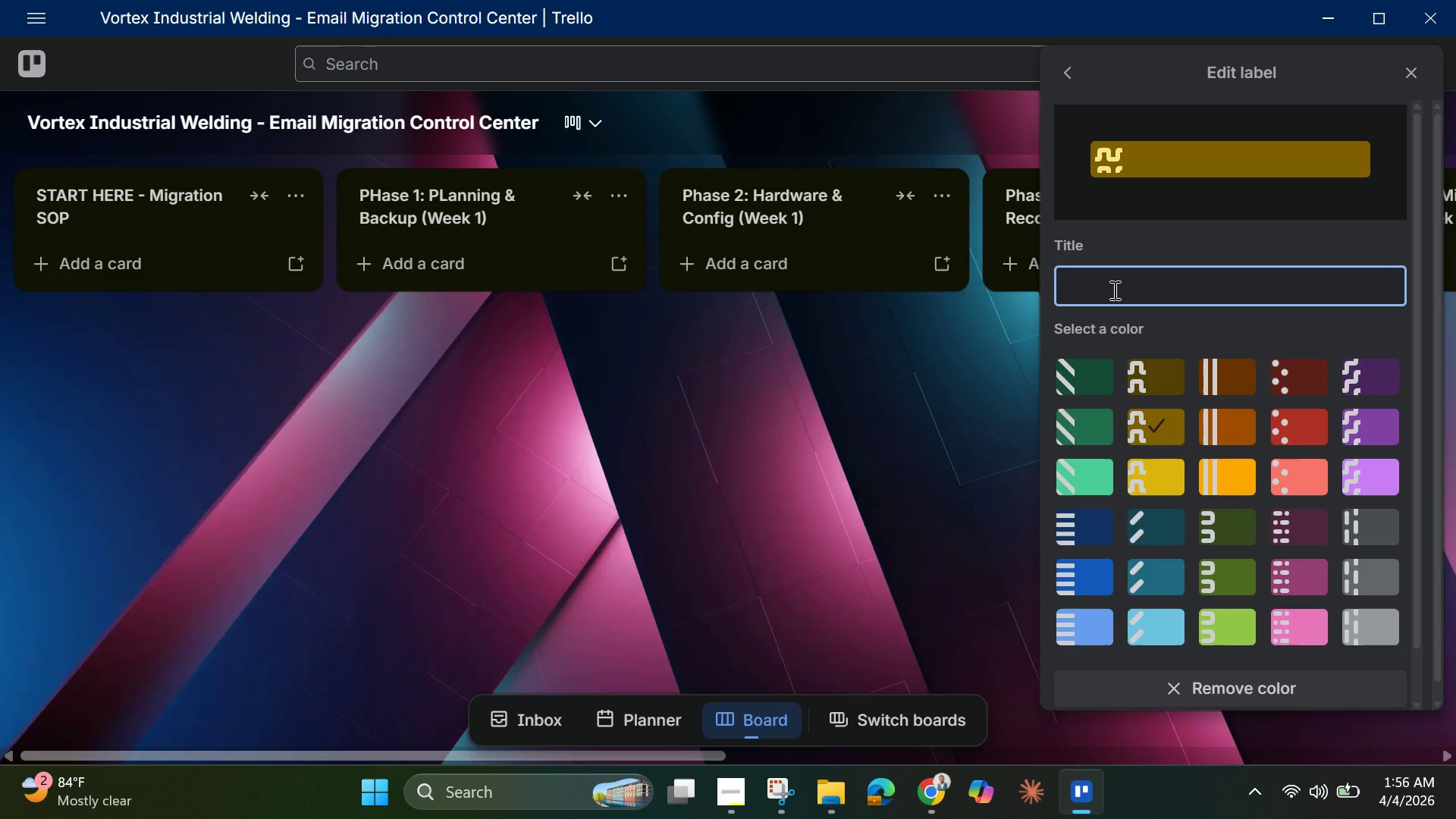 
type(In Progresss)
key(Backspace)
 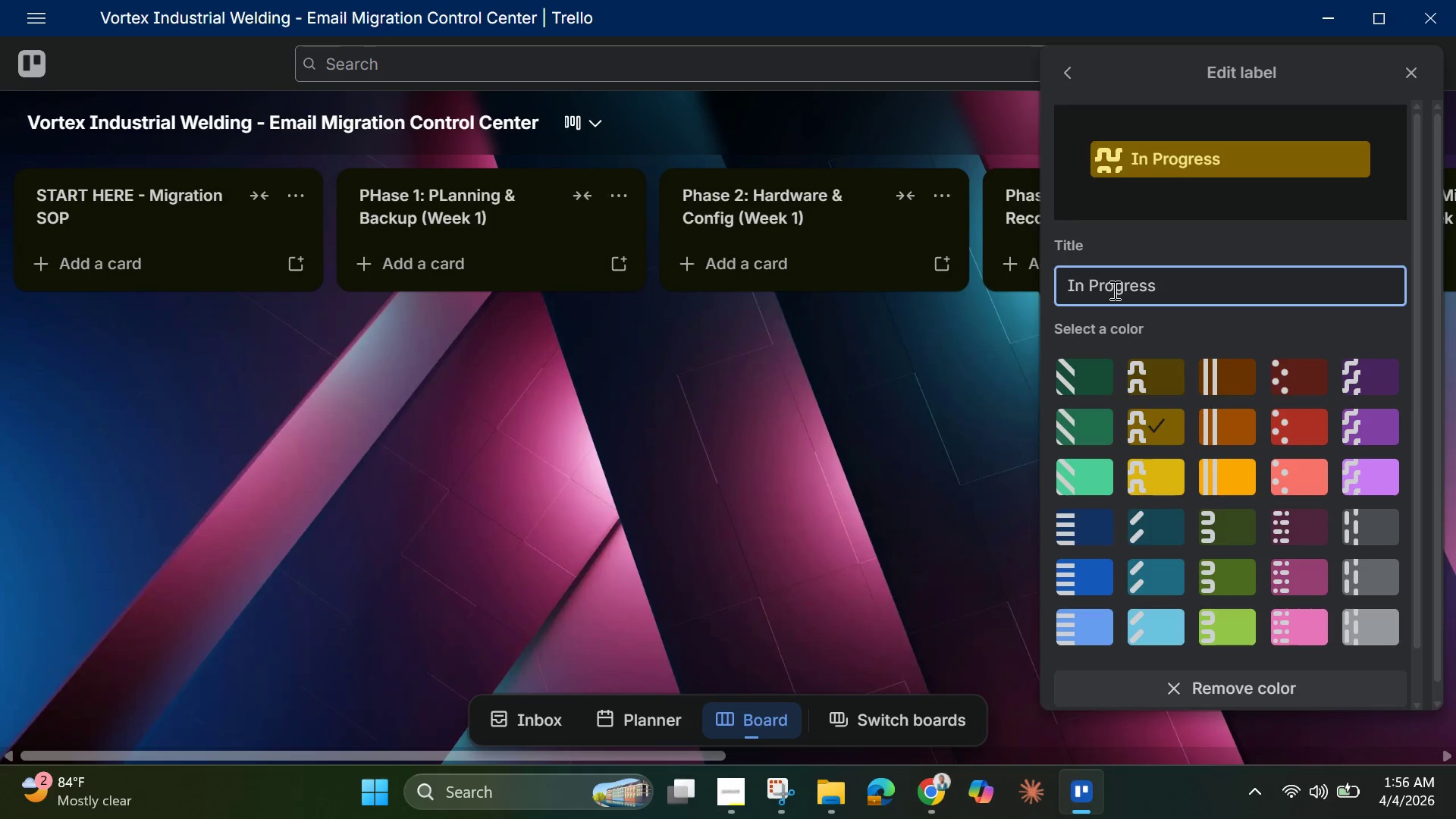 
key(Enter)
 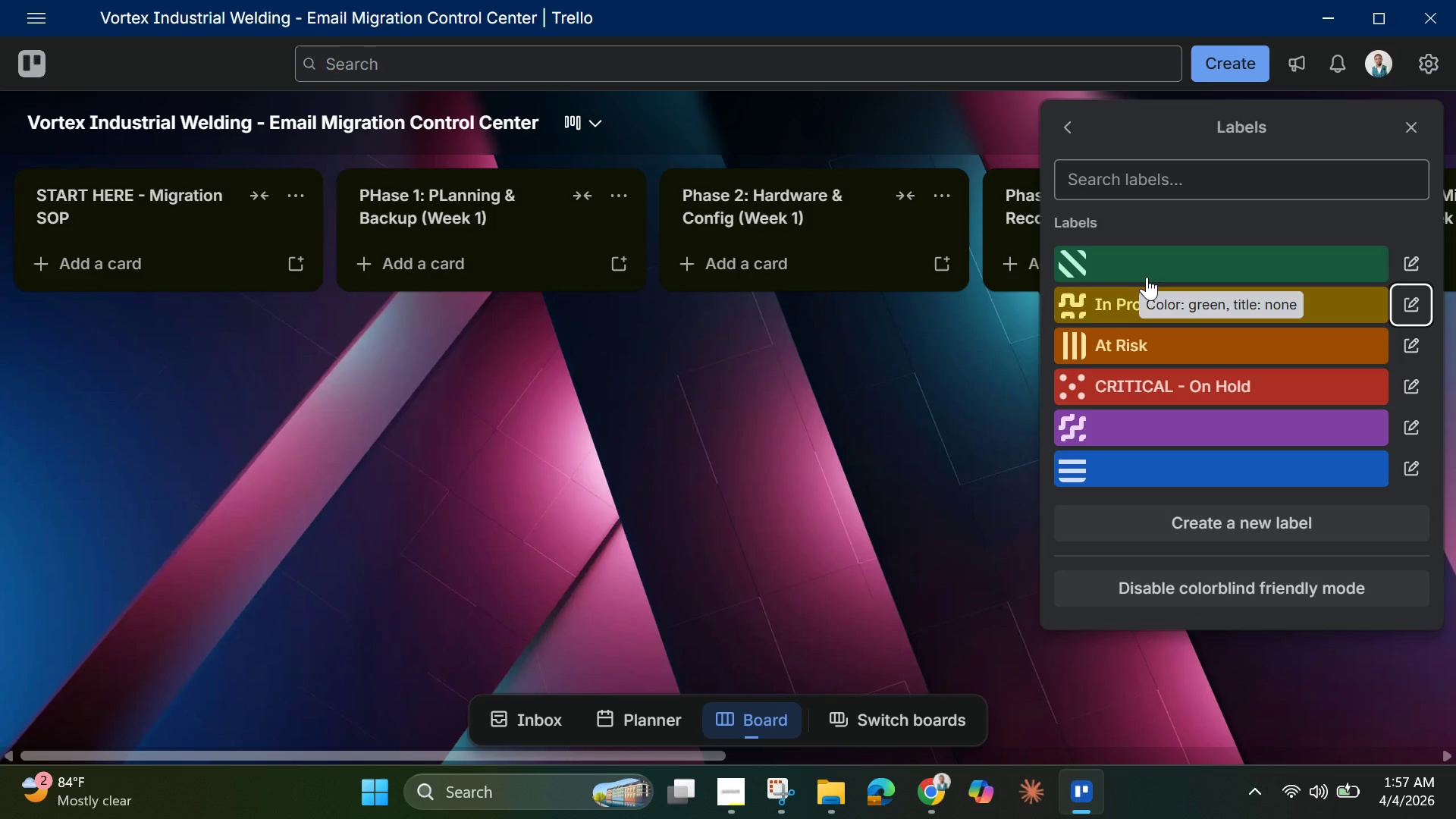 
left_click([1147, 277])
 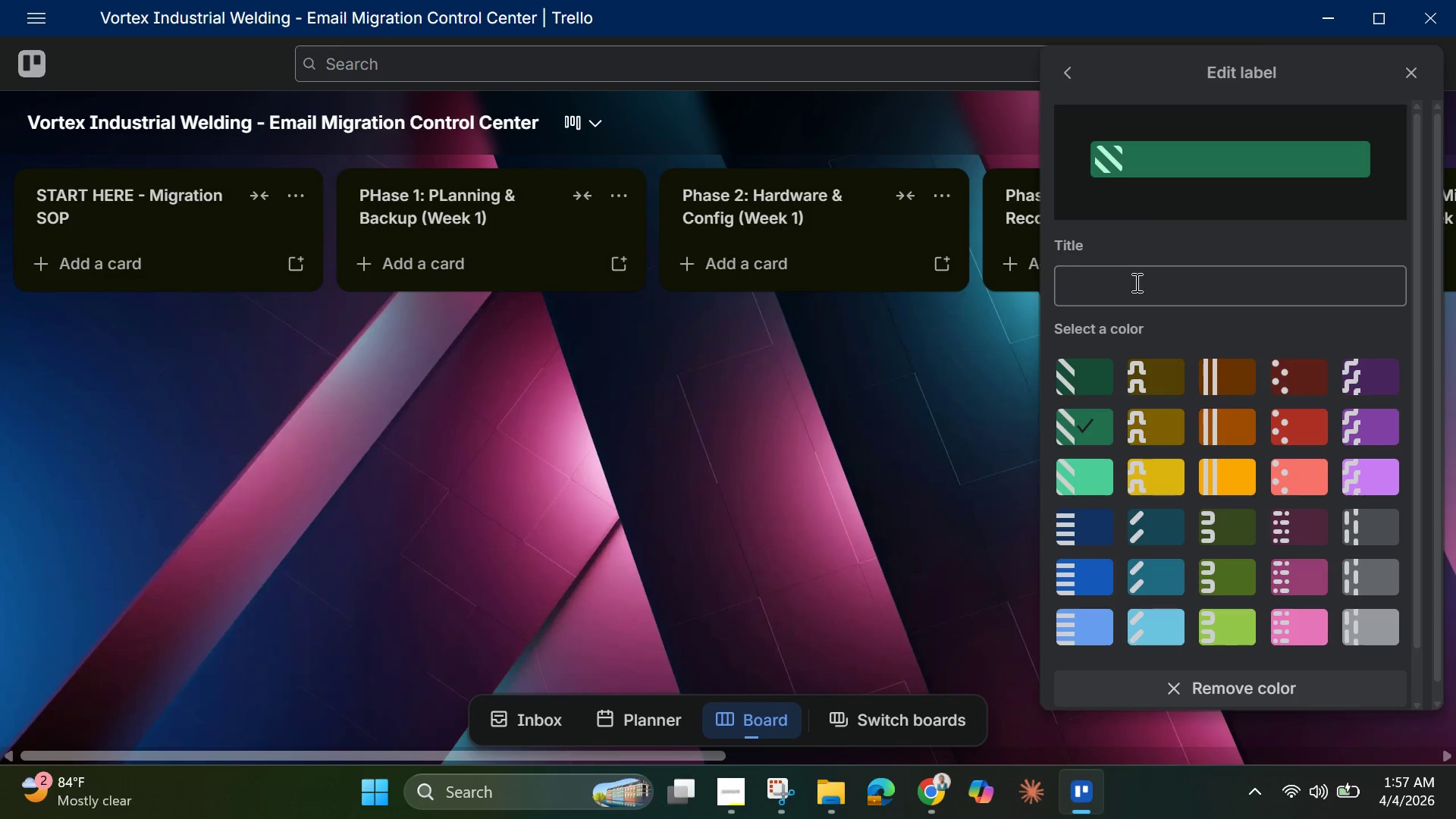 
left_click([1134, 282])
 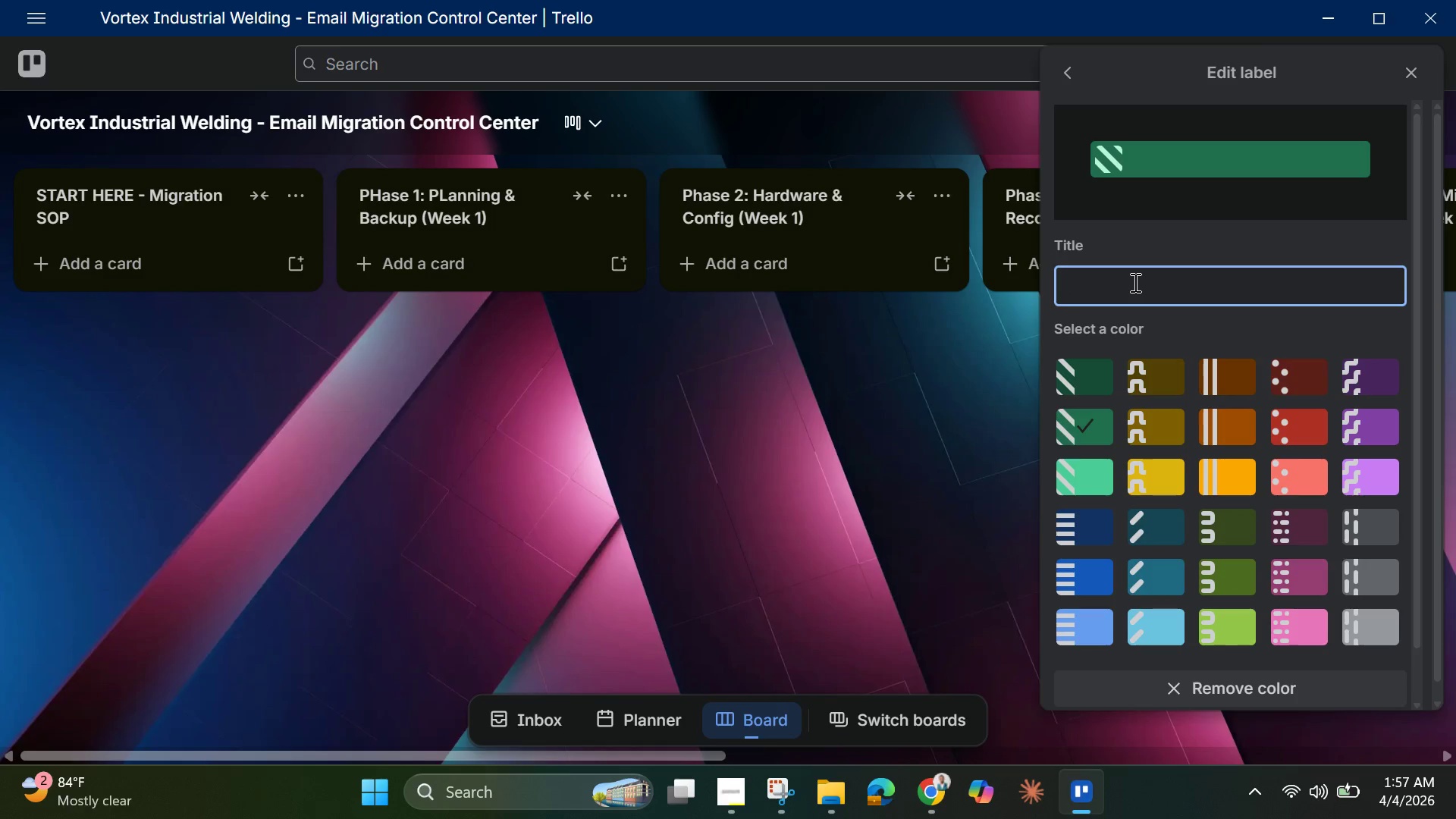 
type(On Track)
 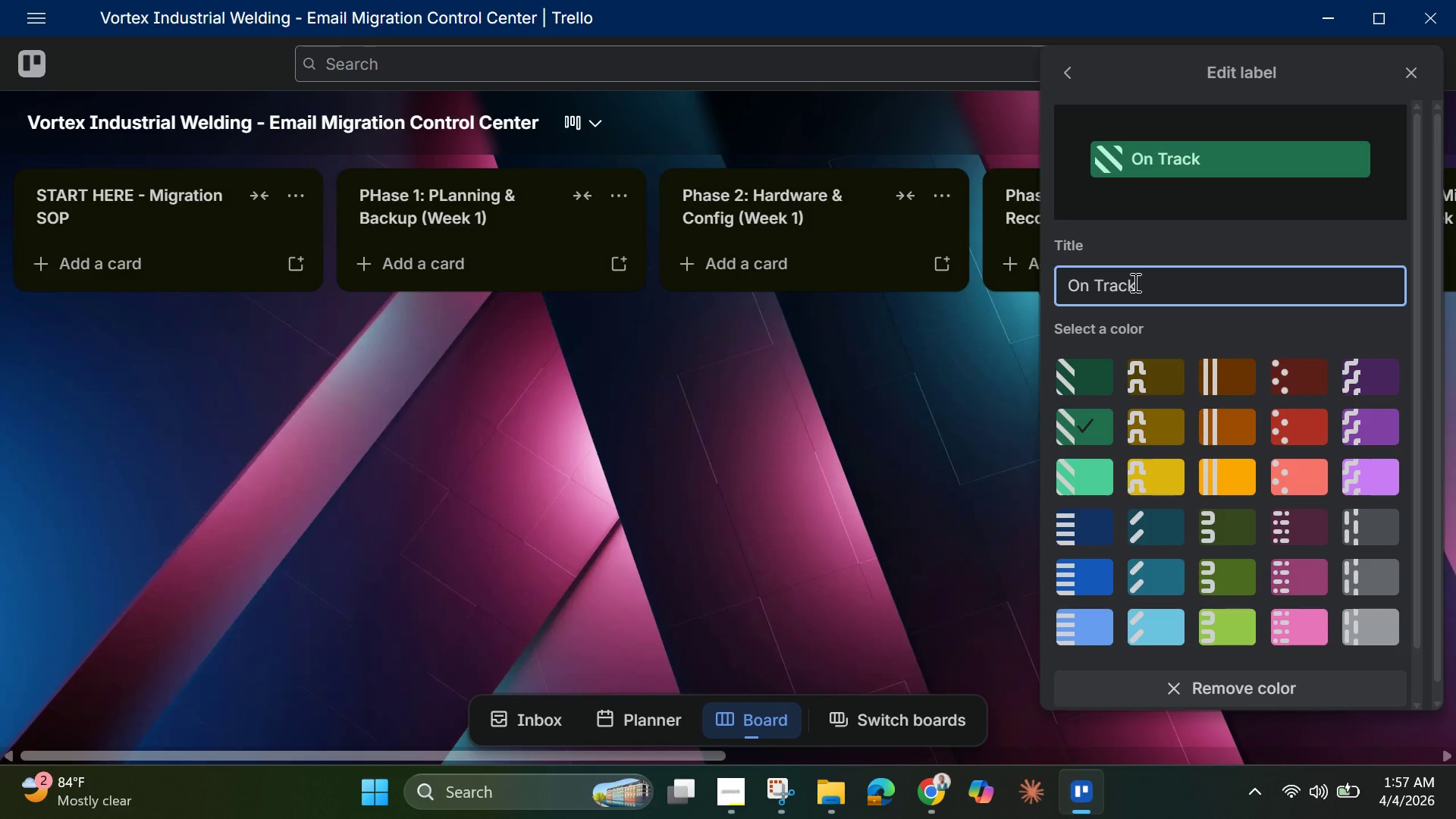 
key(Enter)
 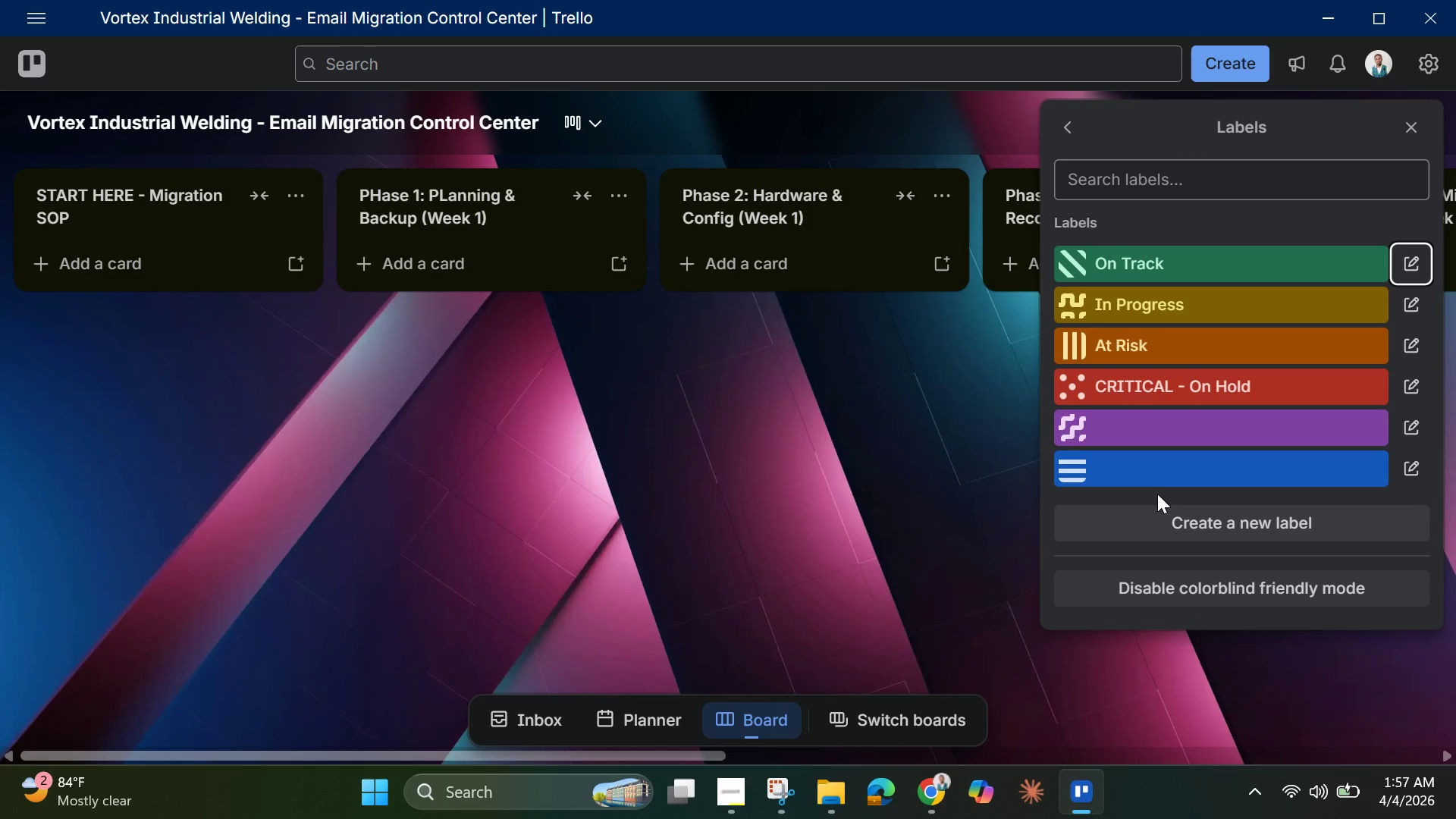 
left_click([1159, 479])
 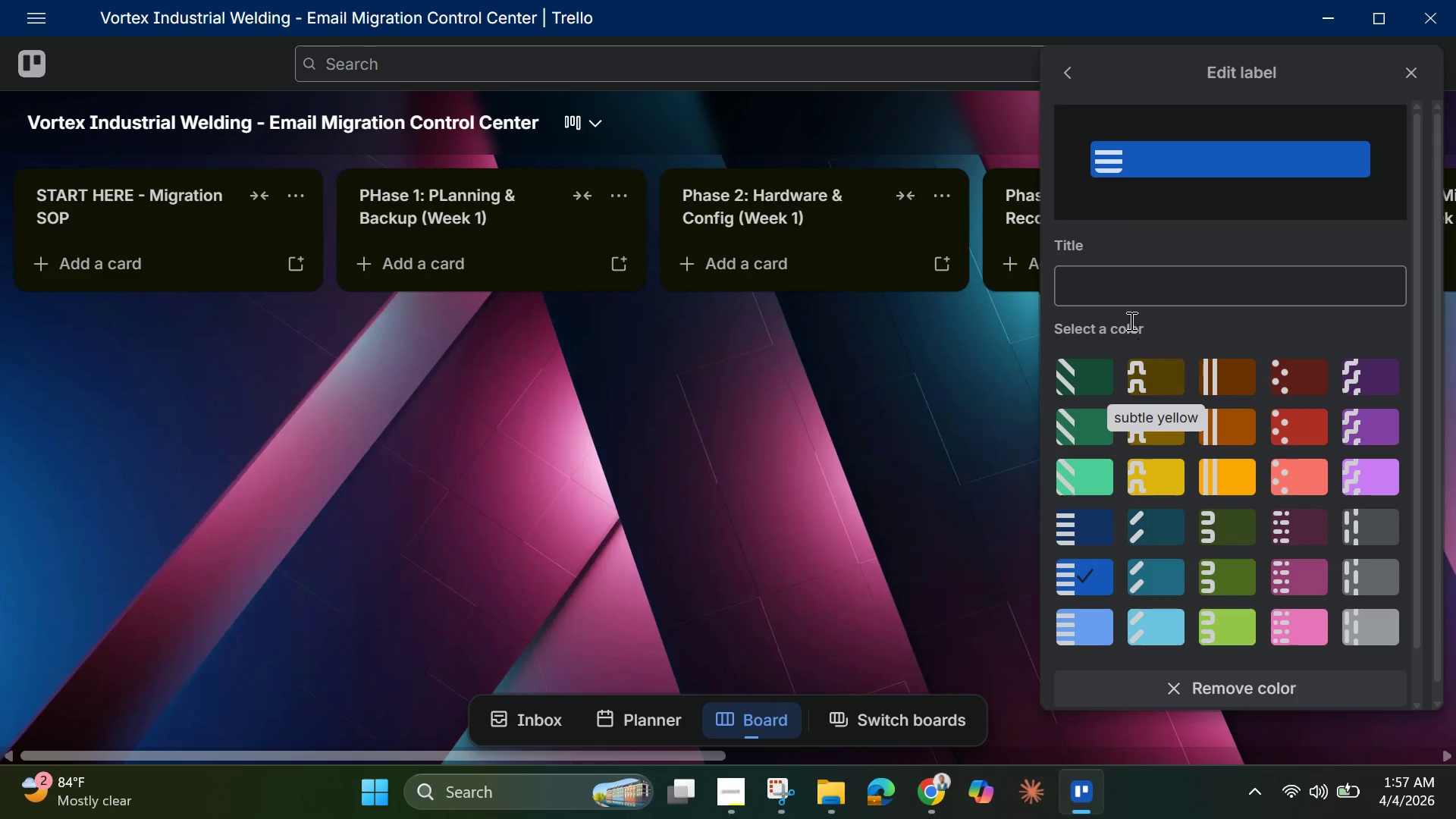 
left_click([1100, 273])
 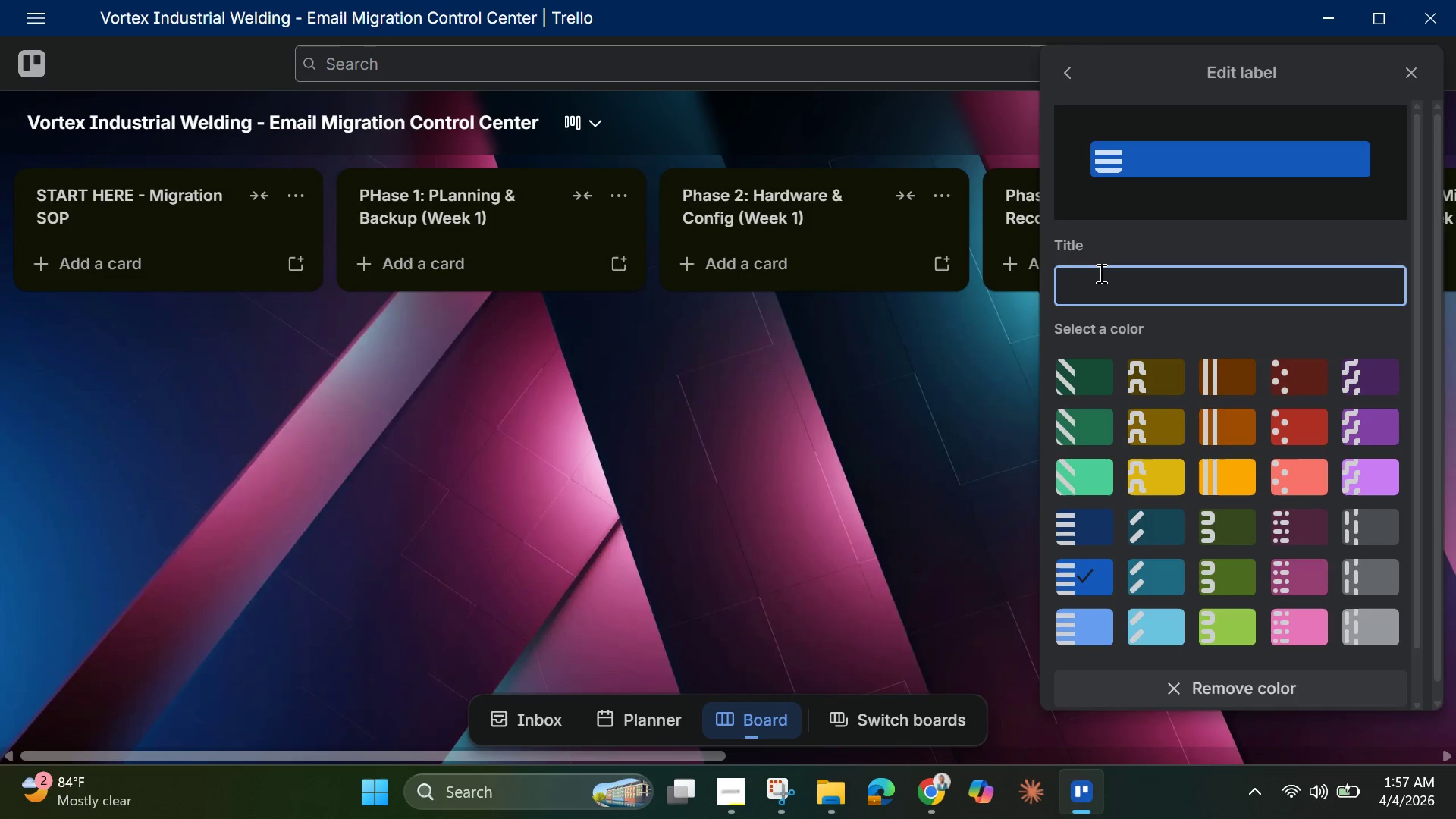 
type(Hardware)
 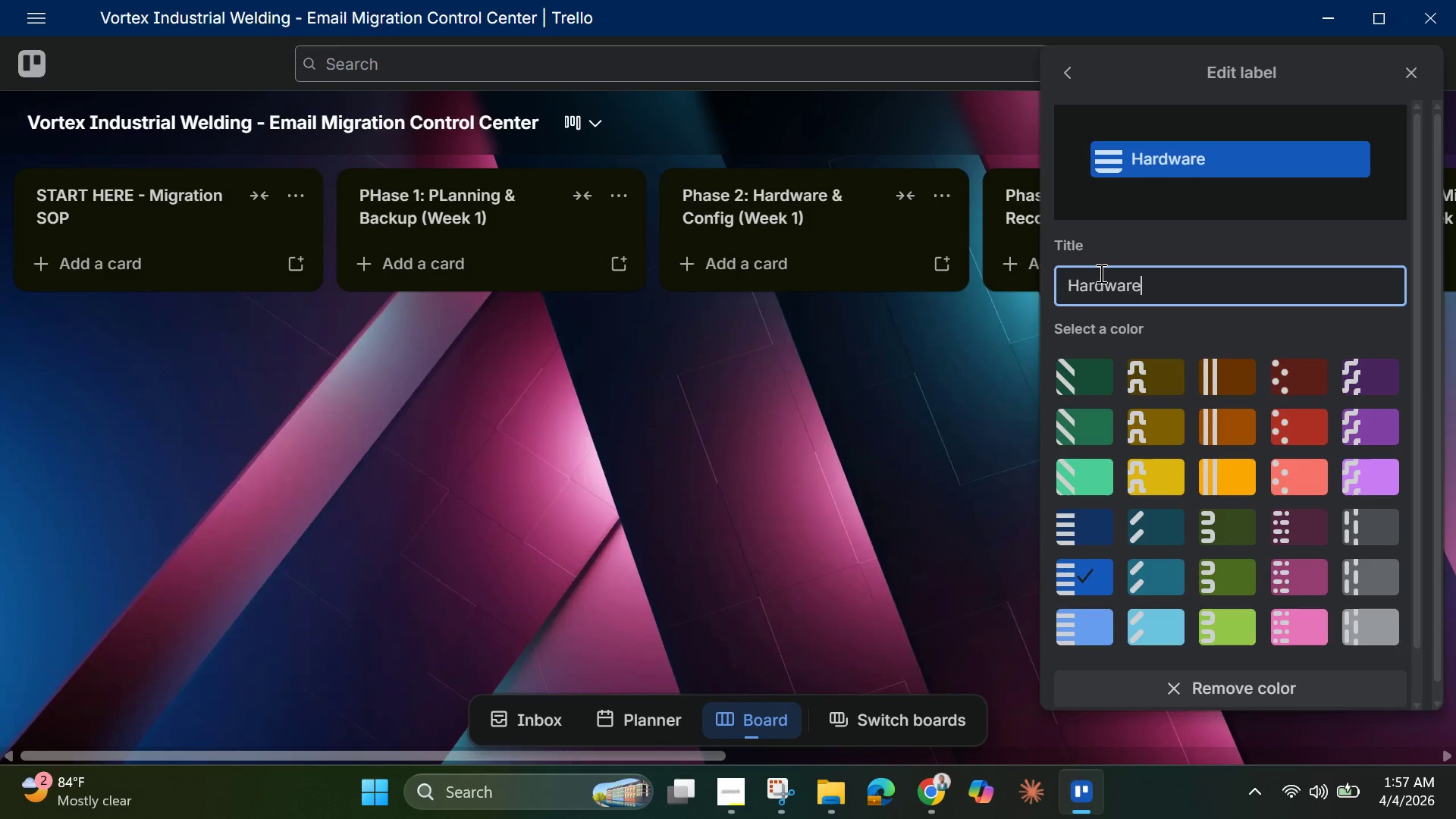 
key(Enter)
 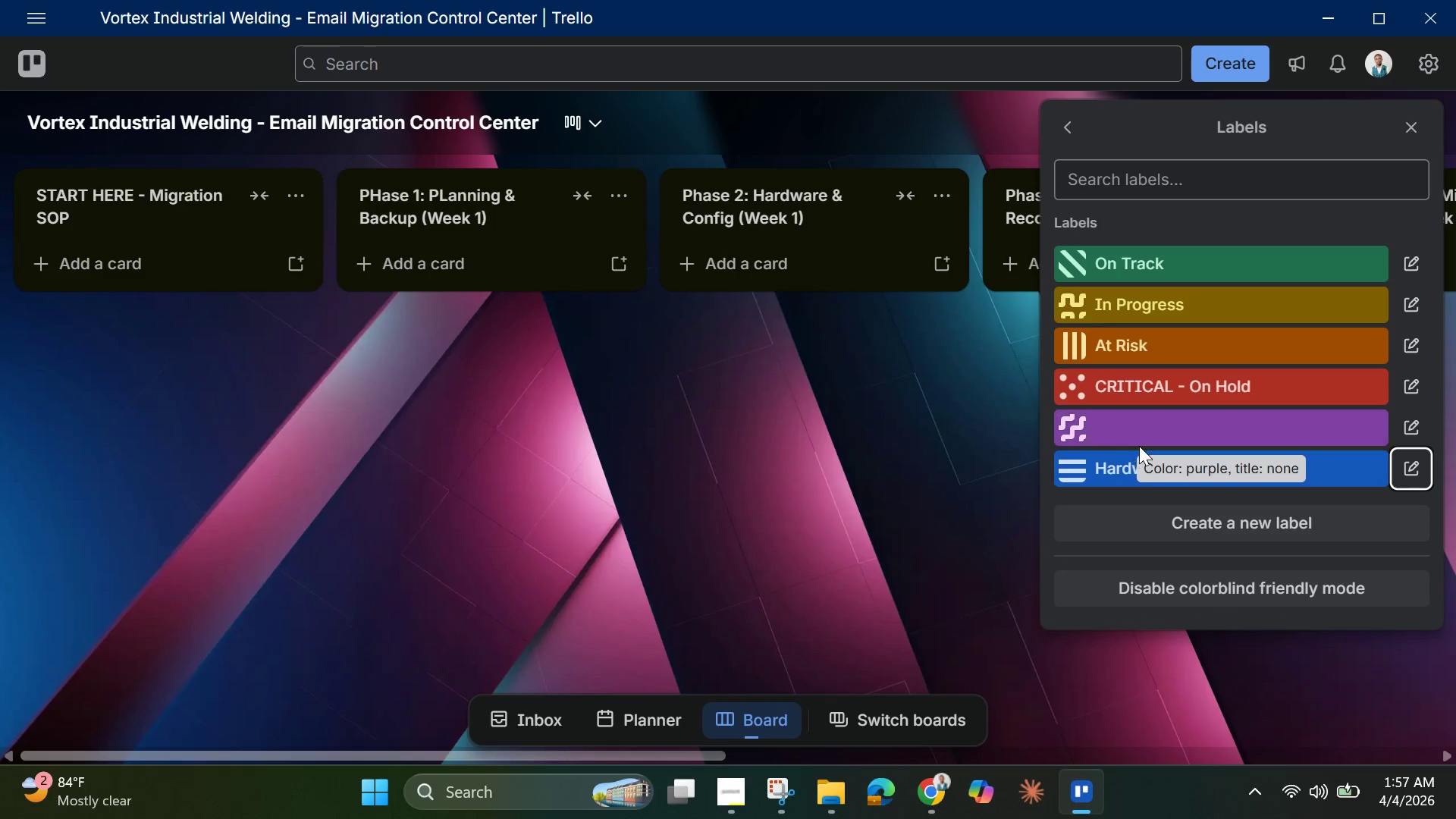 
left_click([1141, 435])
 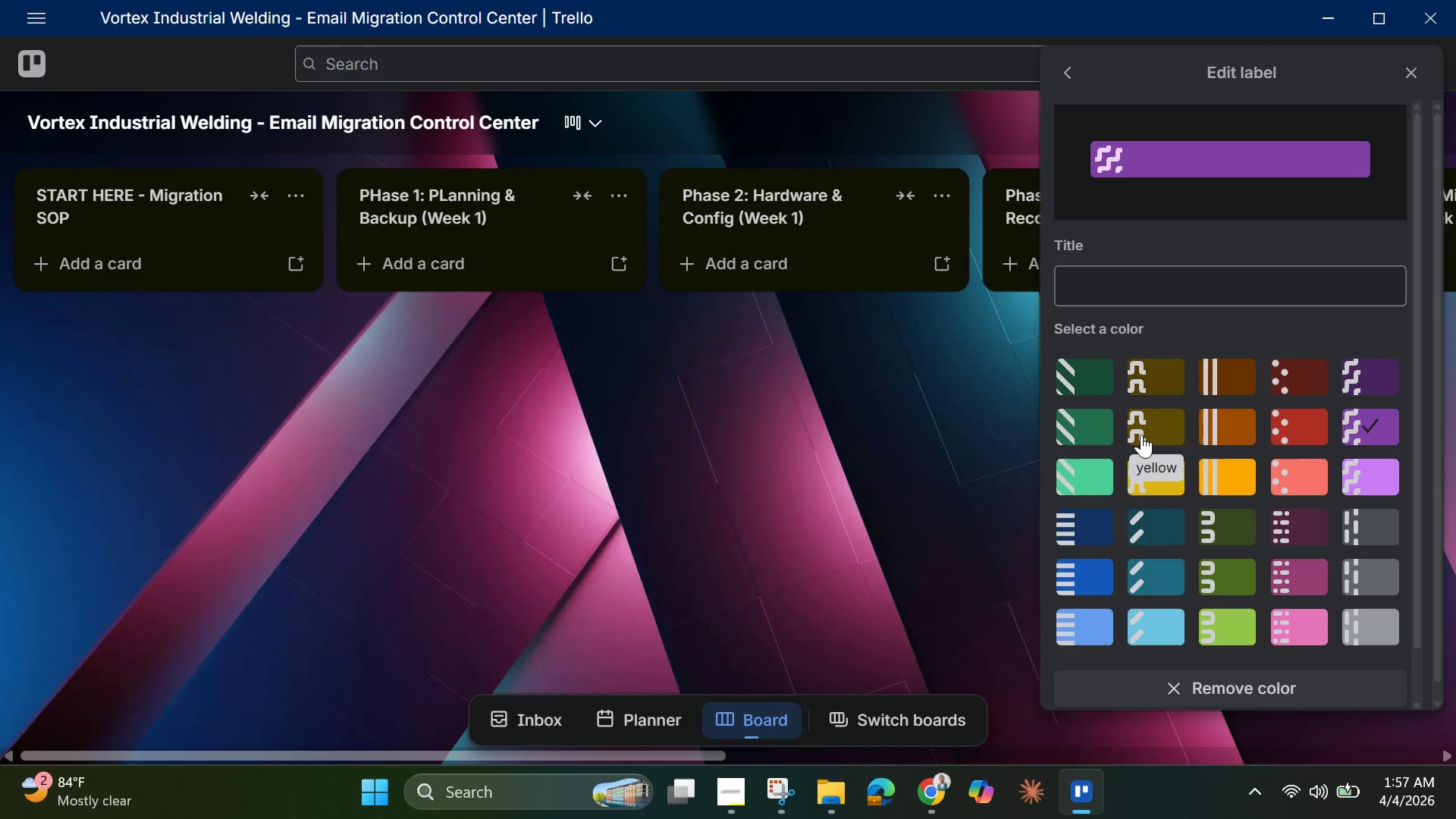 
wait(8.11)
 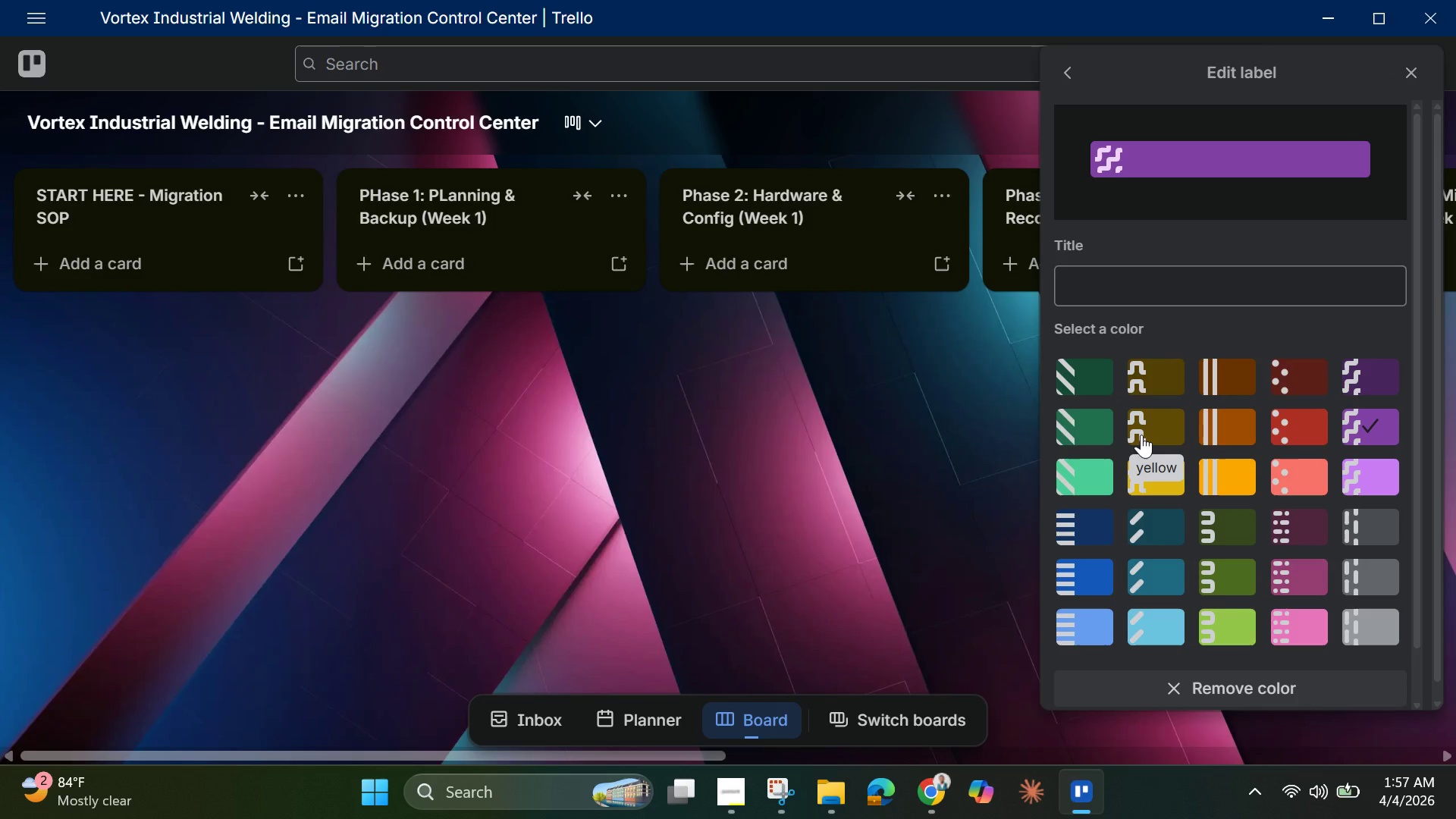 
hold_key(key=ShiftLeft, duration=0.84)
 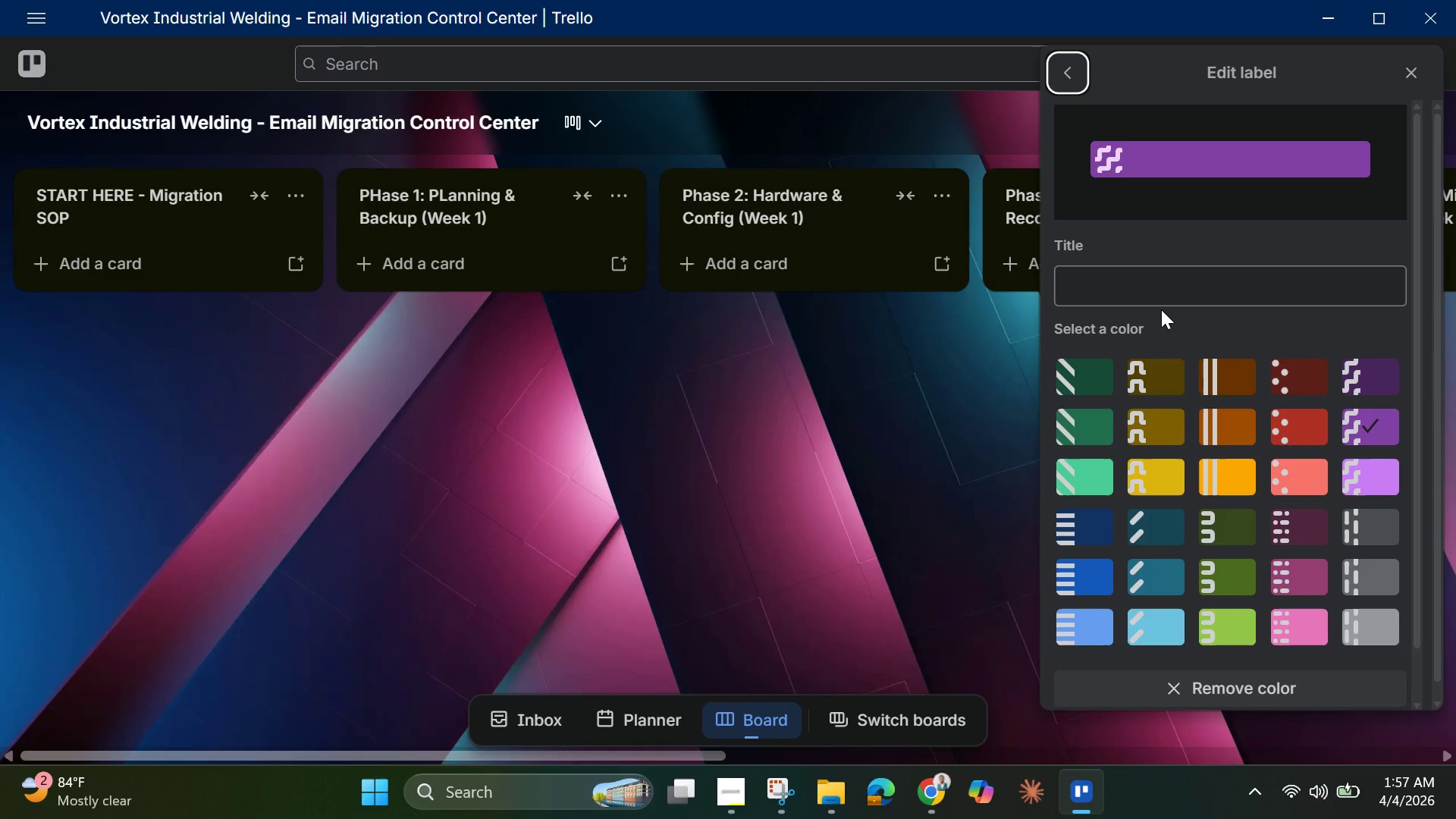 
left_click([1161, 309])
 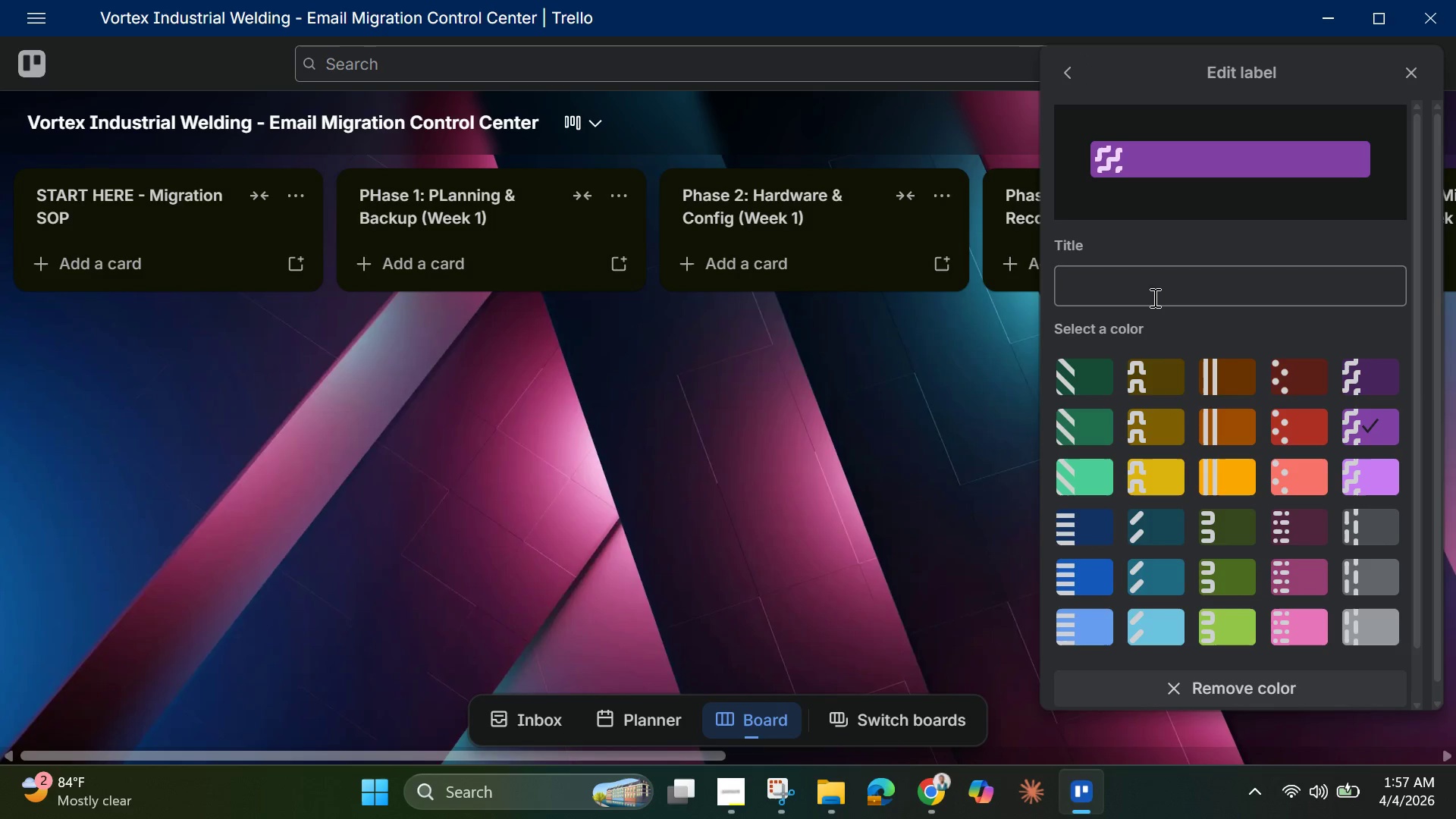 
left_click([1153, 297])
 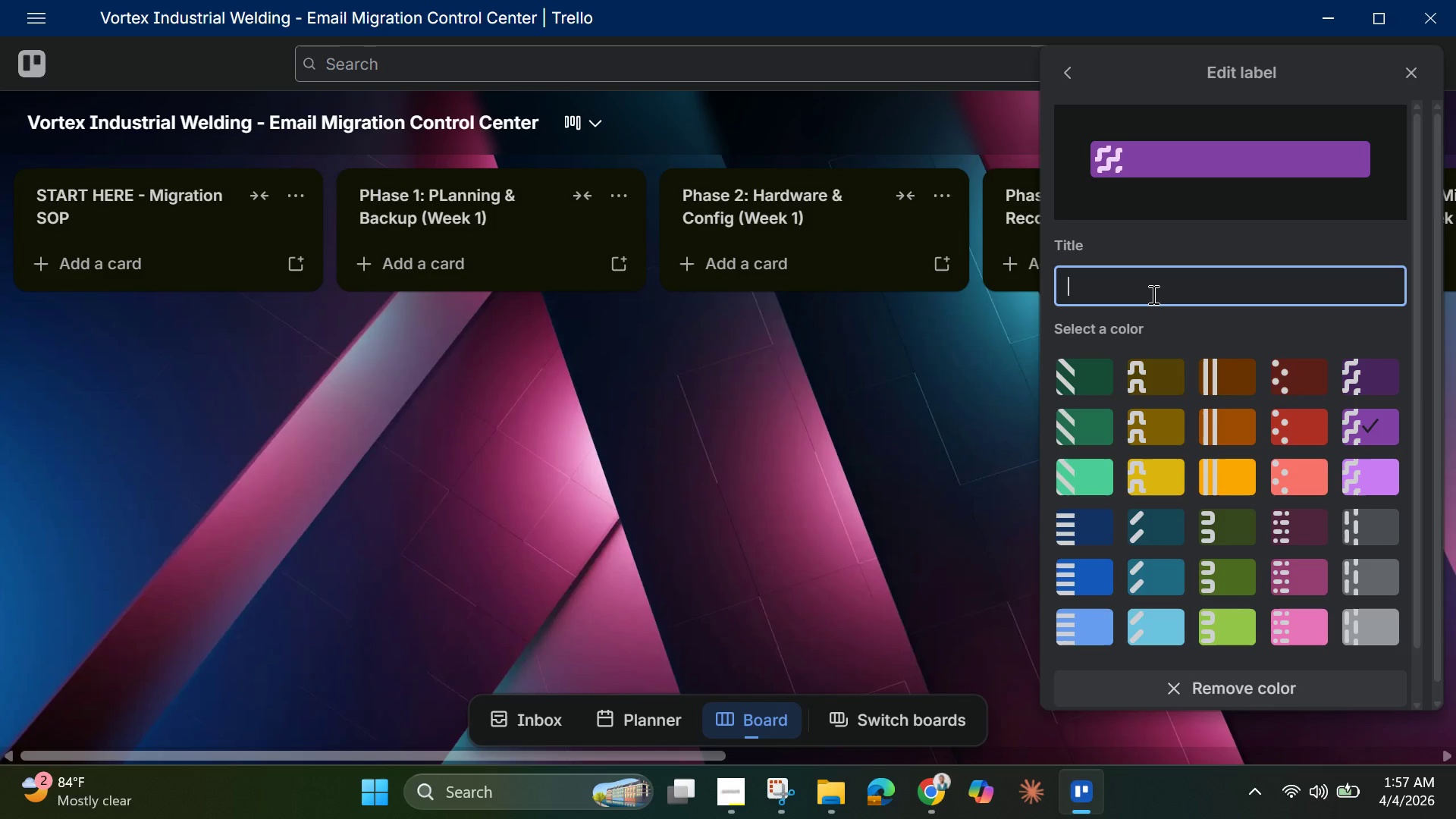 
type(data)
key(Backspace)
key(Backspace)
key(Backspace)
type(Data)
 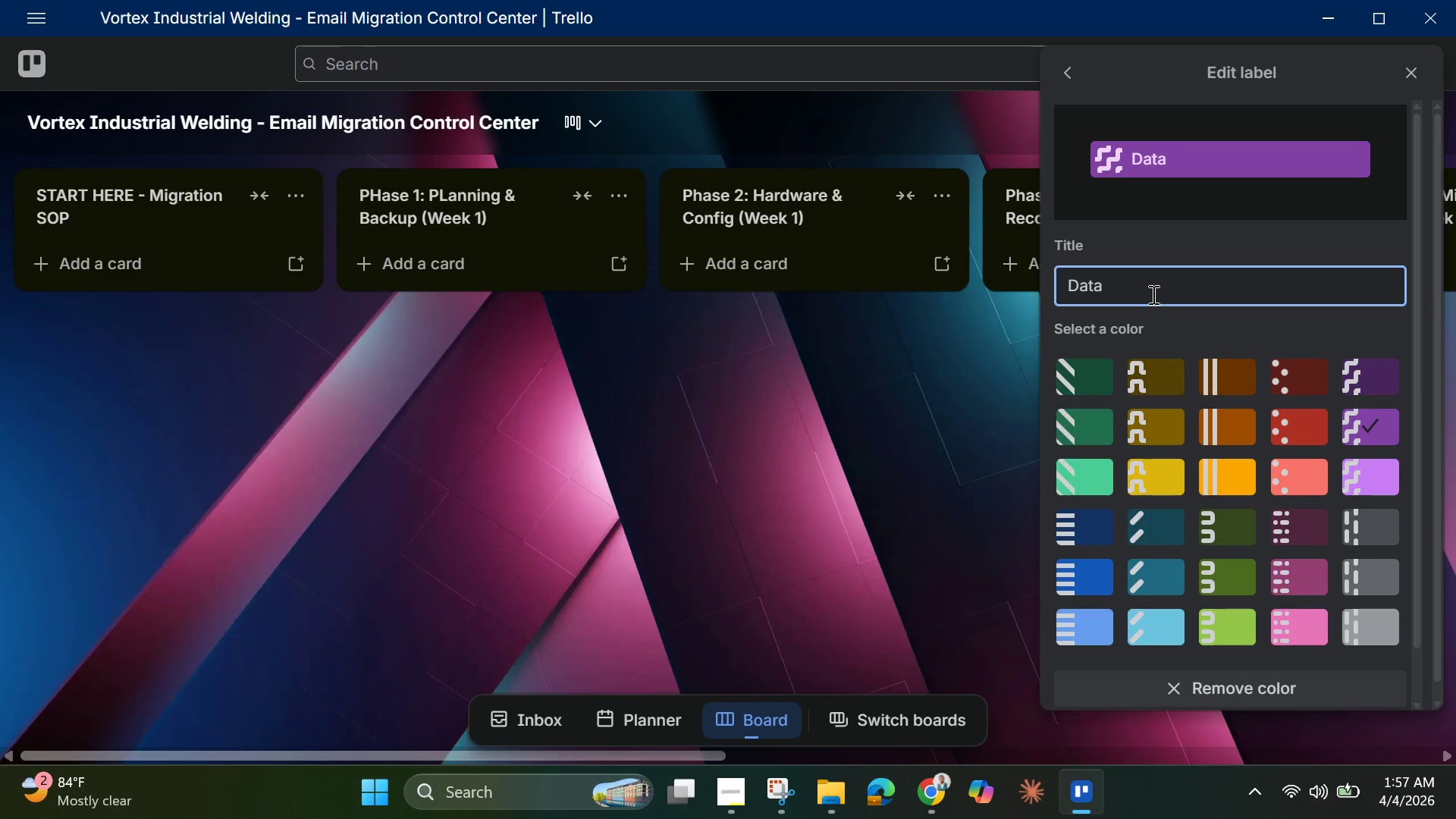 
key(Enter)
 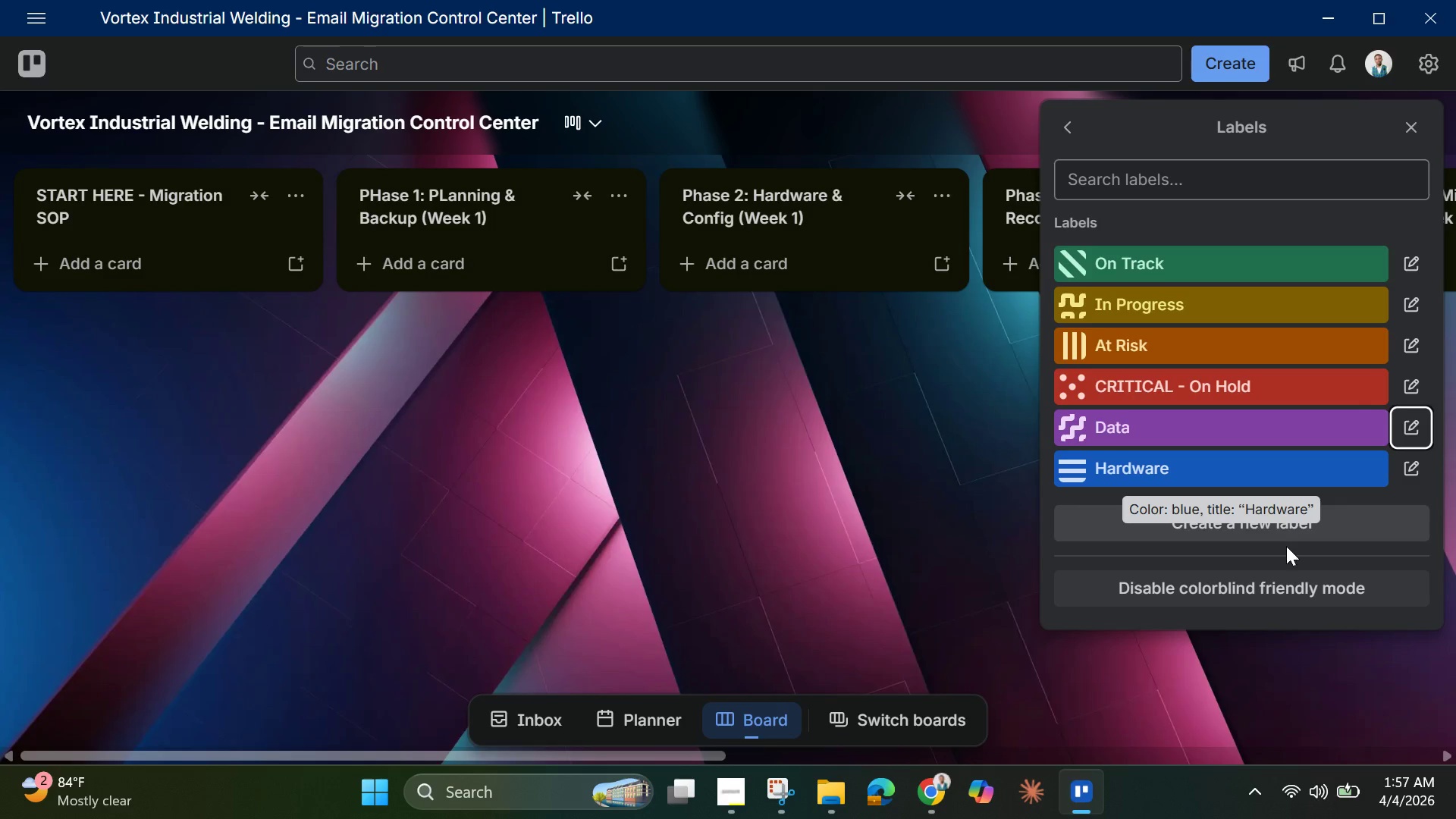 
wait(5.05)
 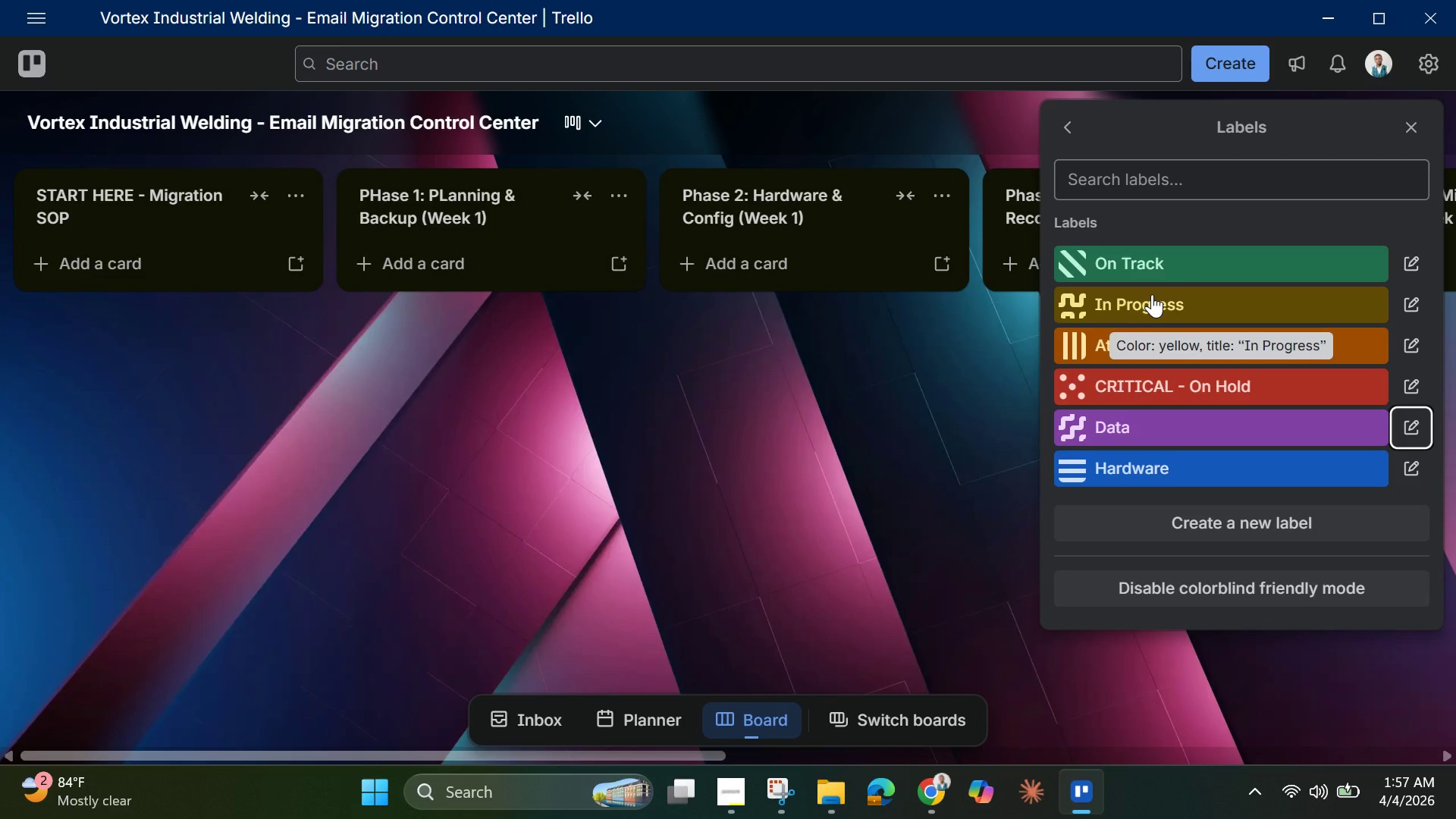 
left_click([1274, 527])
 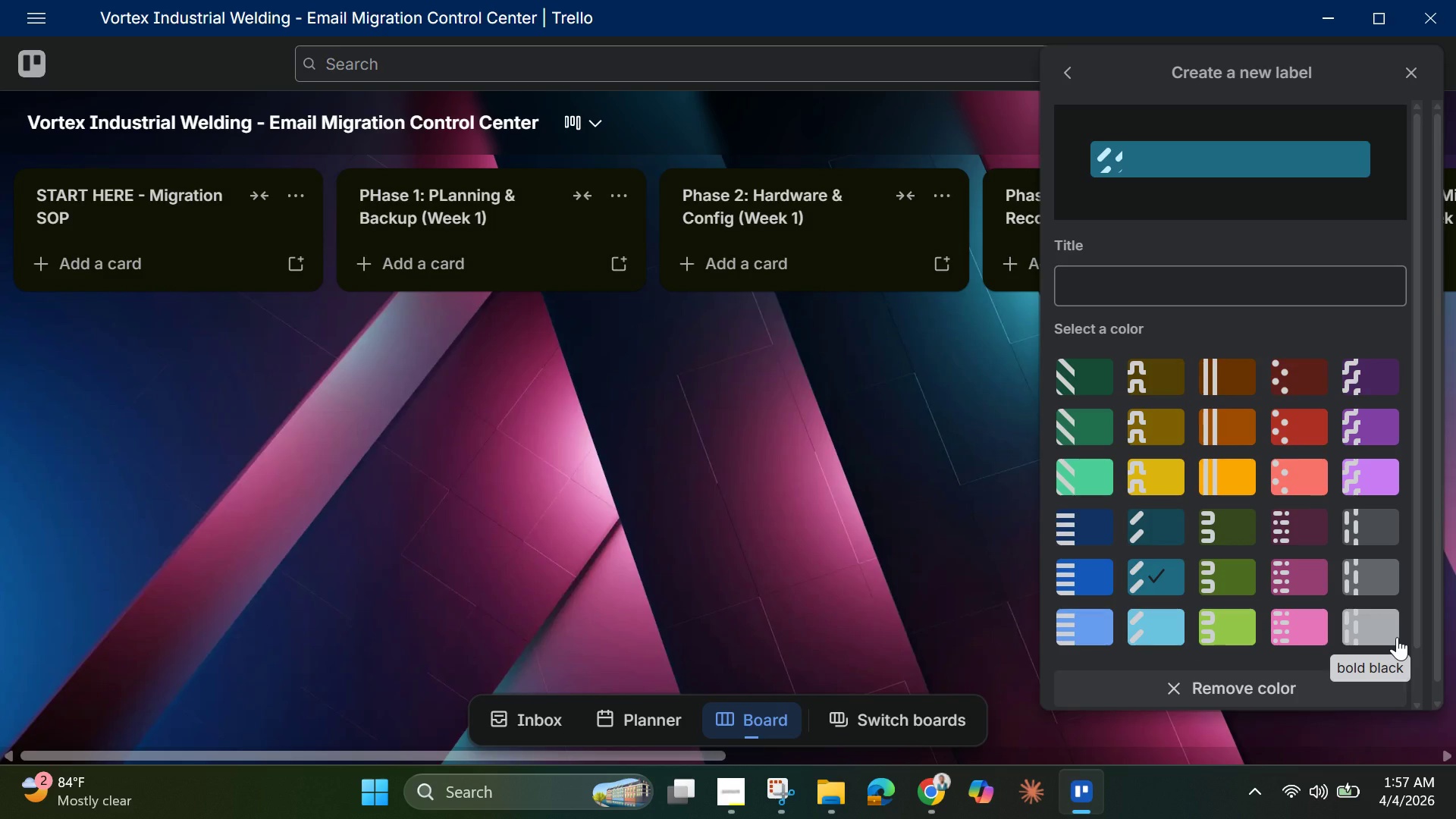 
left_click([1376, 626])
 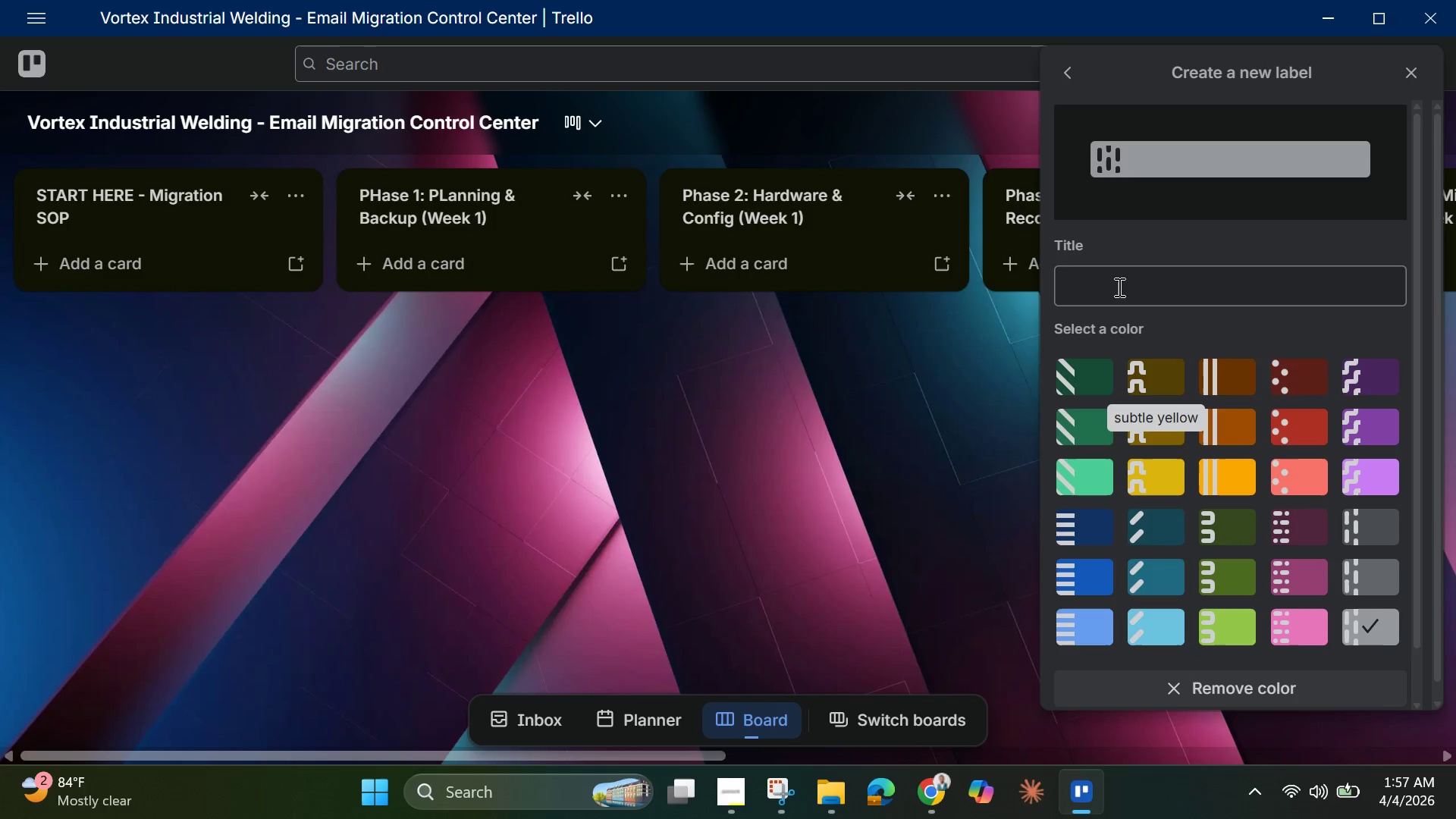 
left_click([1118, 285])
 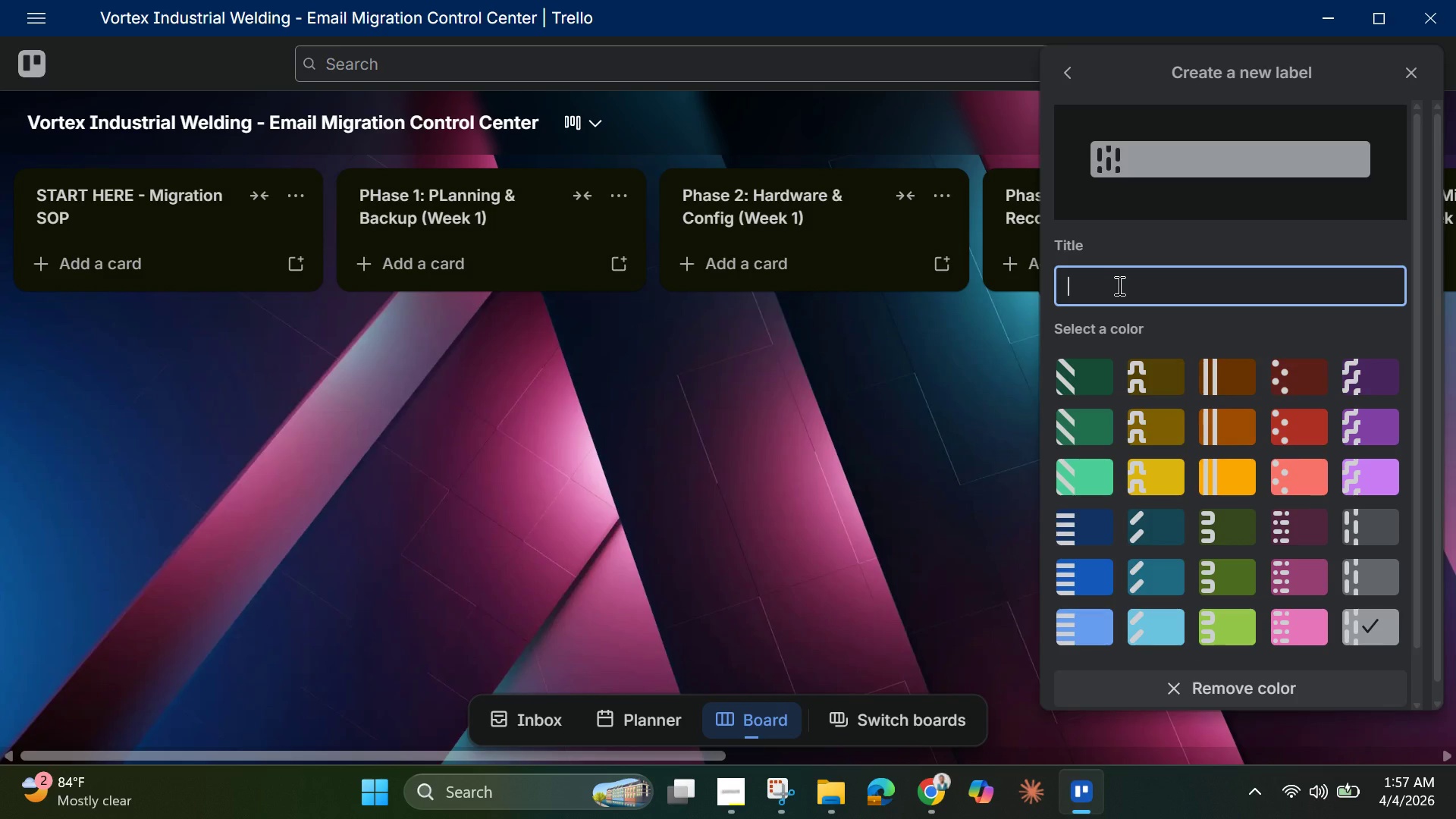 
type(Completed)
 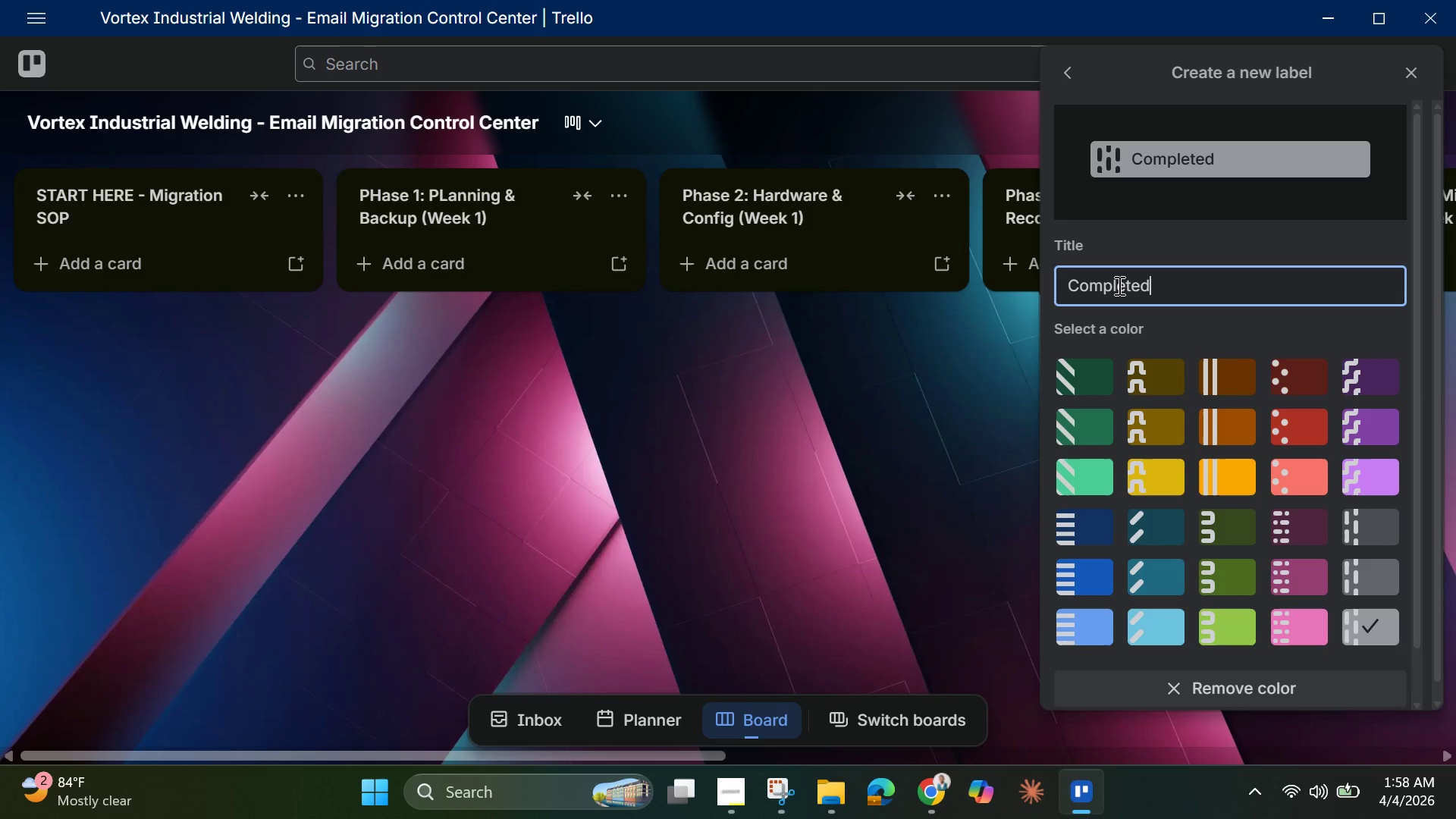 
key(Enter)
 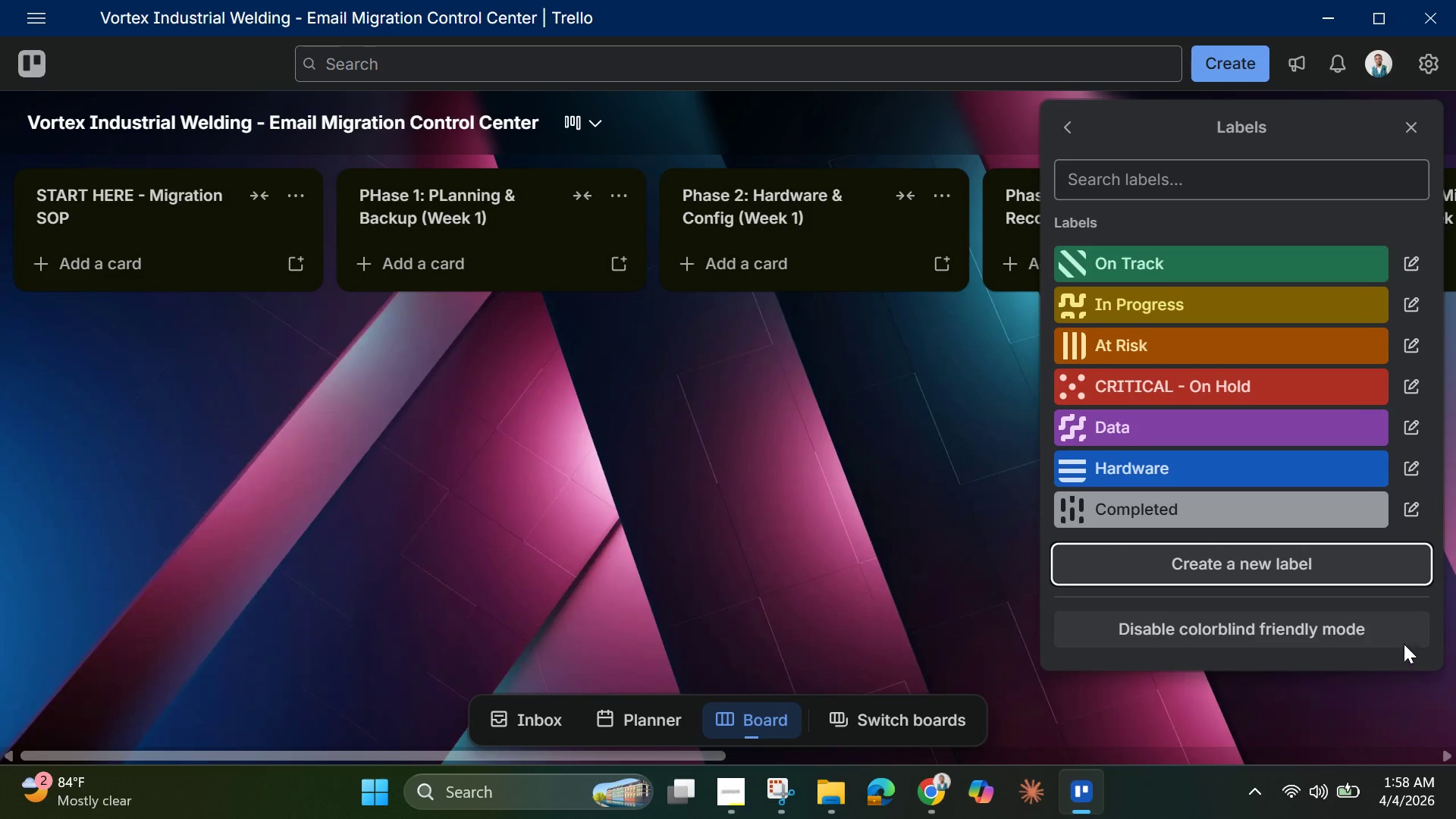 
wait(18.19)
 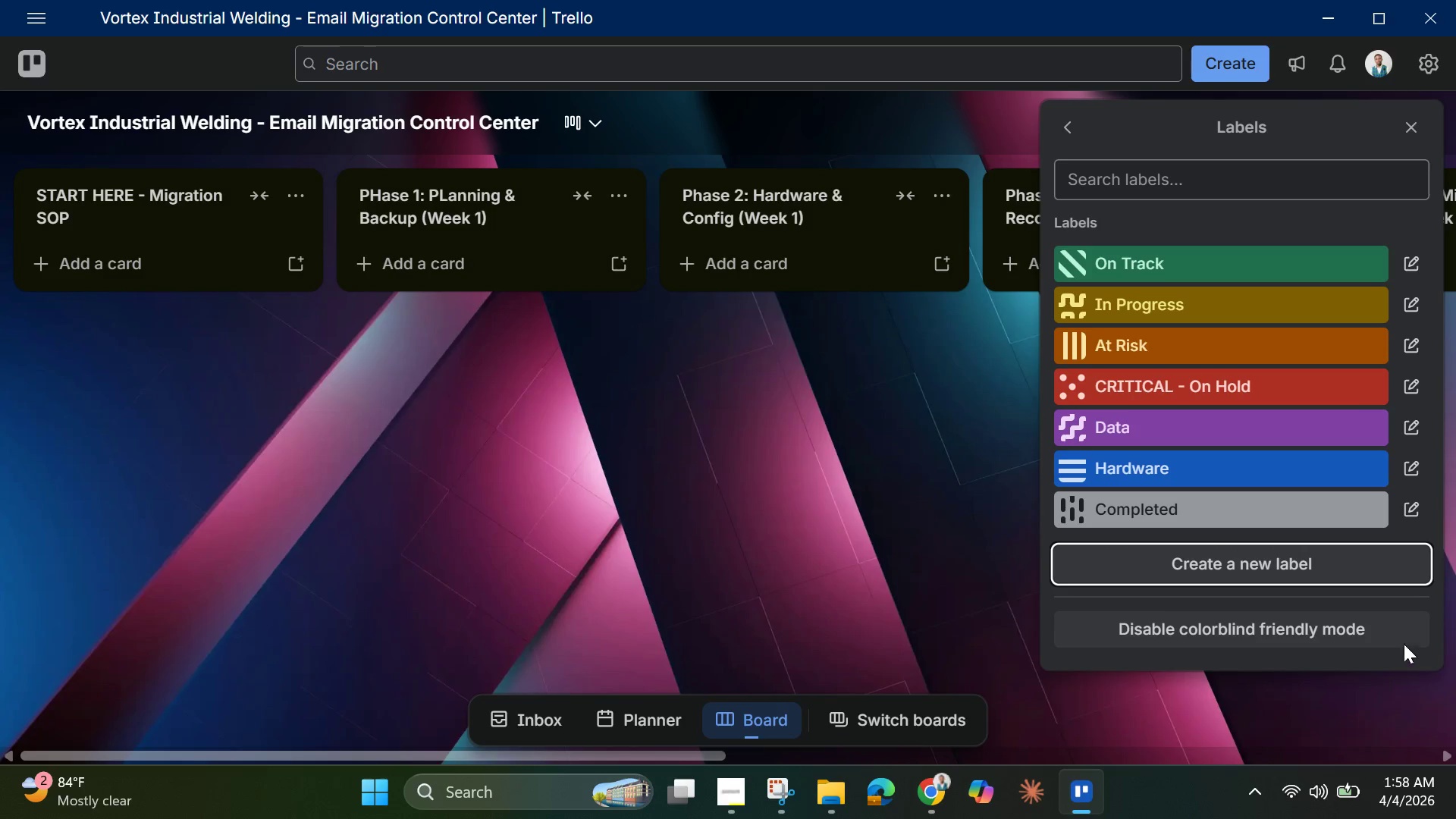 
left_click([1406, 119])
 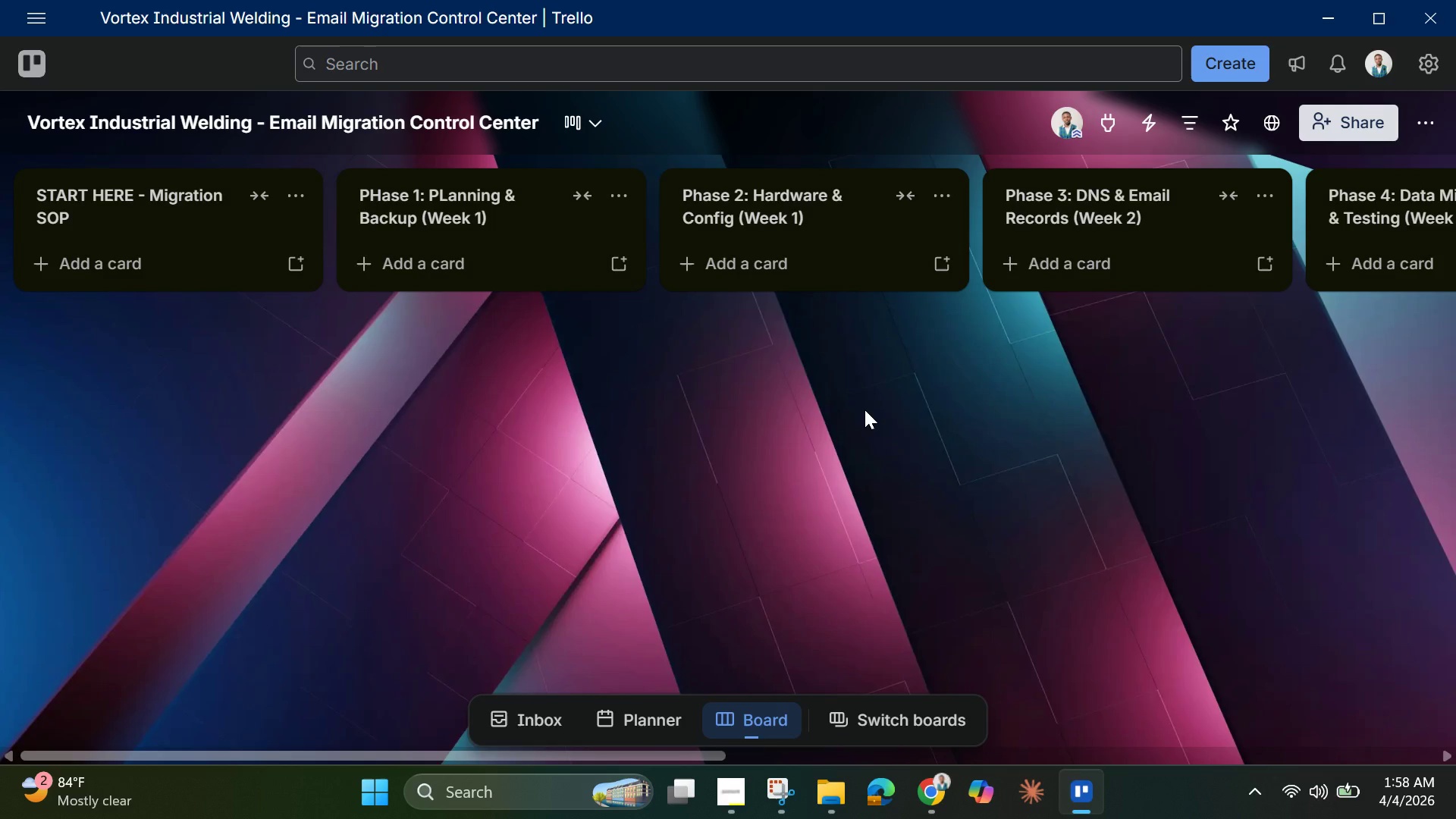 
wait(17.5)
 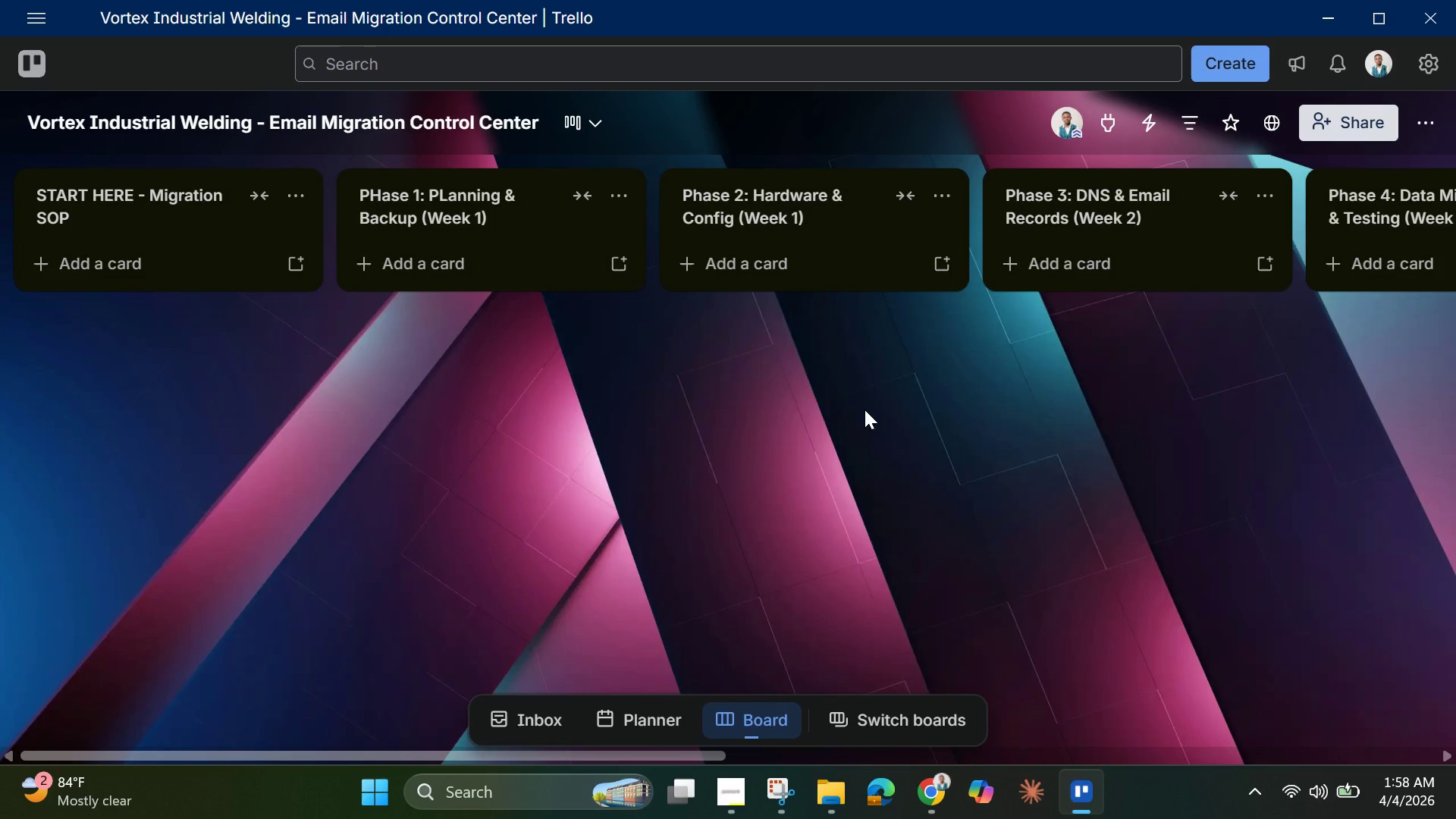 
left_click([115, 268])
 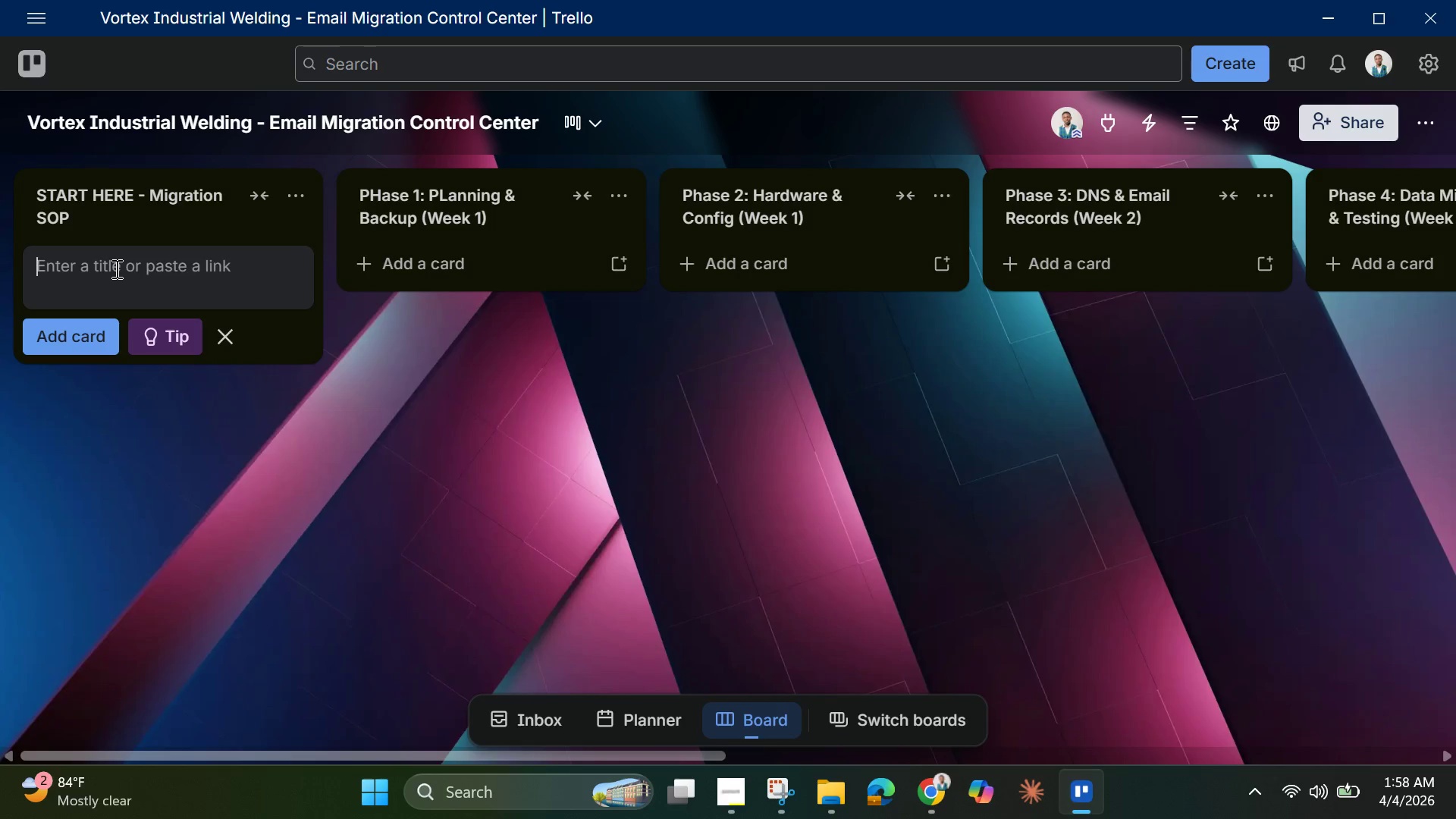 
wait(11.84)
 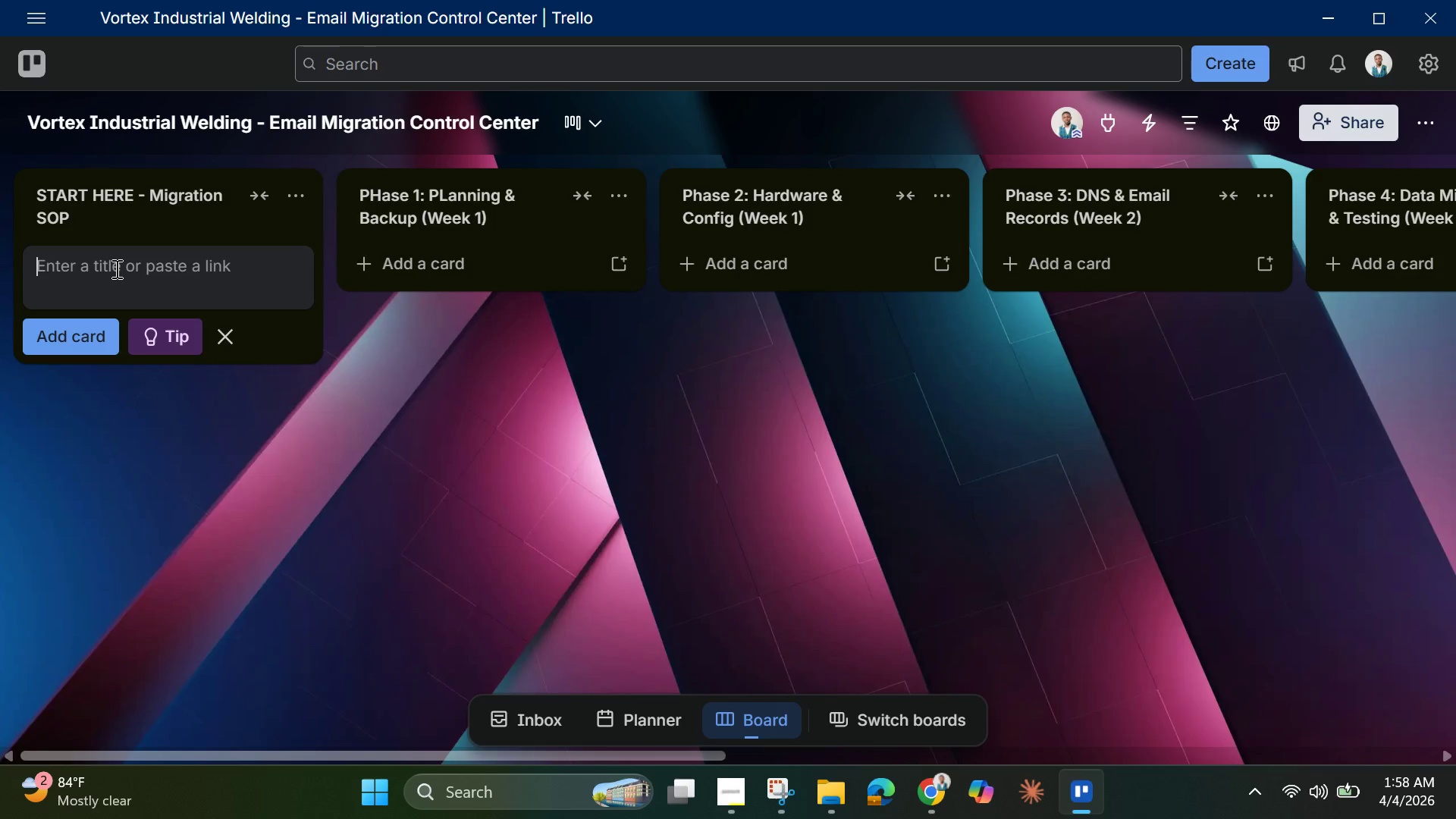 
type(START HERE 0 )
key(Backspace)
type(- )
key(Backspace)
key(Backspace)
key(Backspace)
type(- Email Migration SOP)
 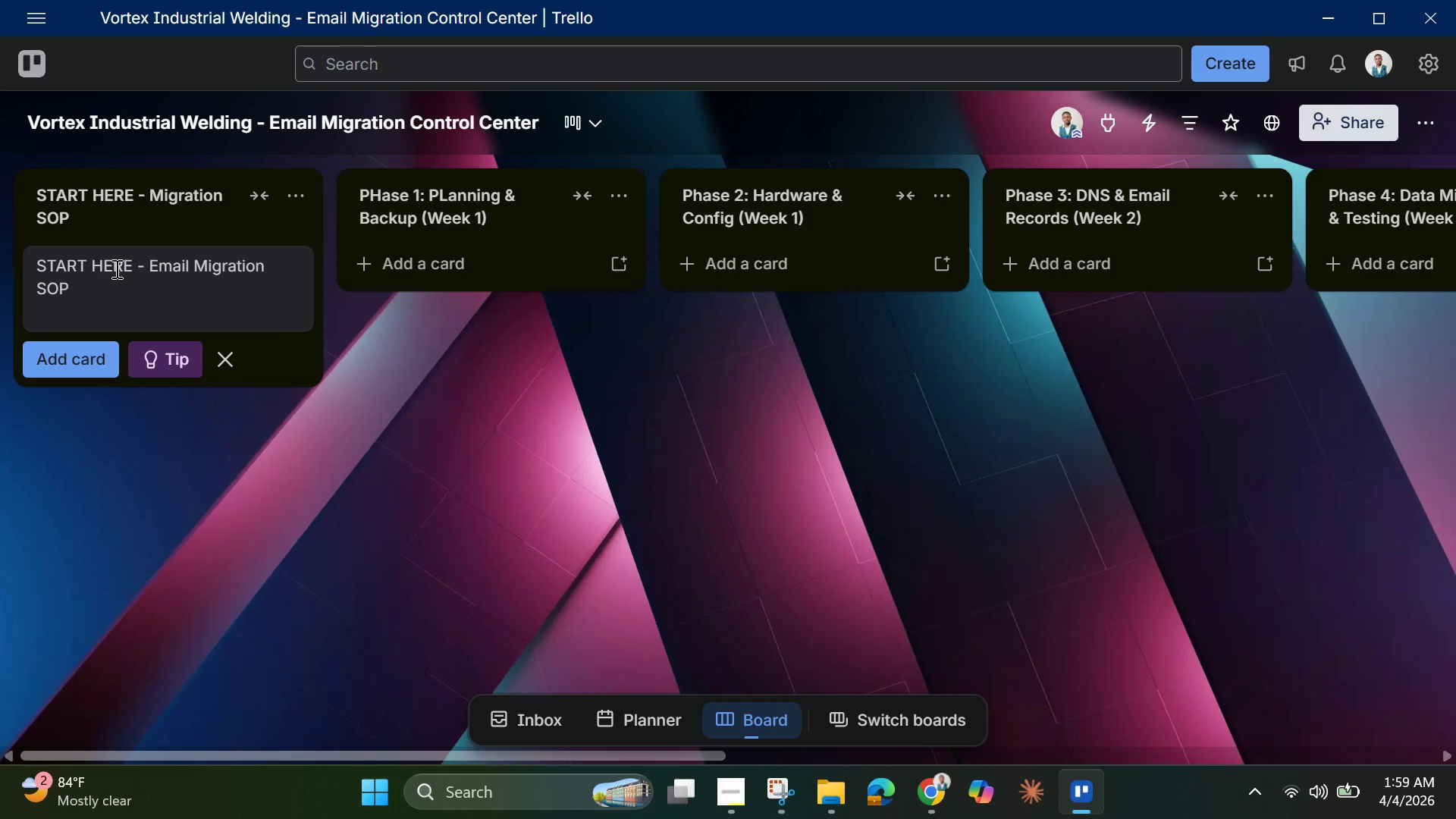 
type( (7 Staff))
 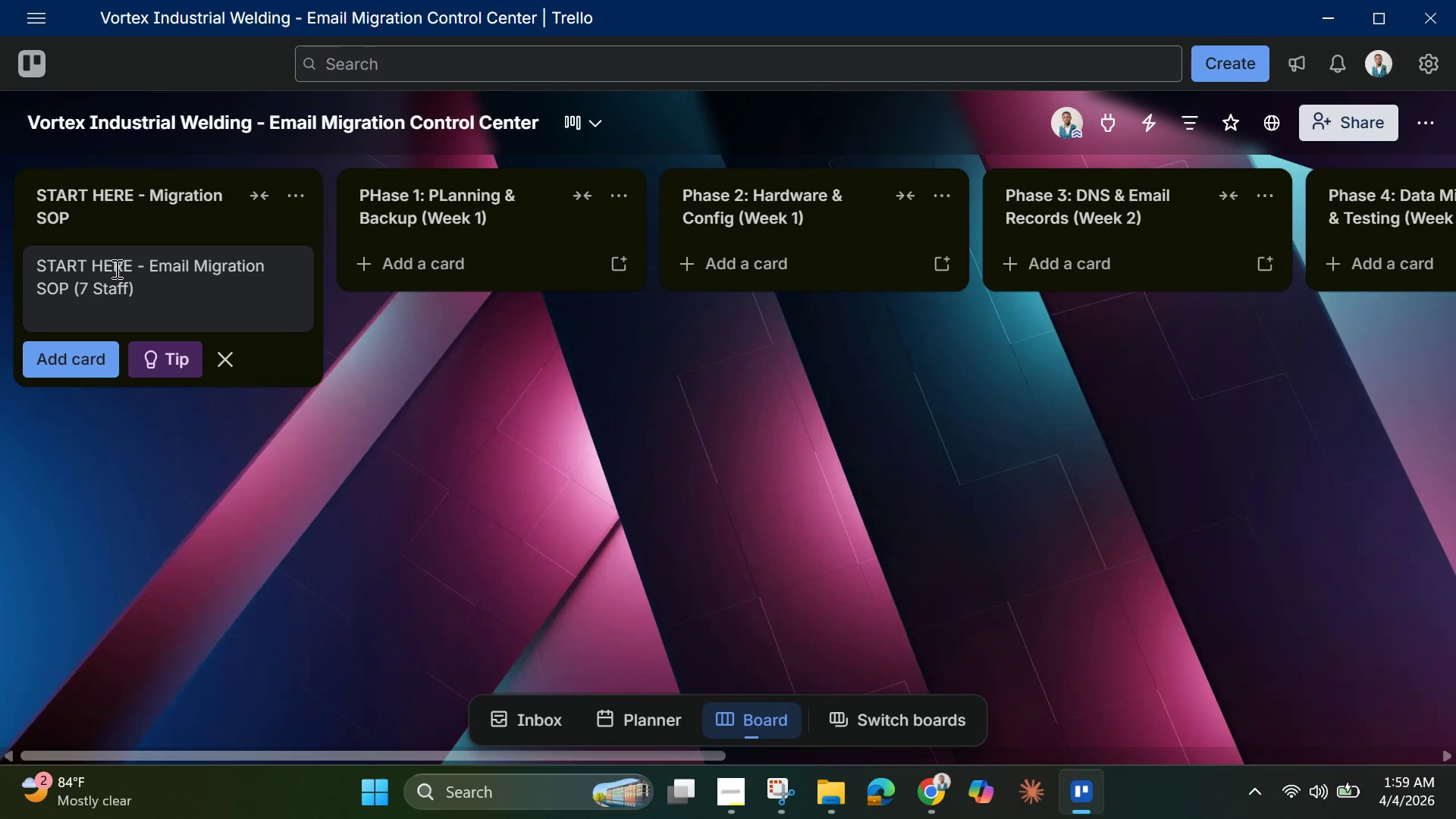 
key(Enter)
 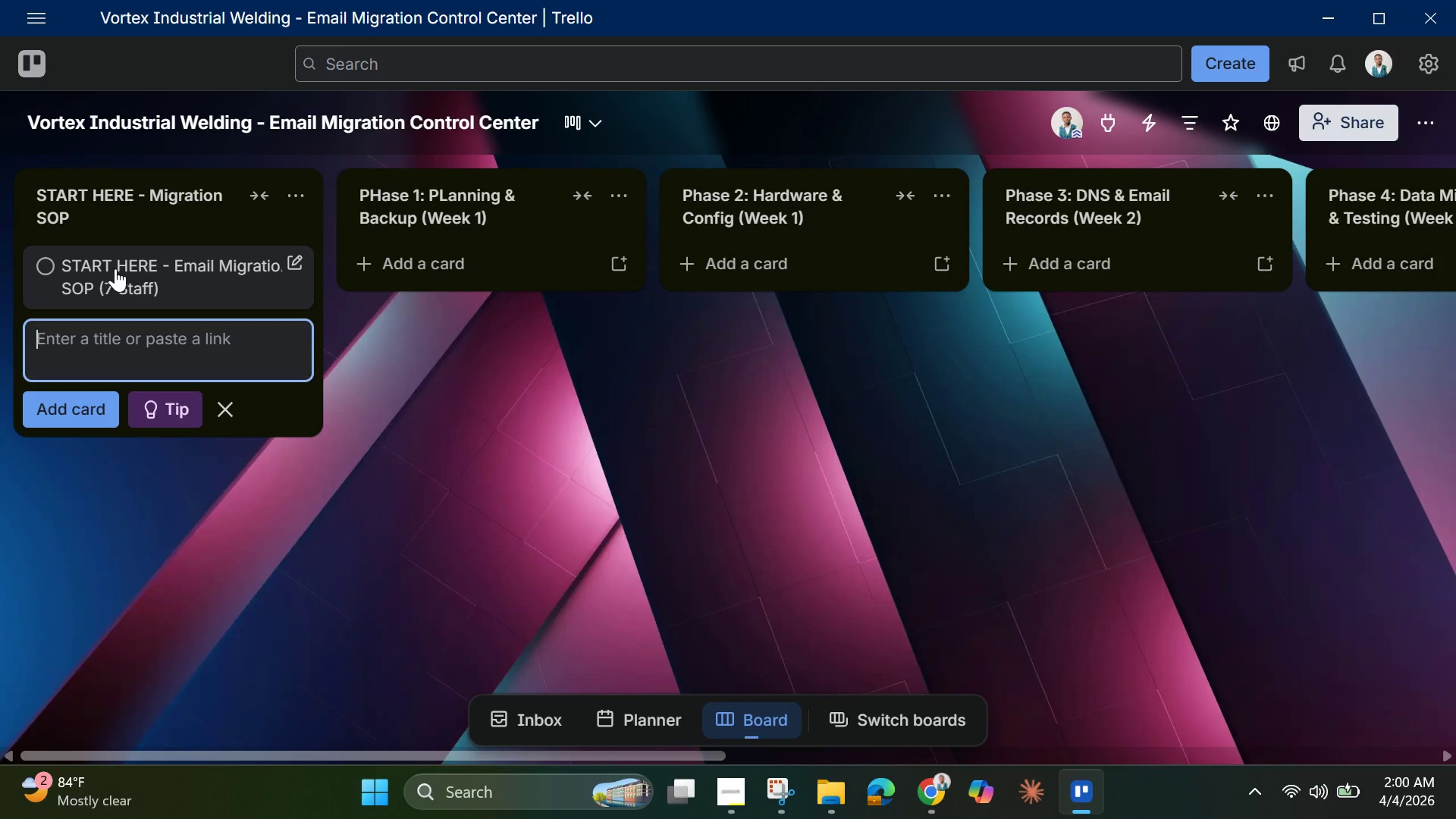 
wait(36.04)
 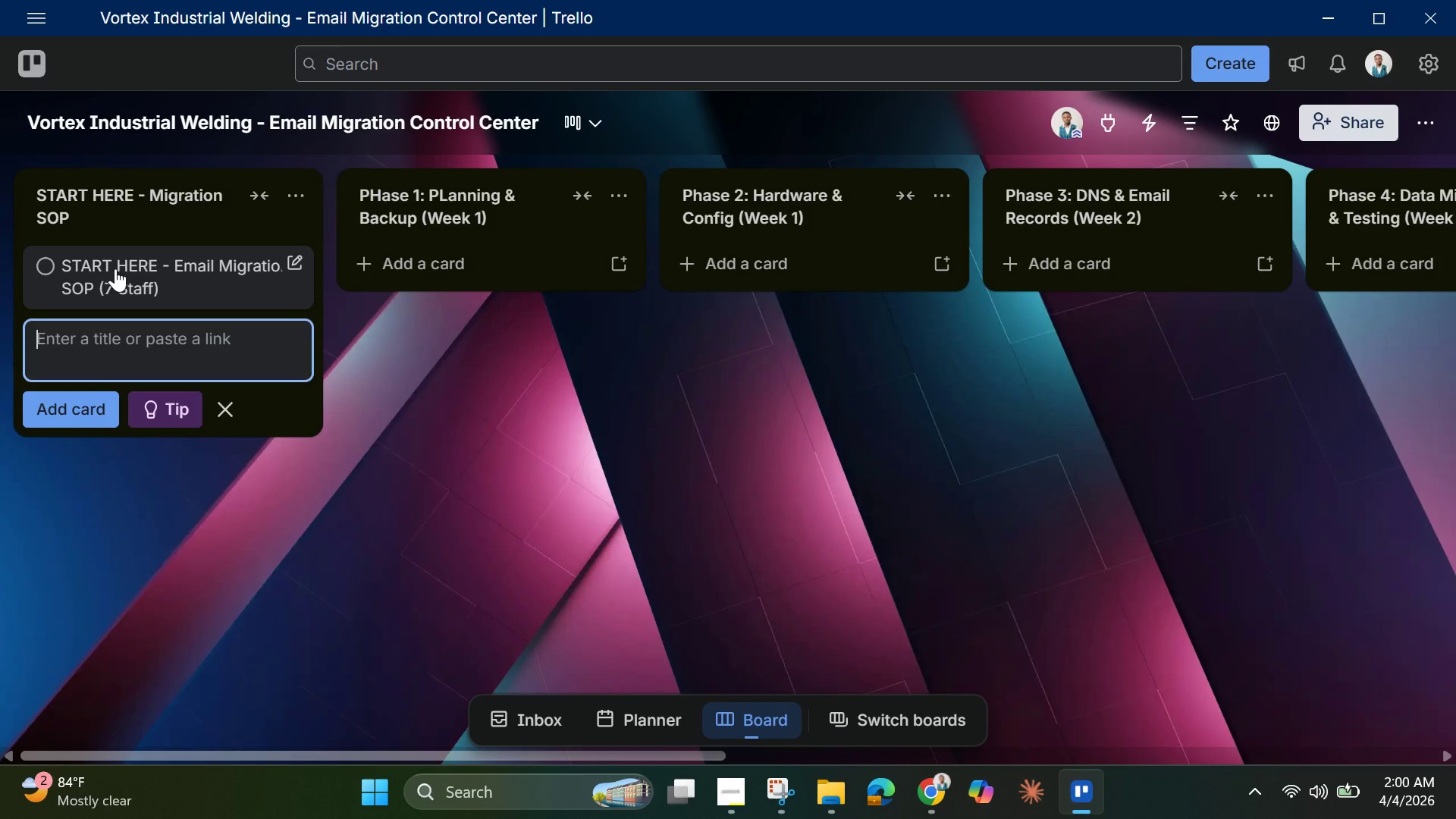 
mouse_move([925, 795])
 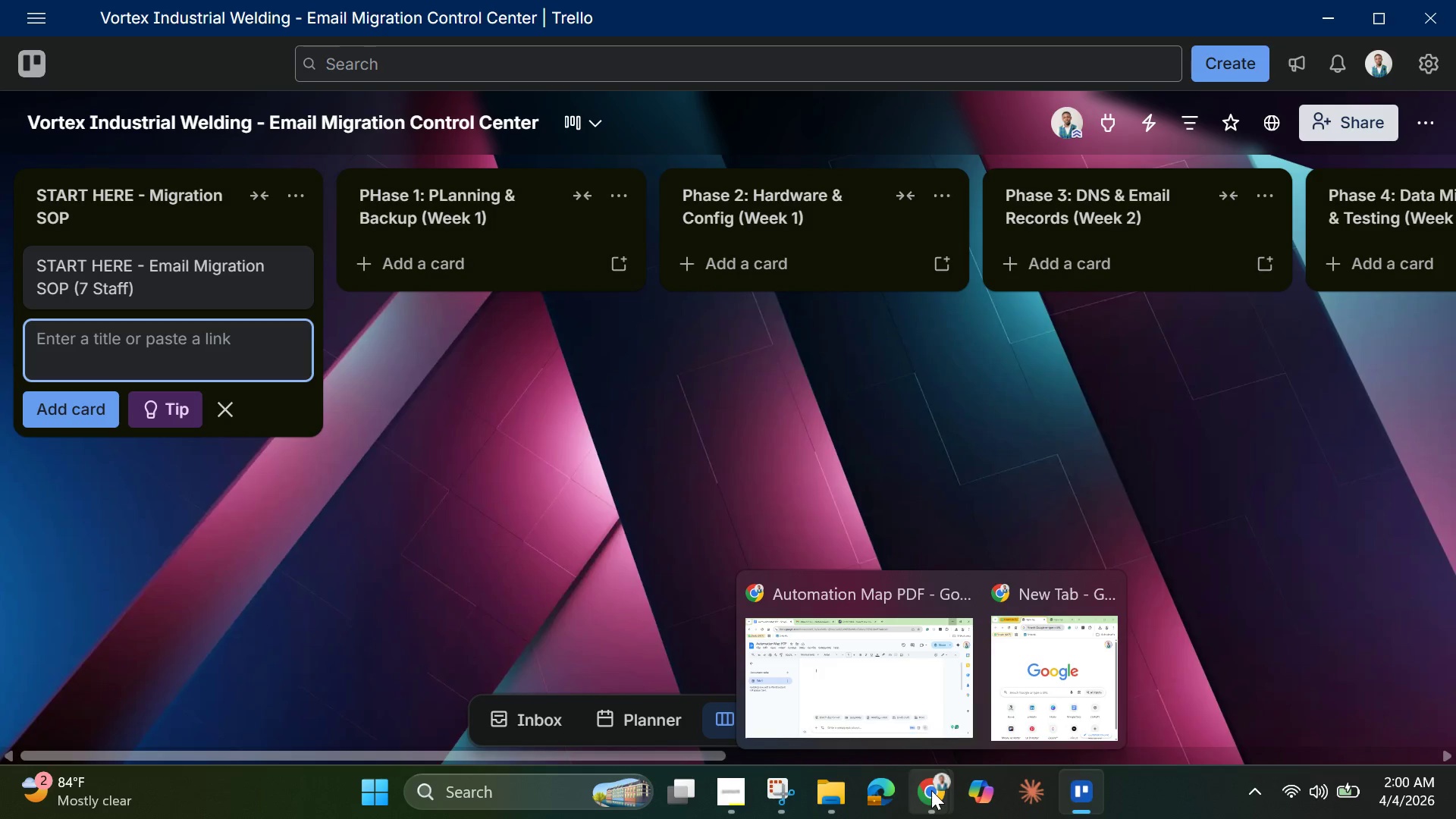 
left_click([933, 790])
 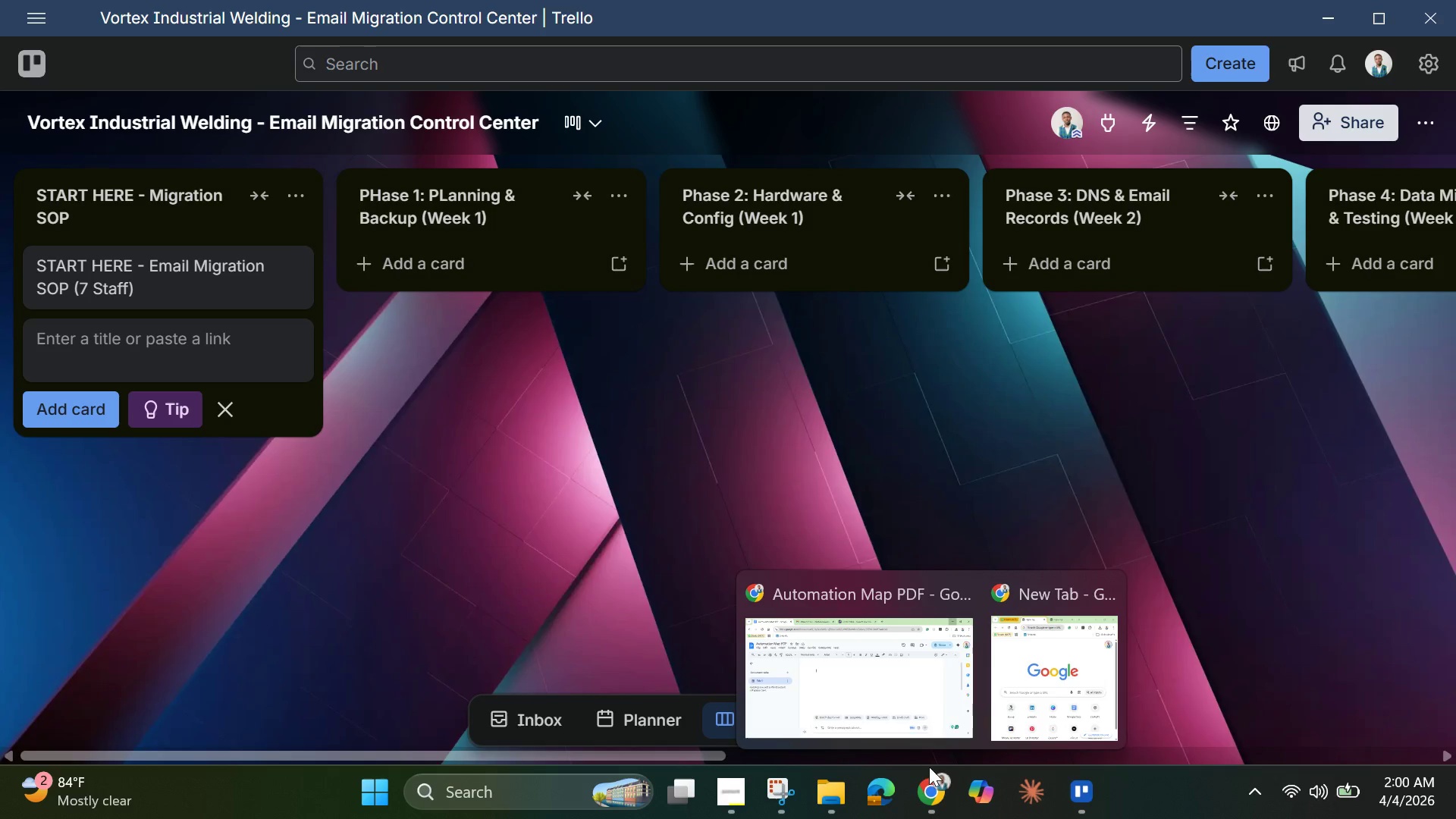 
left_click([912, 711])
 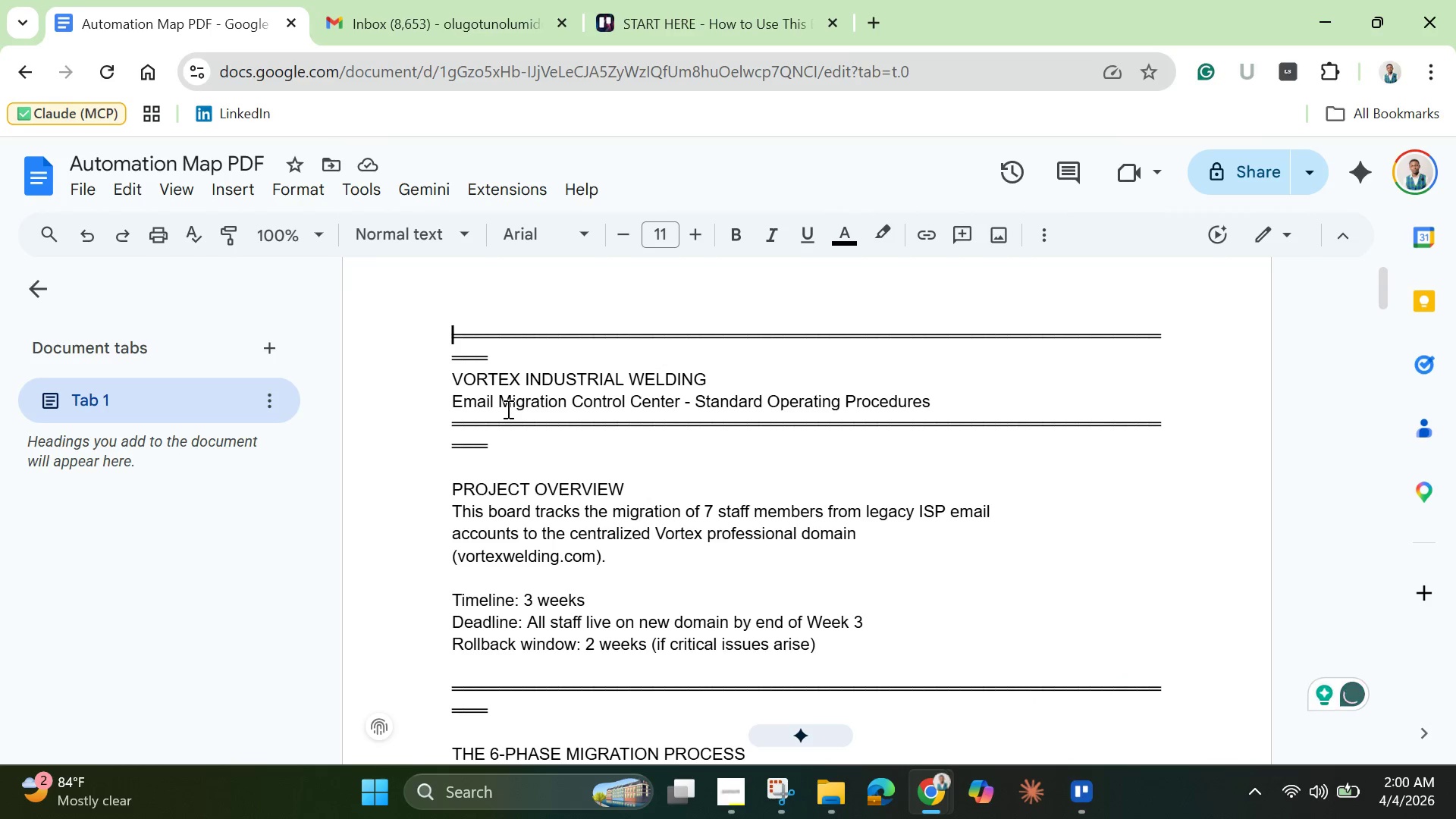 
left_click_drag(start_coordinate=[503, 363], to_coordinate=[419, 346])
 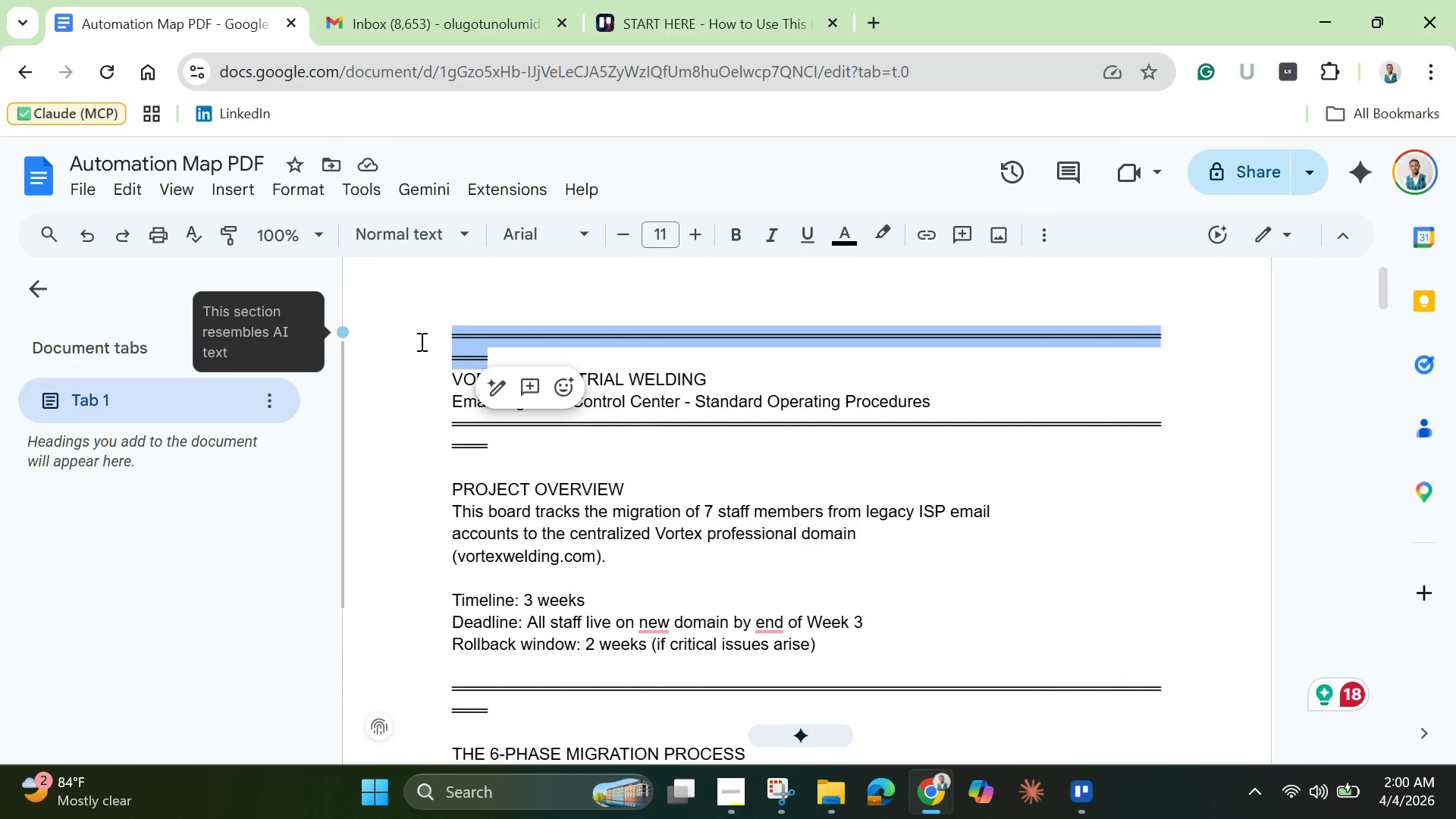 
key(Backspace)
 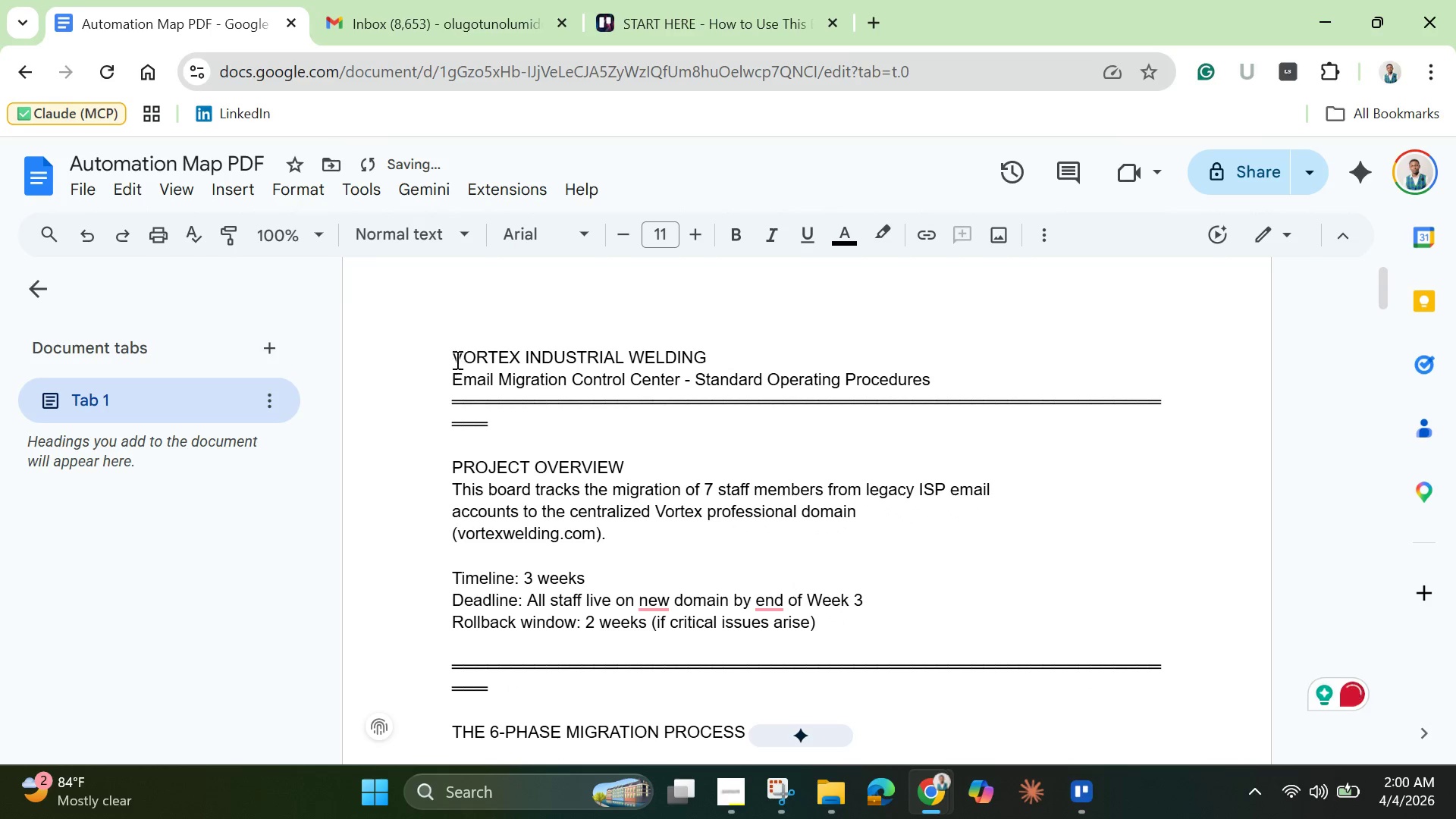 
left_click([450, 356])
 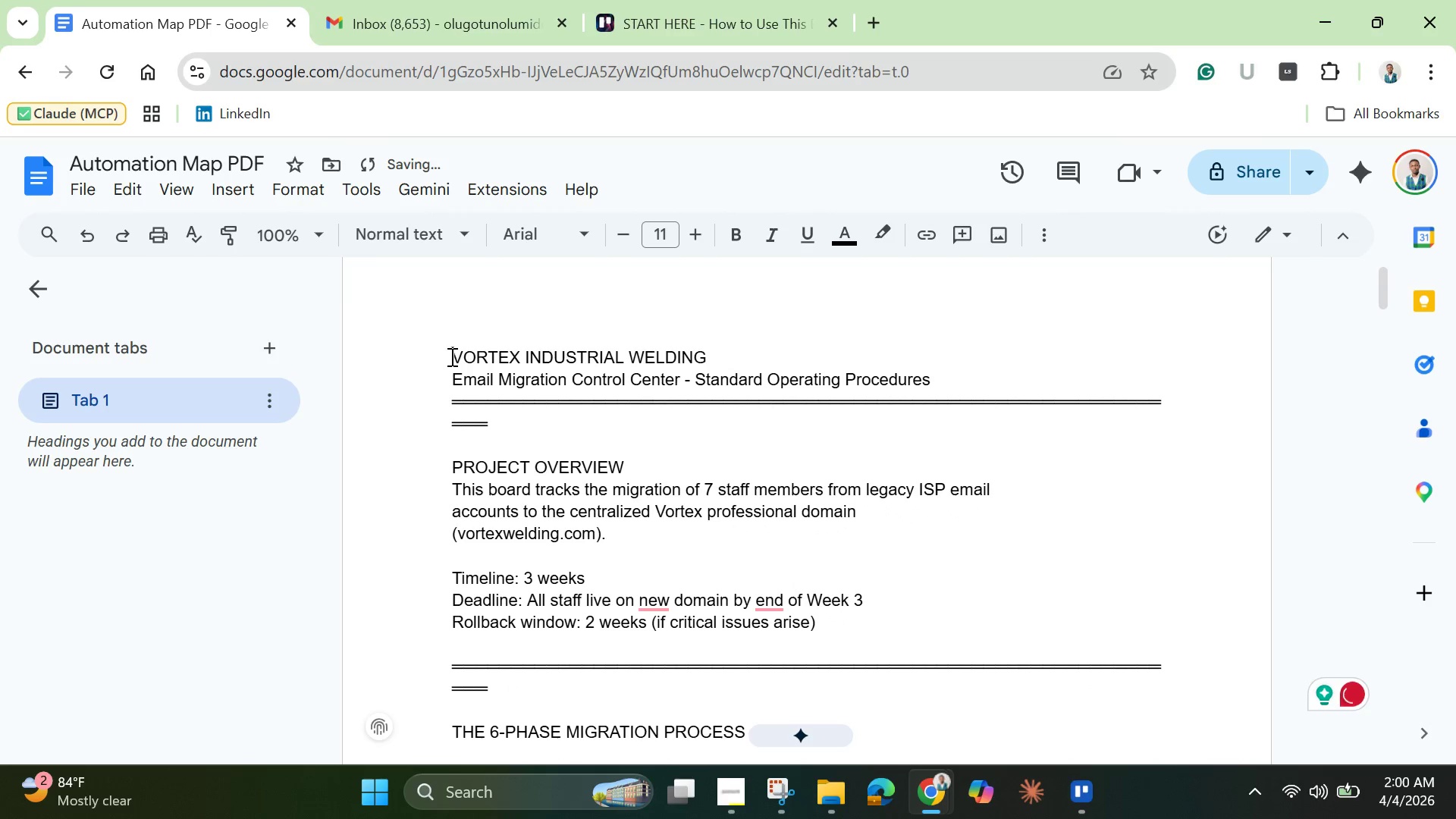 
hold_key(key=Backspace, duration=1.0)
 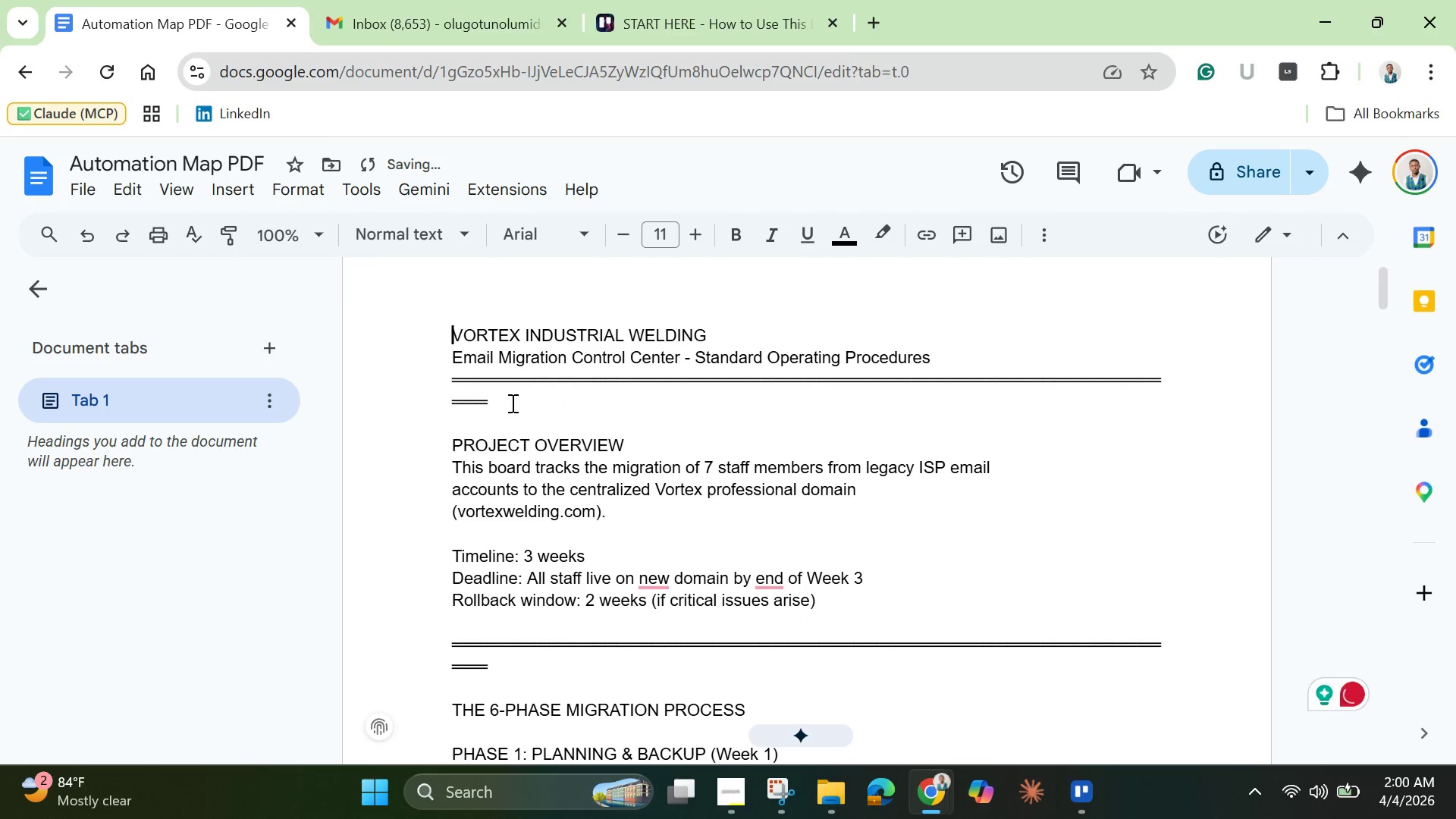 
left_click_drag(start_coordinate=[511, 403], to_coordinate=[443, 380])
 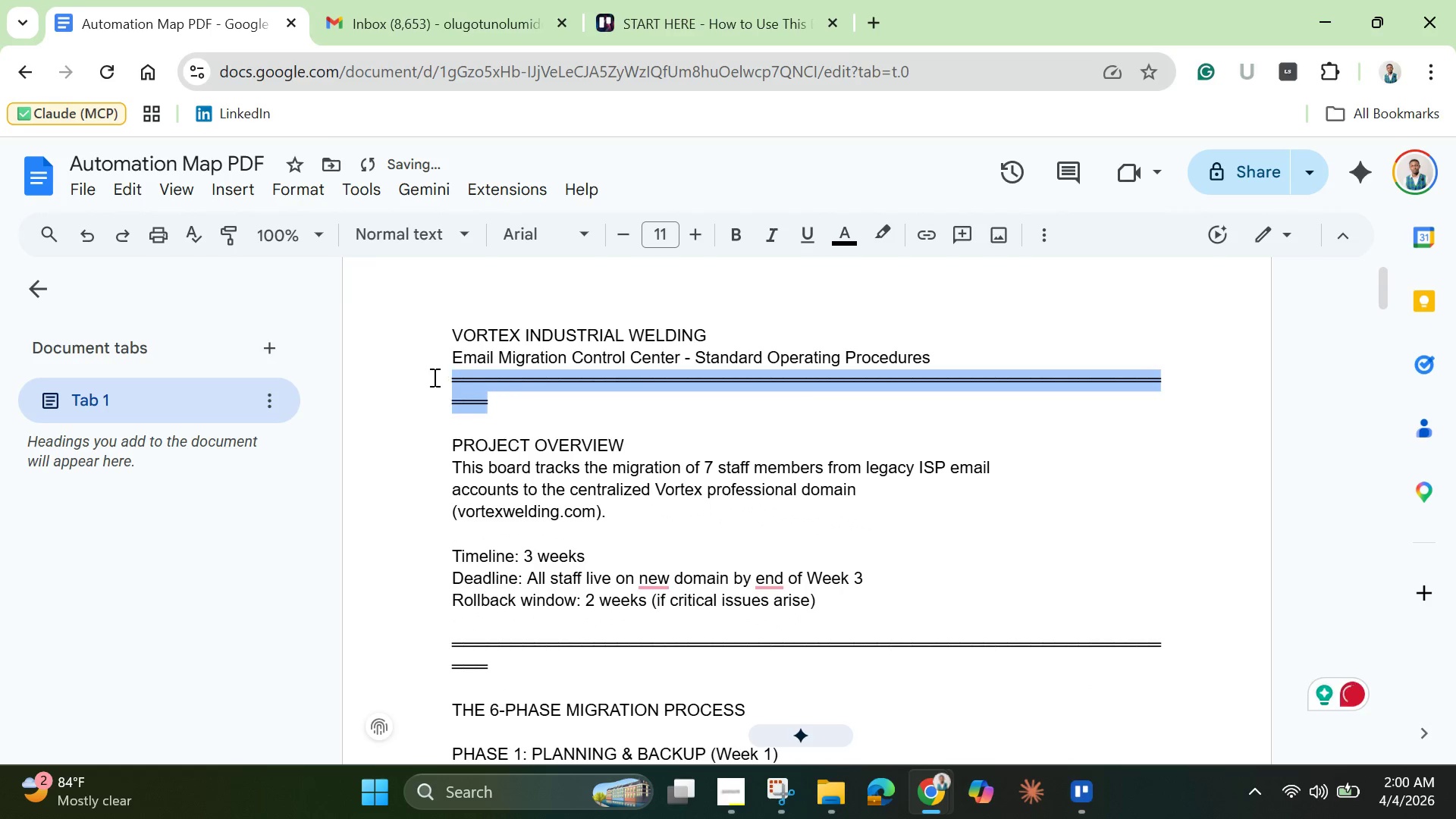 
key(Backspace)
 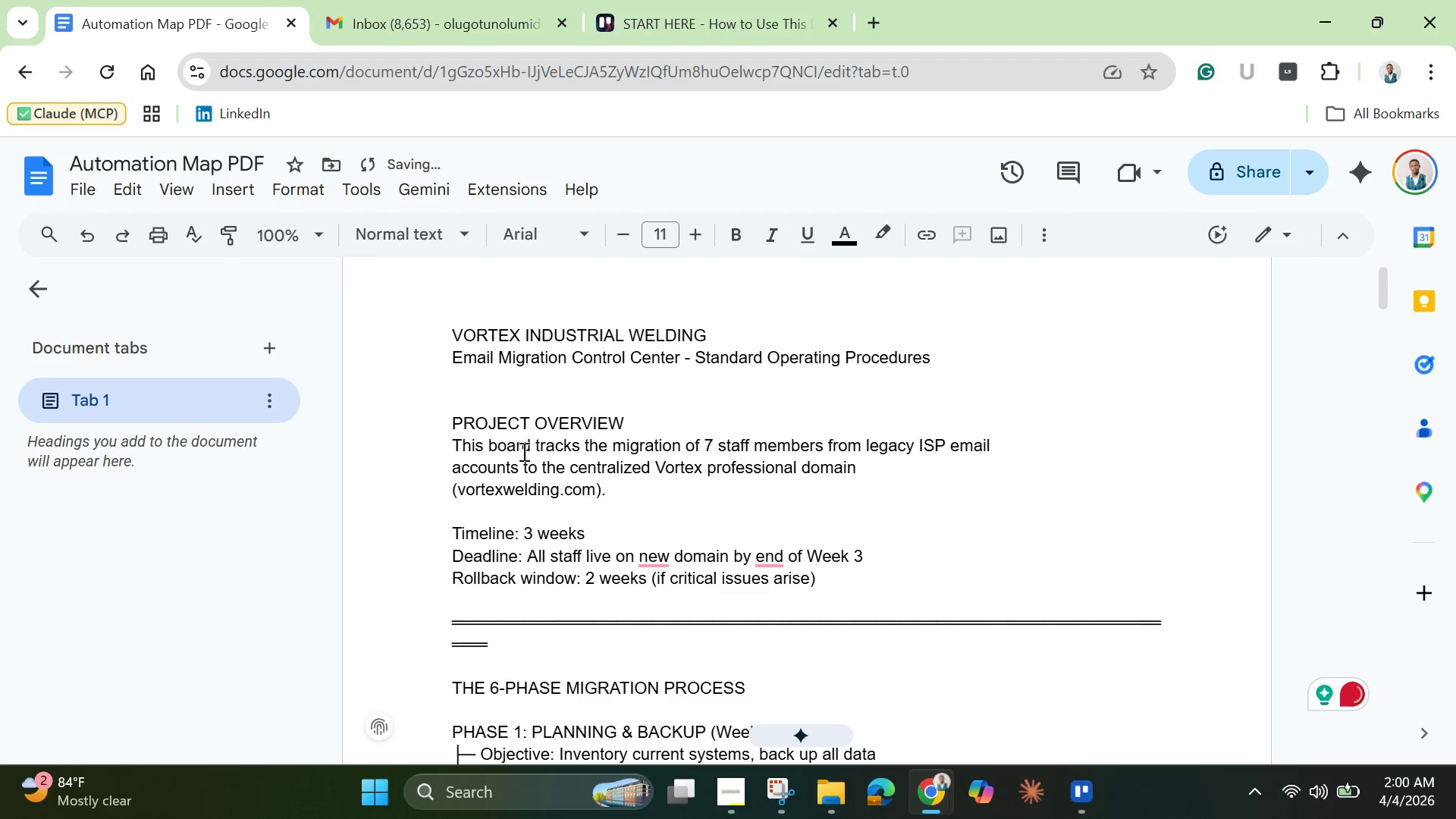 
scroll: coordinate [532, 470], scroll_direction: down, amount: 1.0
 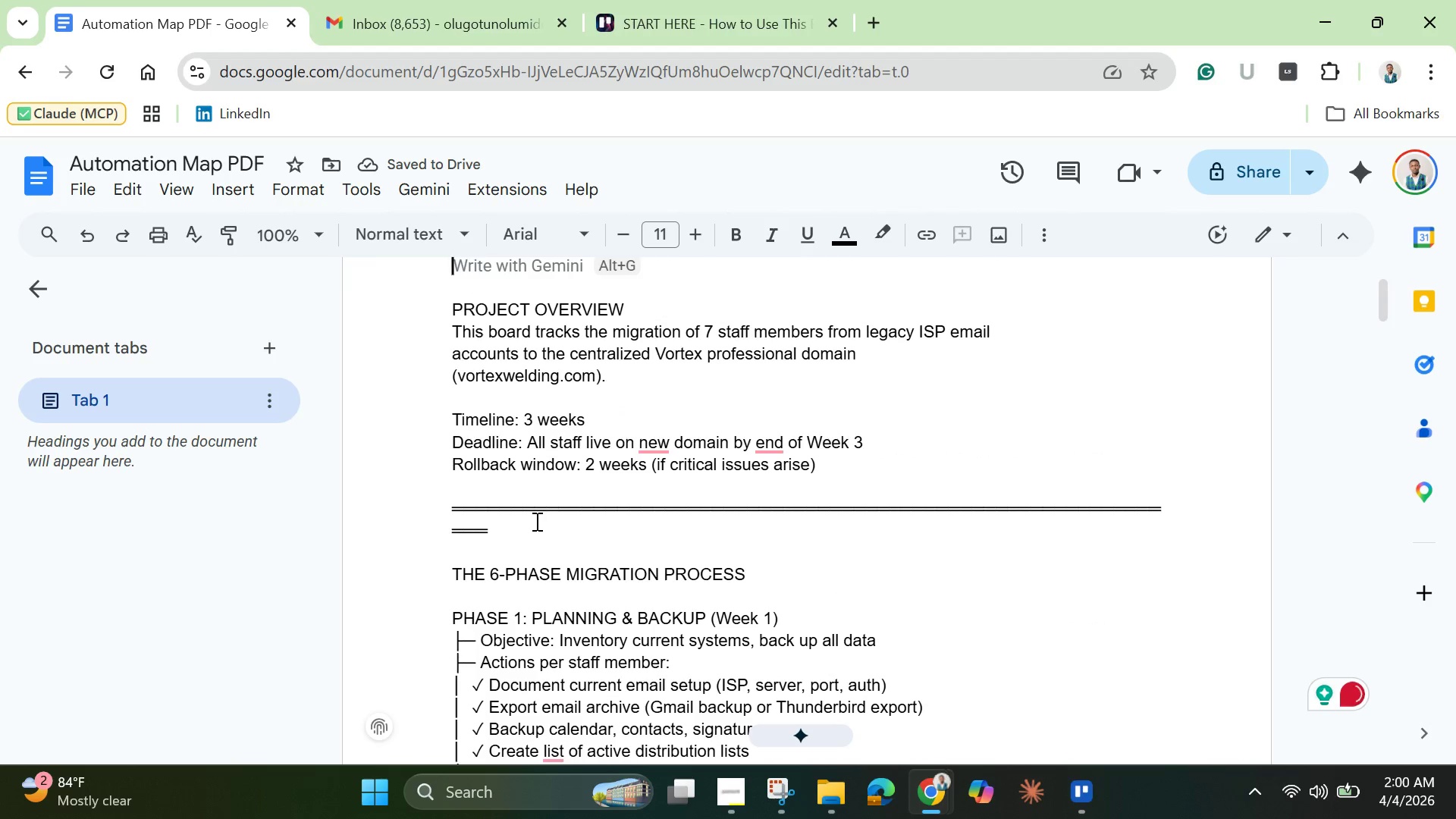 
left_click_drag(start_coordinate=[535, 521], to_coordinate=[447, 508])
 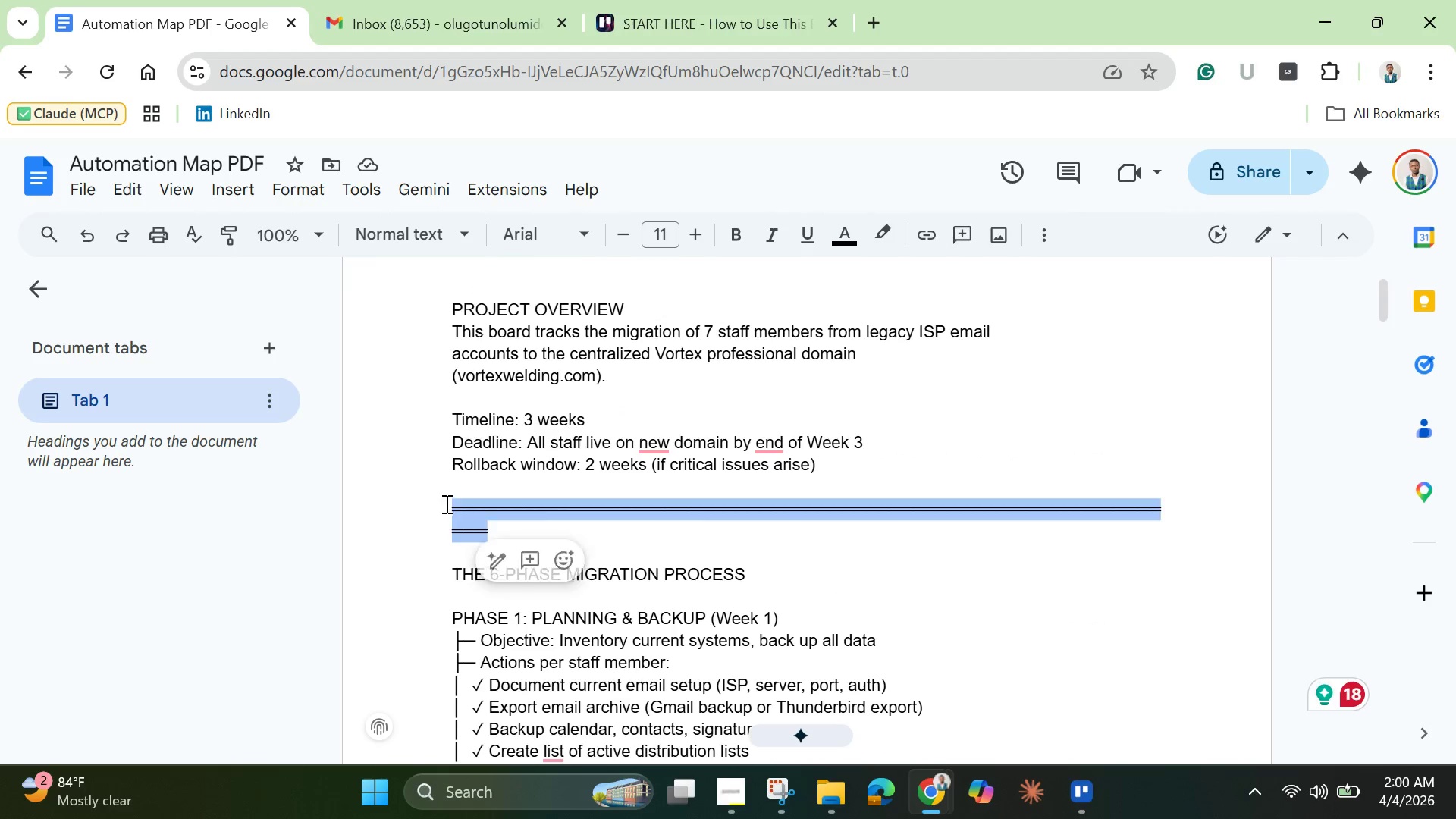 
key(Backspace)
 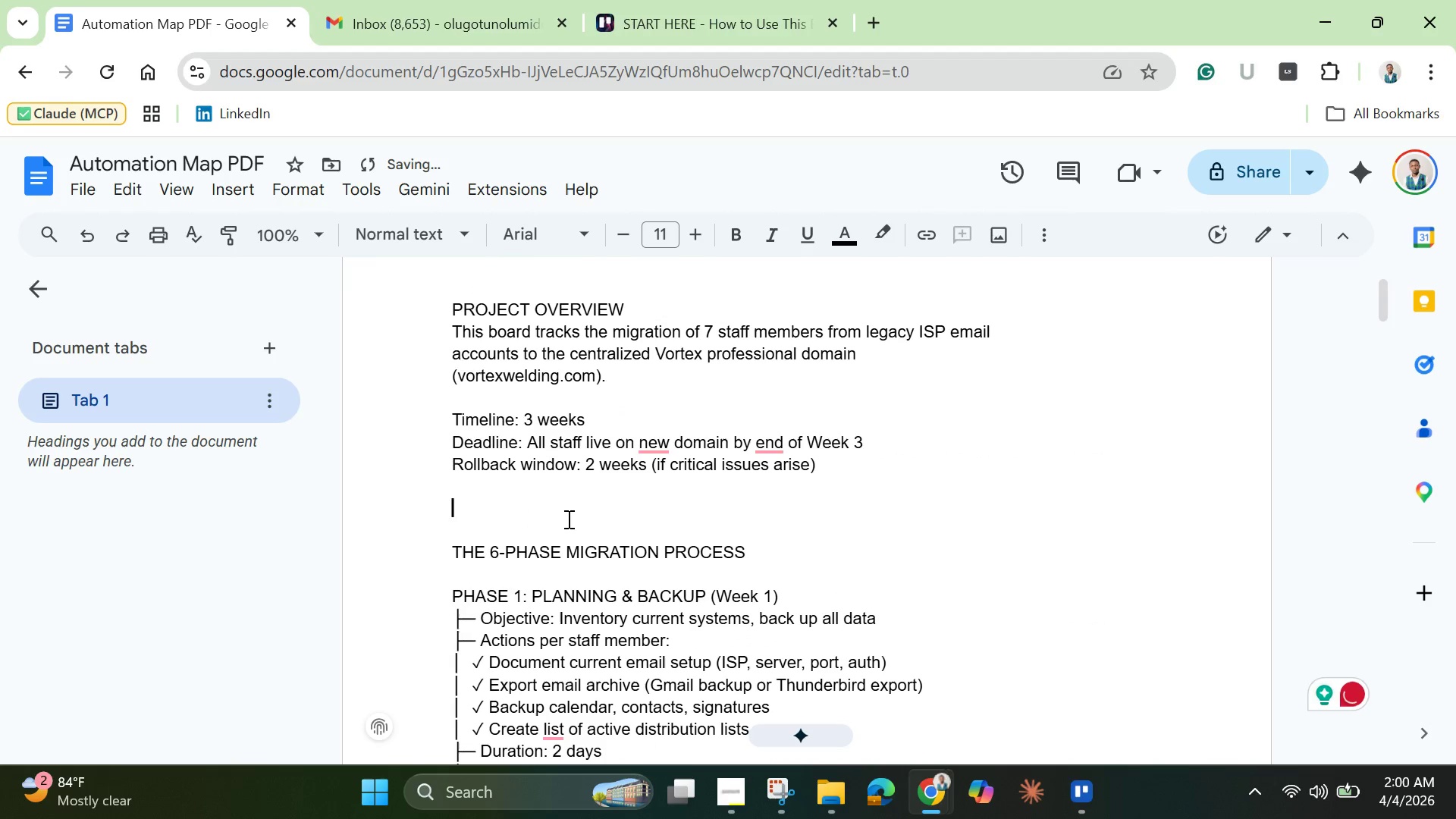 
key(Backspace)
 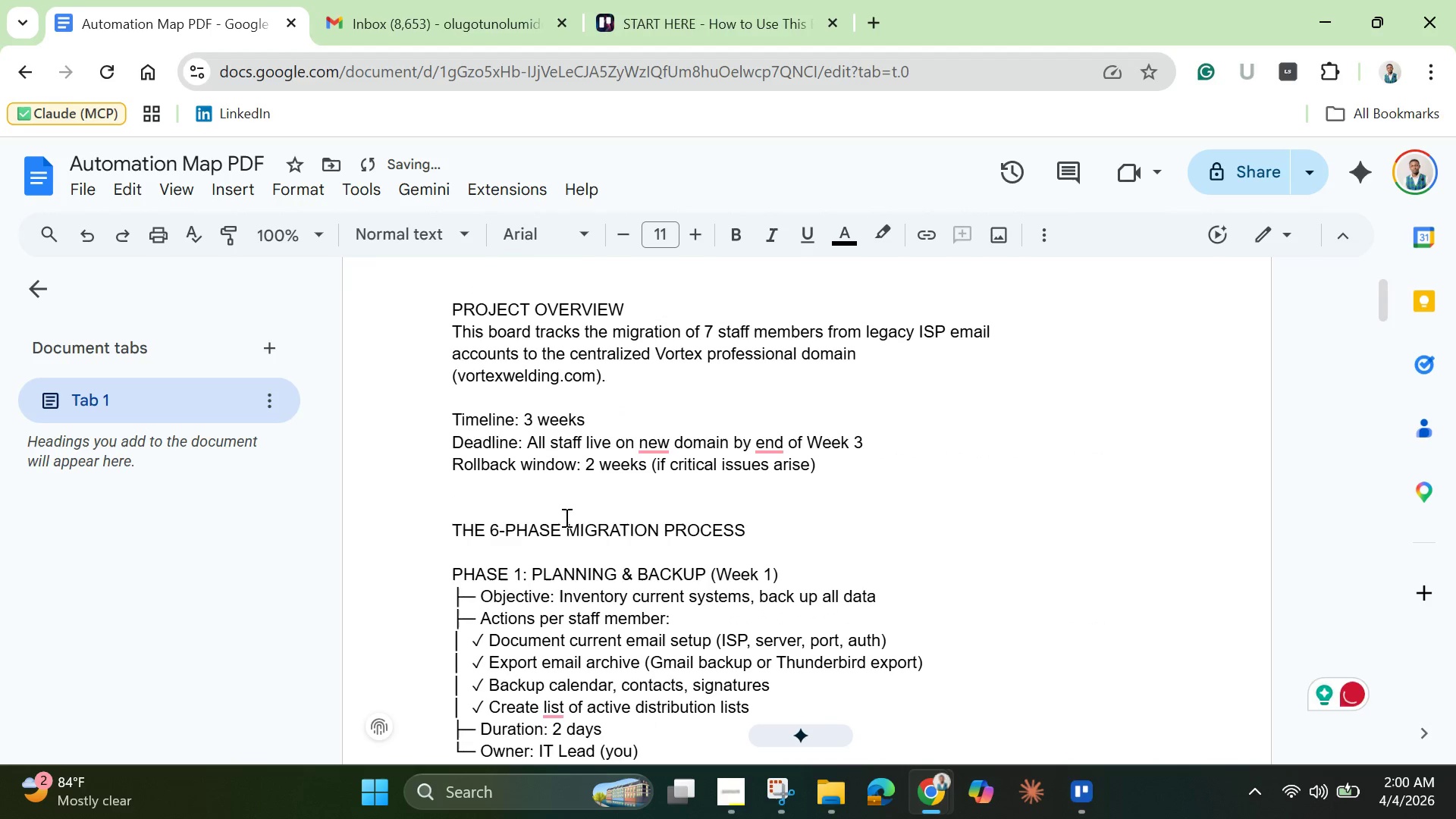 
scroll: coordinate [567, 517], scroll_direction: down, amount: 13.0
 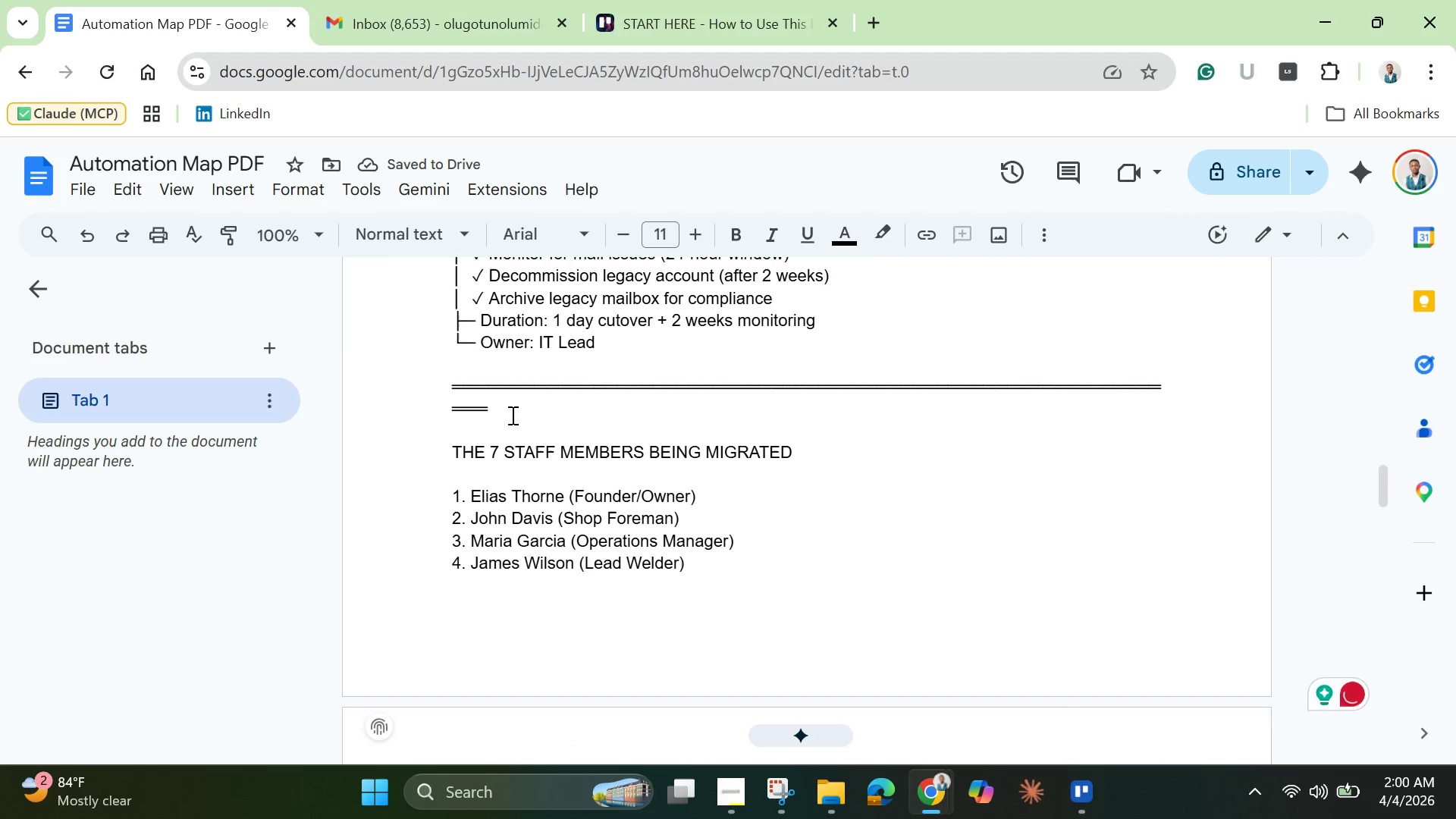 
left_click_drag(start_coordinate=[510, 412], to_coordinate=[438, 384])
 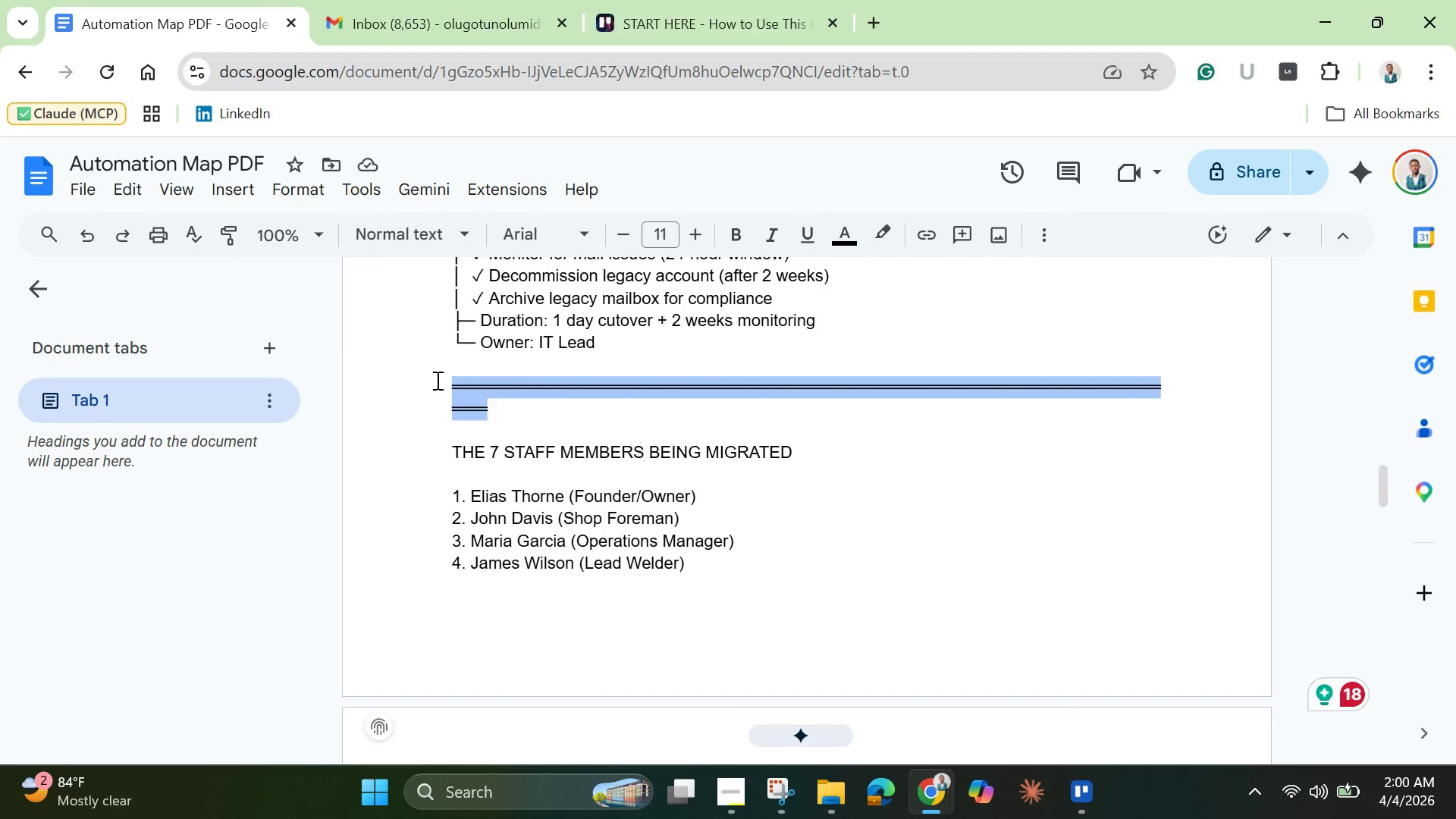 
key(Backspace)
 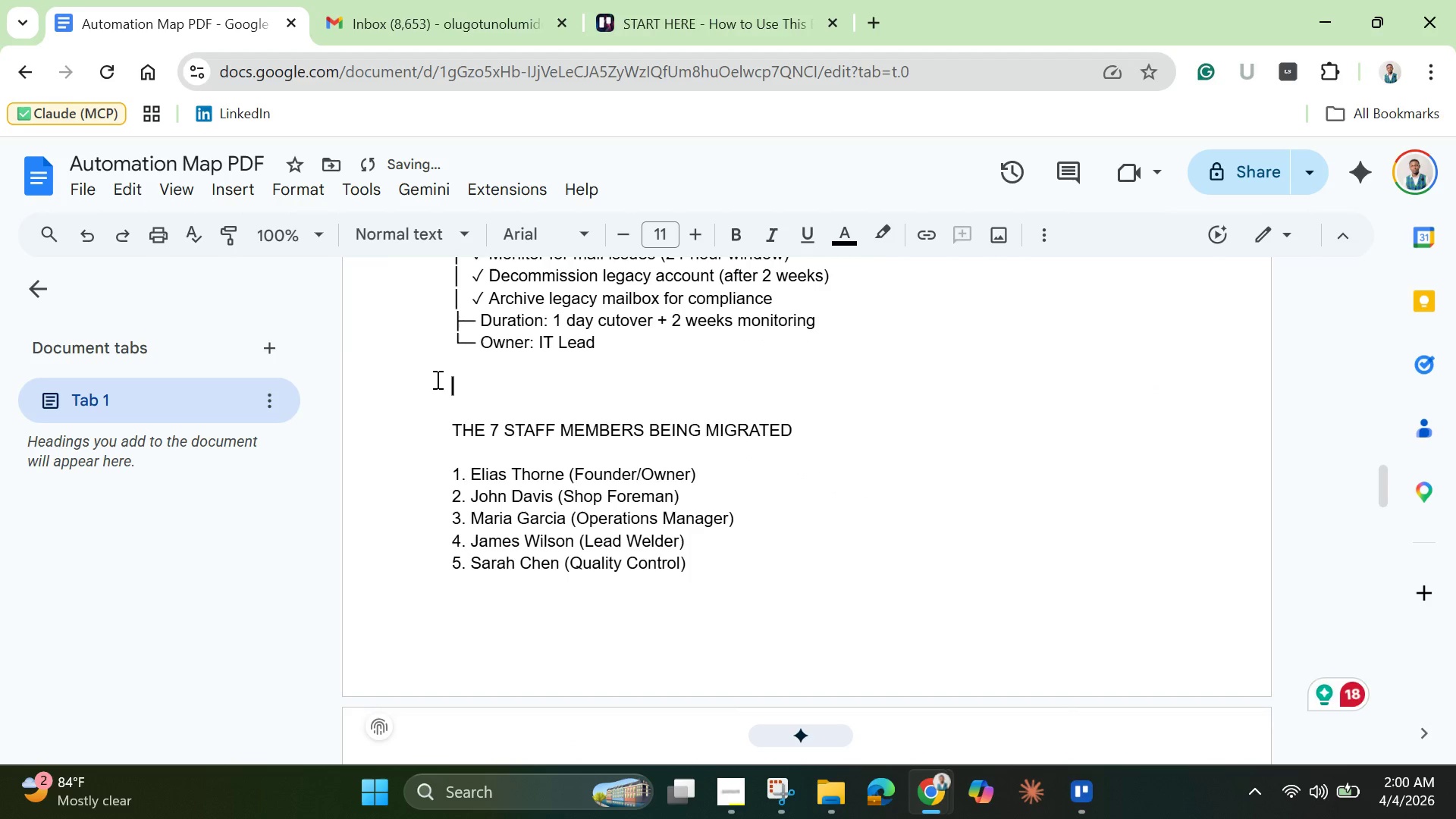 
key(Backspace)
 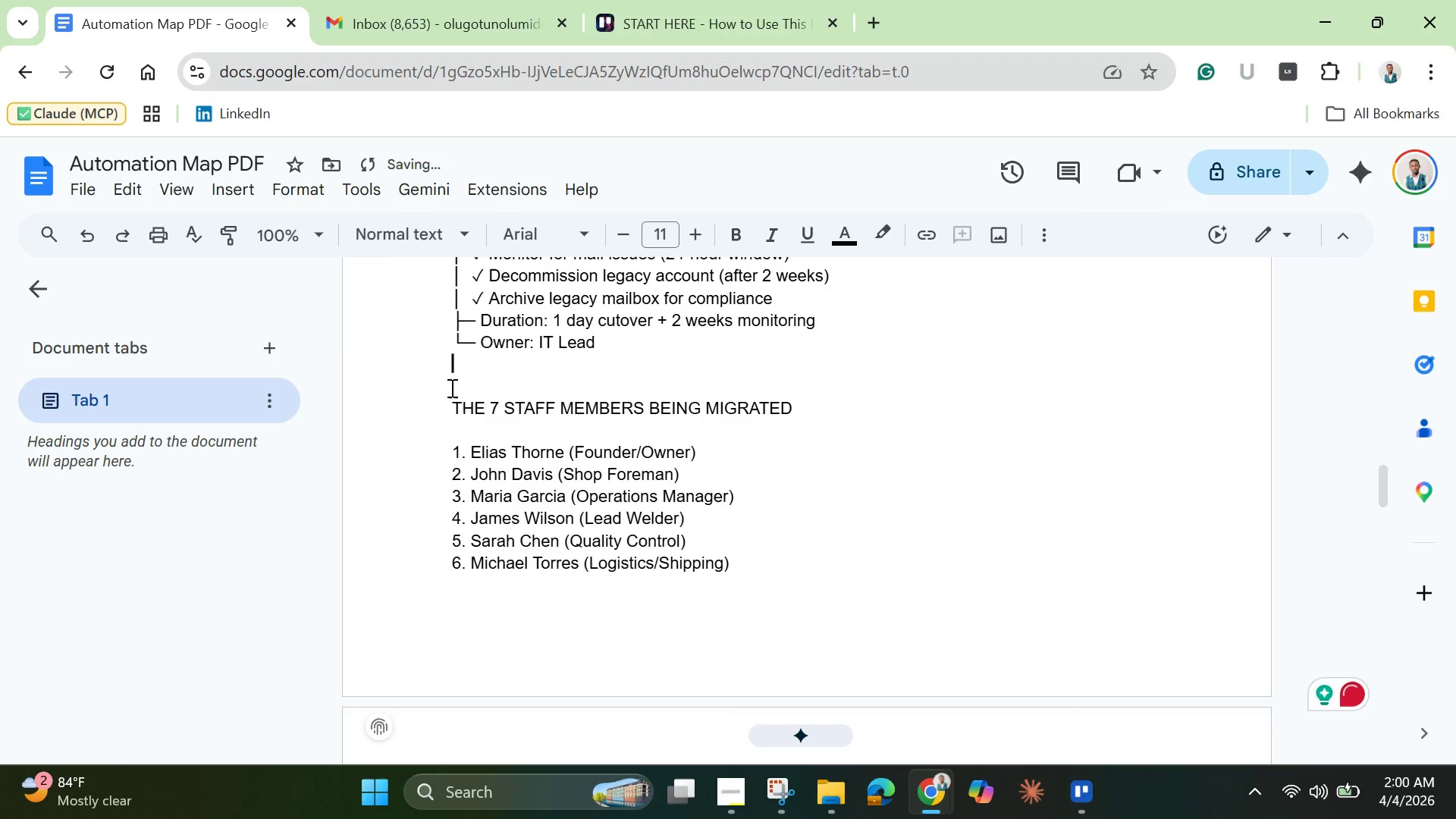 
key(Backspace)
 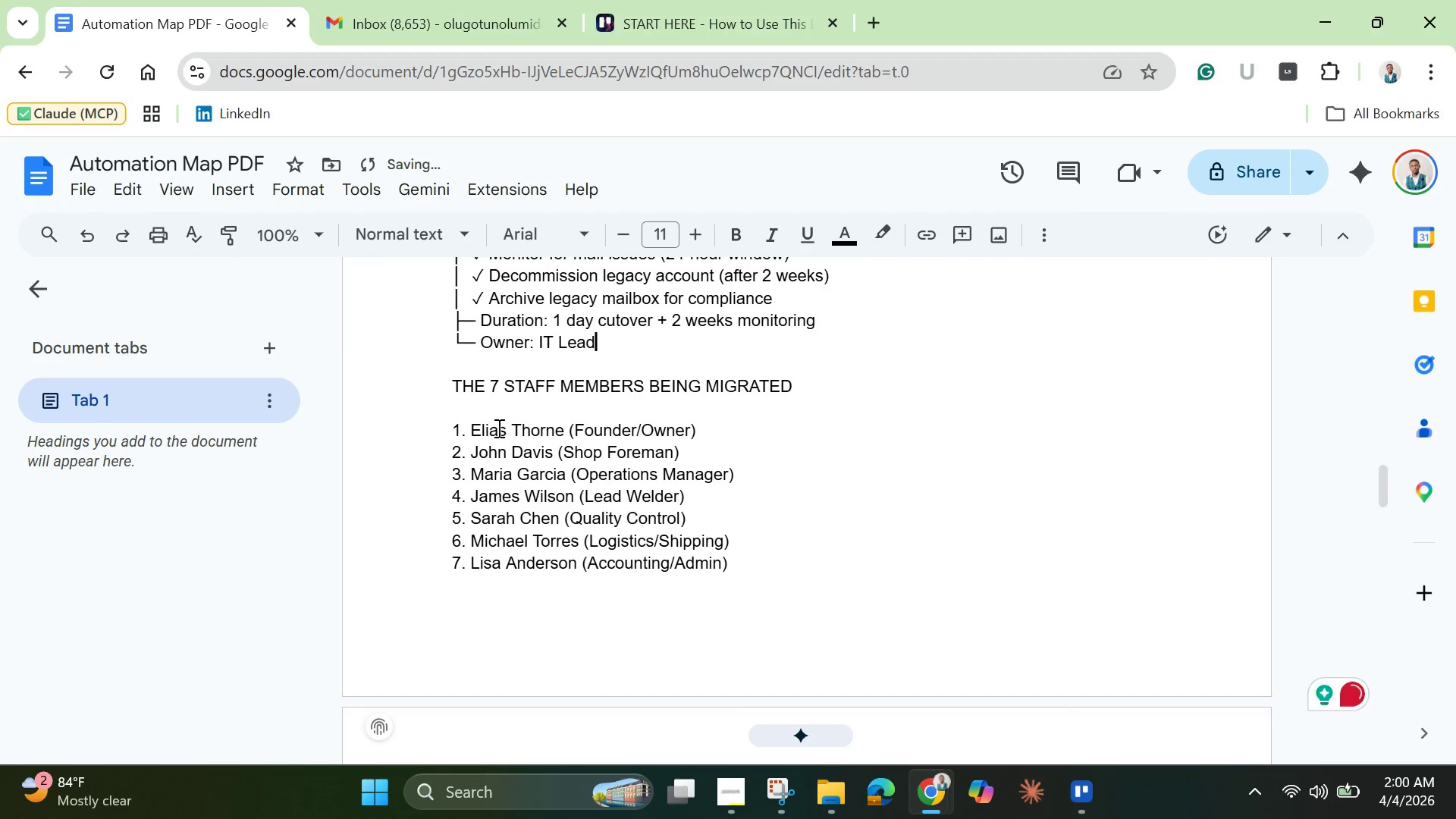 
scroll: coordinate [546, 555], scroll_direction: down, amount: 4.0
 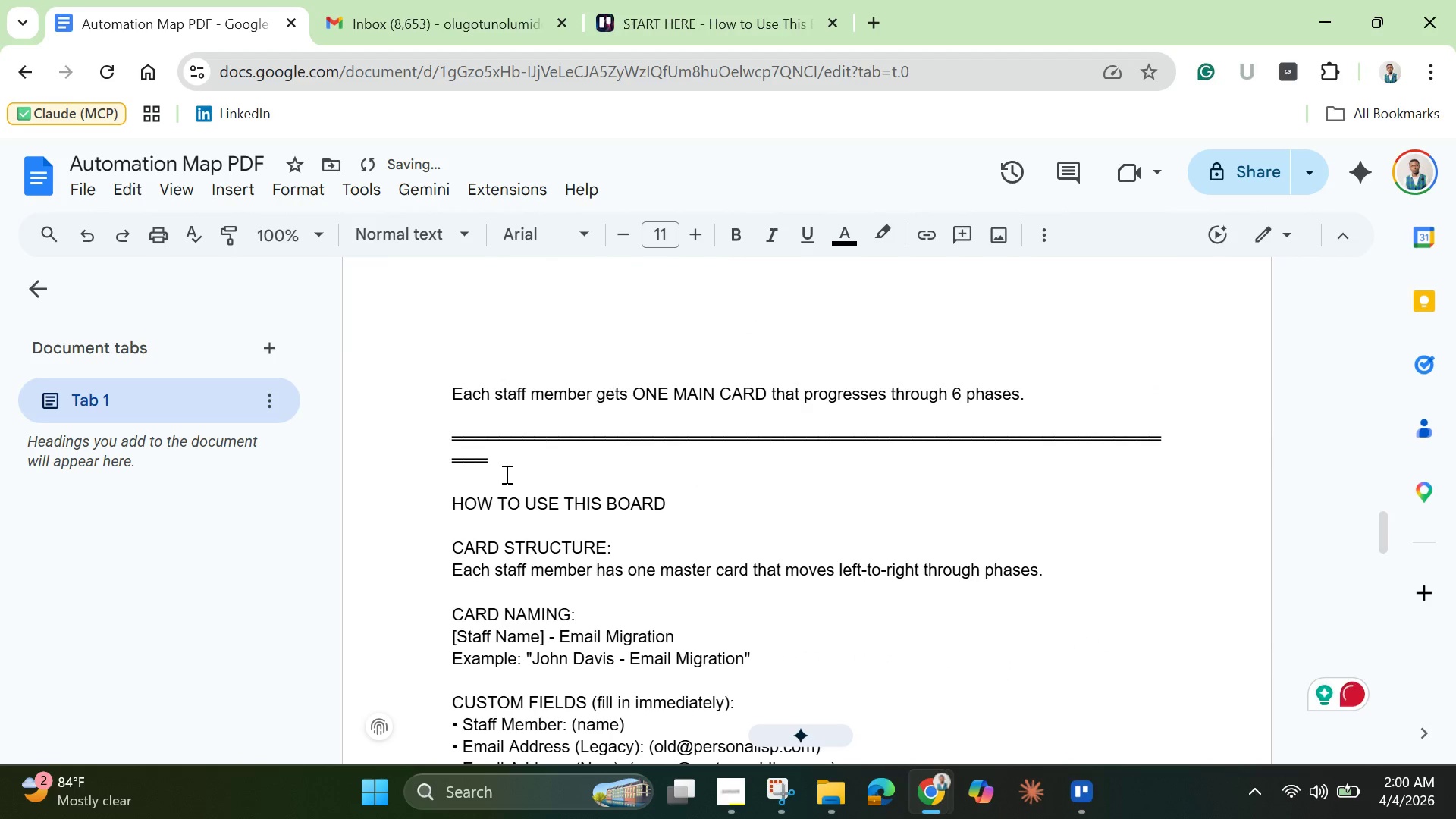 
left_click_drag(start_coordinate=[504, 470], to_coordinate=[432, 428])
 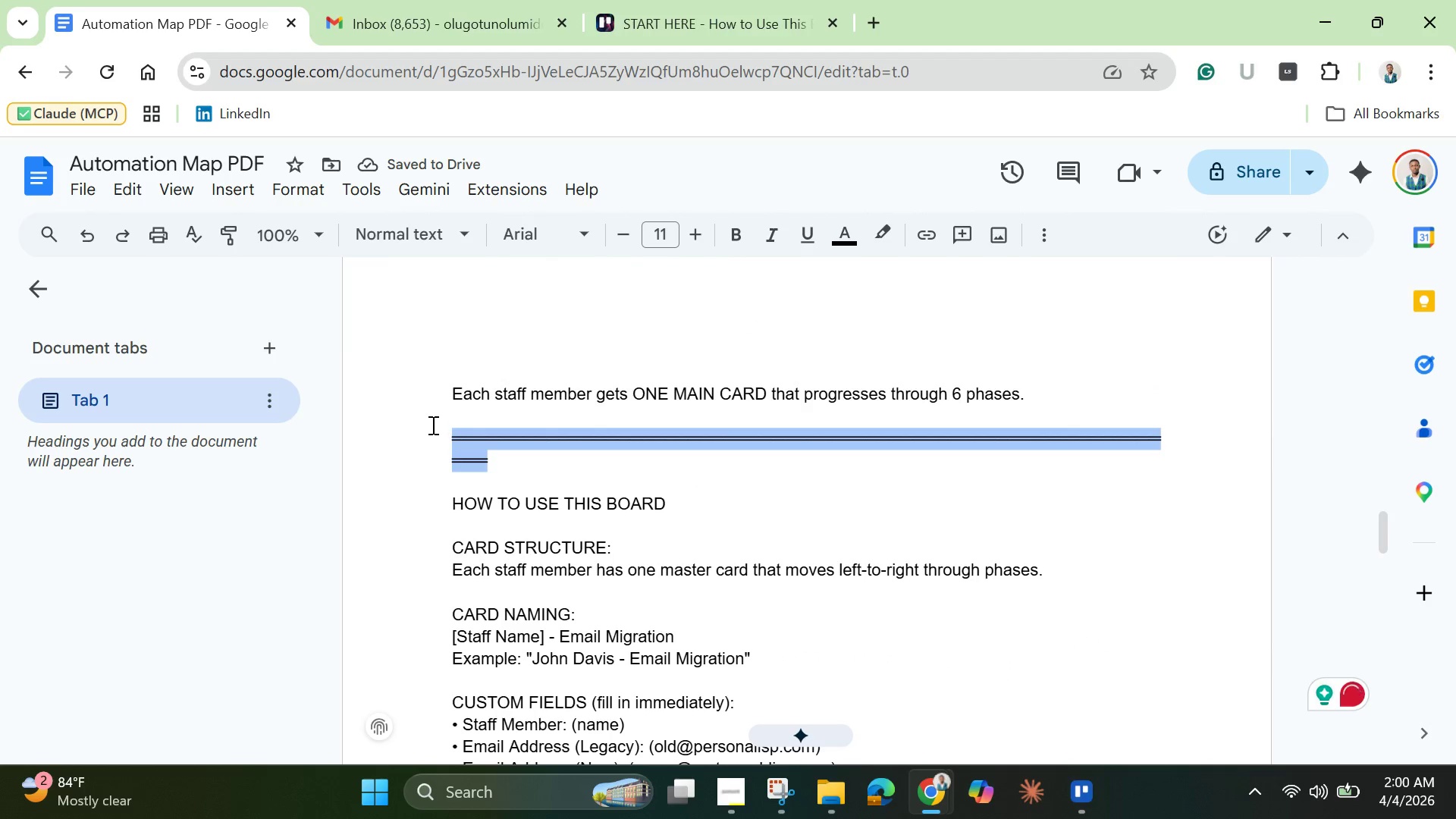 
key(Backspace)
 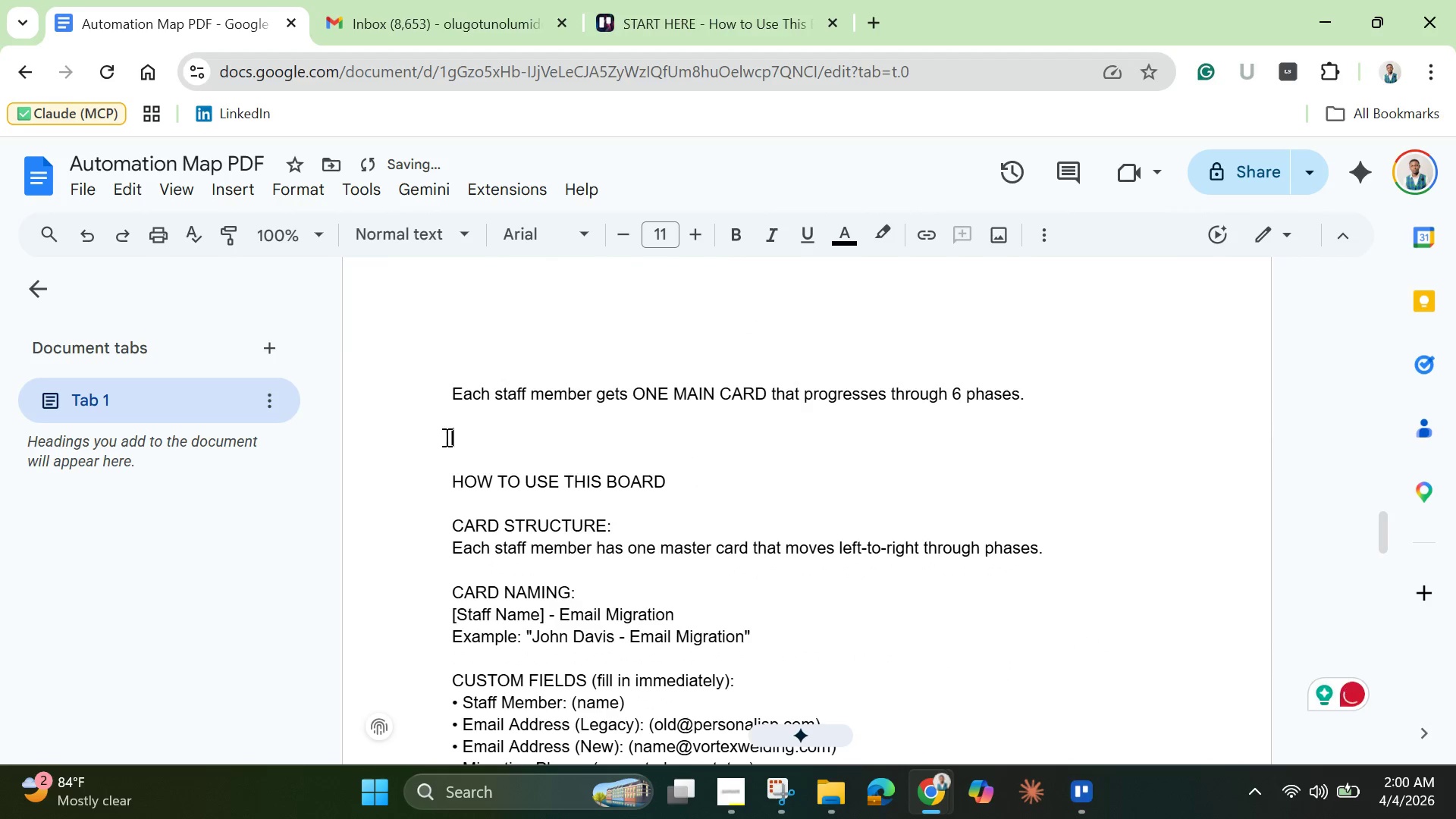 
key(Backspace)
 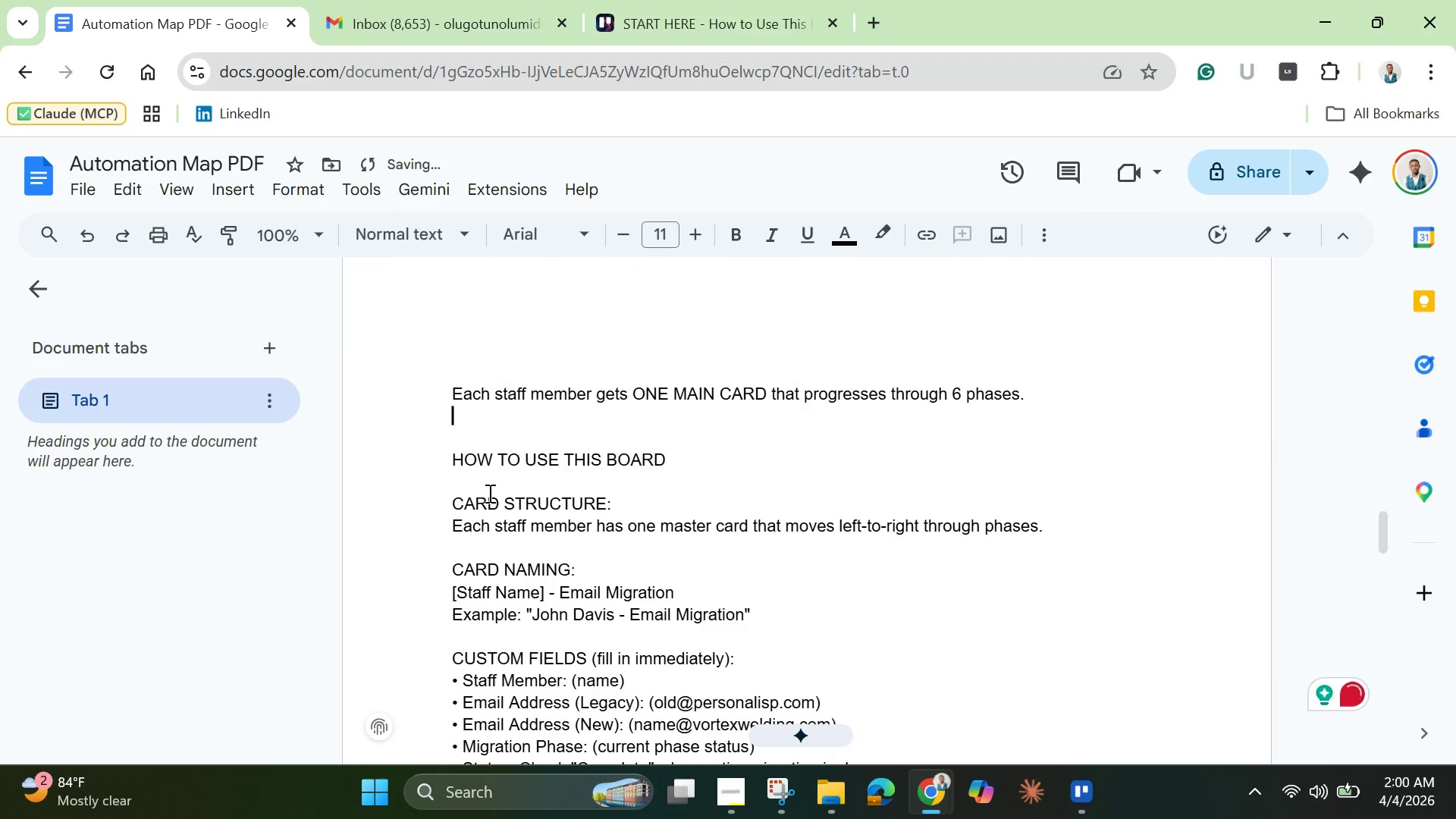 
key(Backspace)
 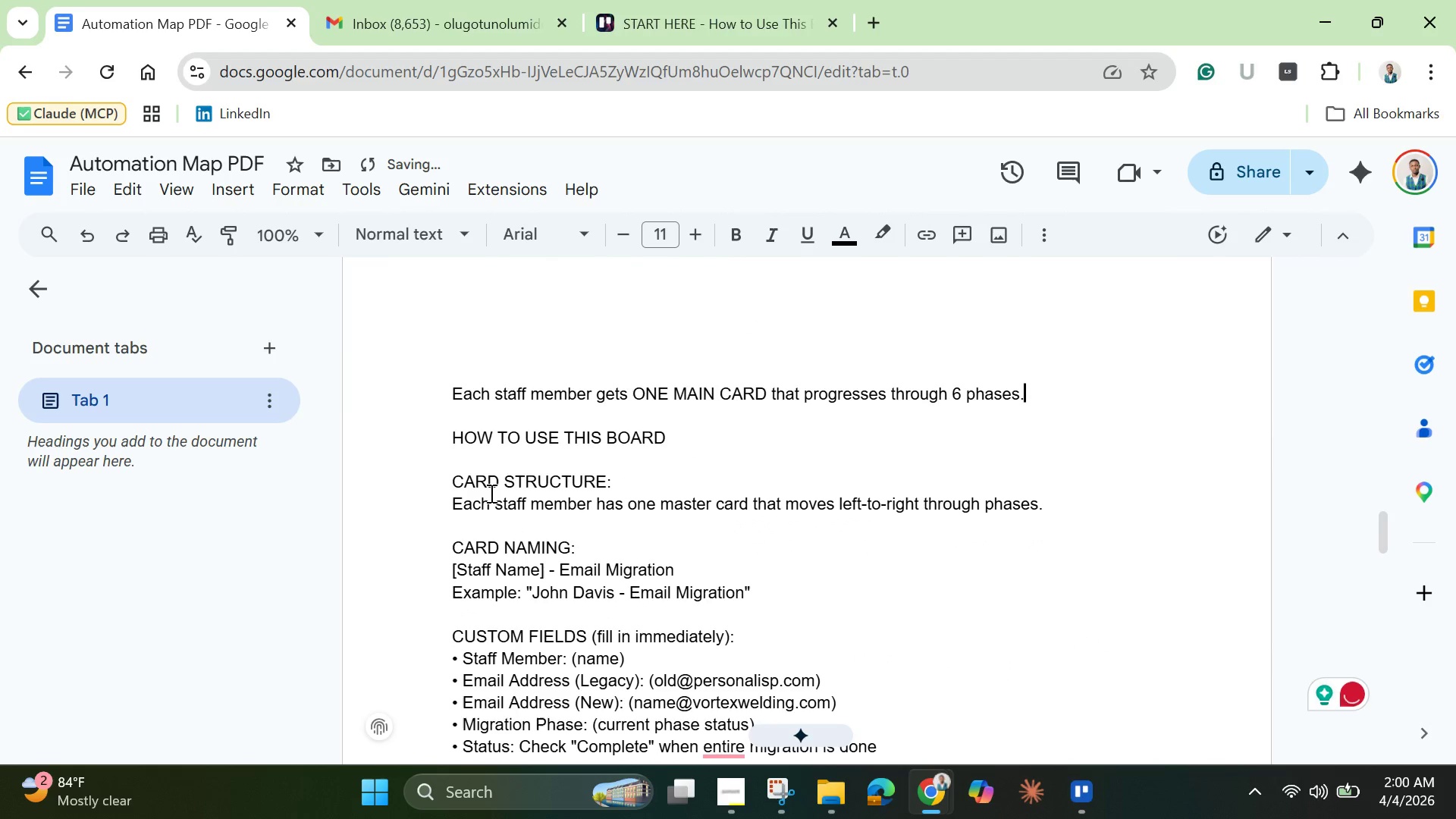 
scroll: coordinate [498, 504], scroll_direction: down, amount: 5.0
 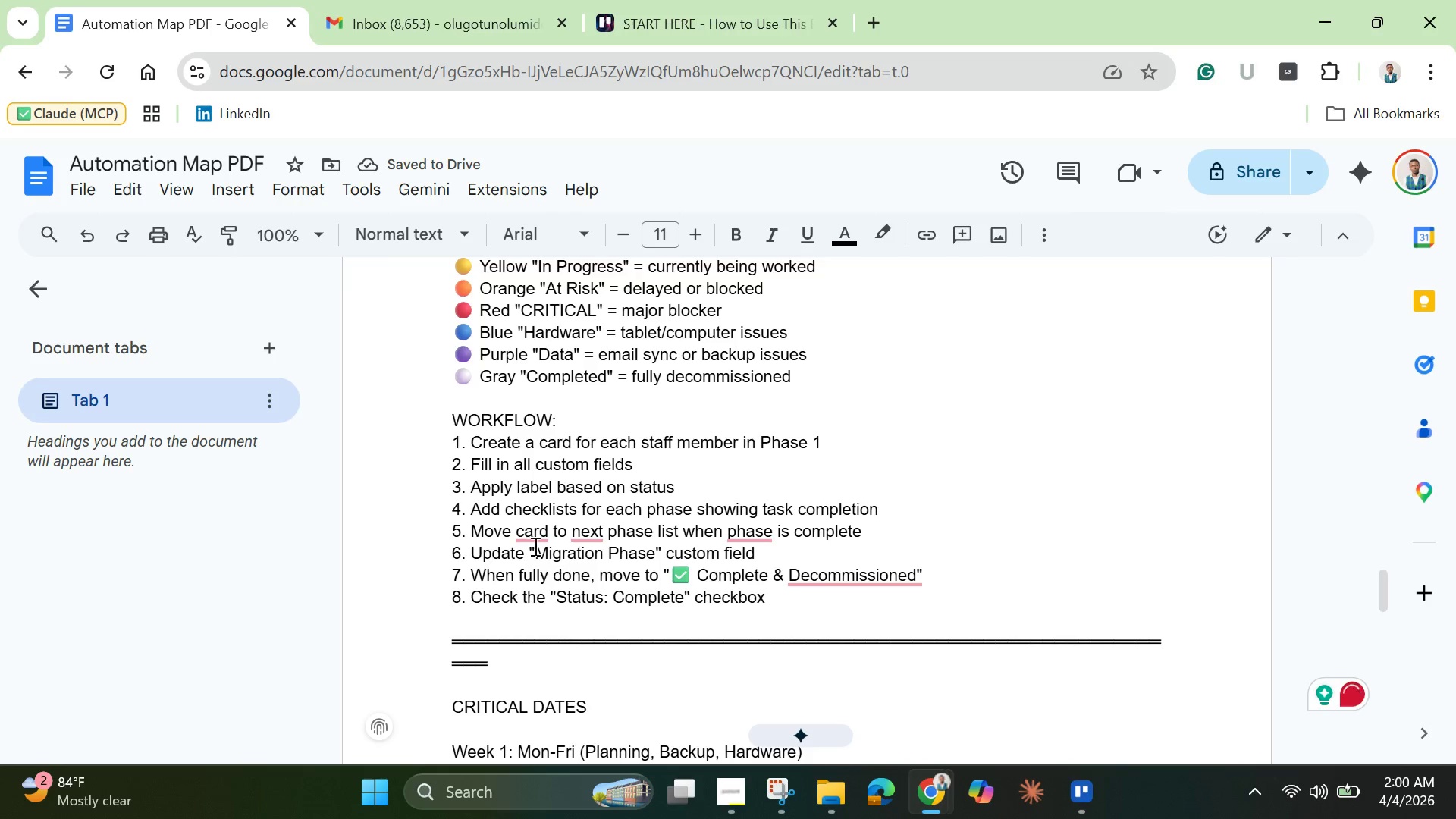 
left_click_drag(start_coordinate=[521, 657], to_coordinate=[435, 639])
 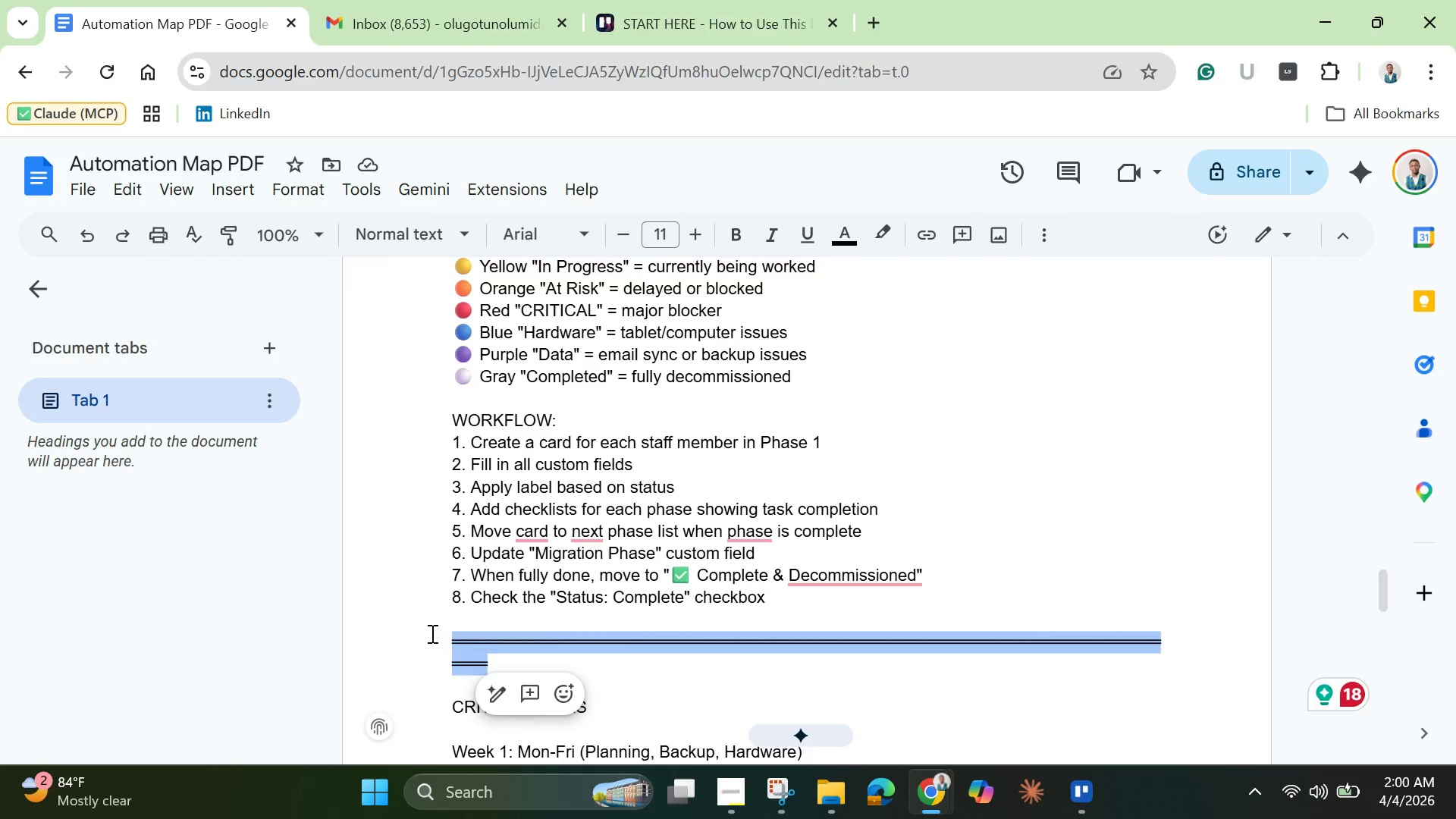 
key(Backspace)
 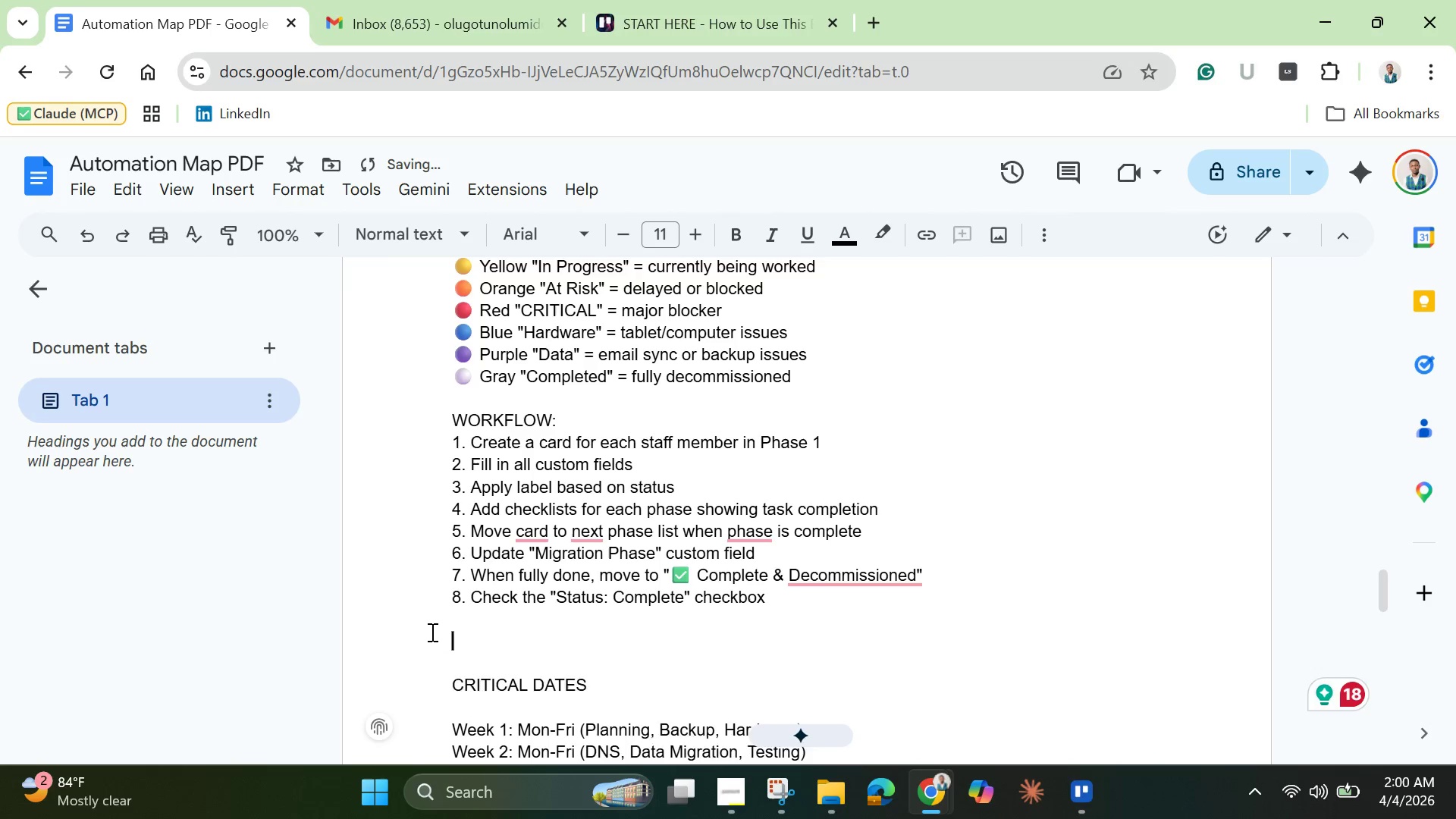 
key(Backspace)
 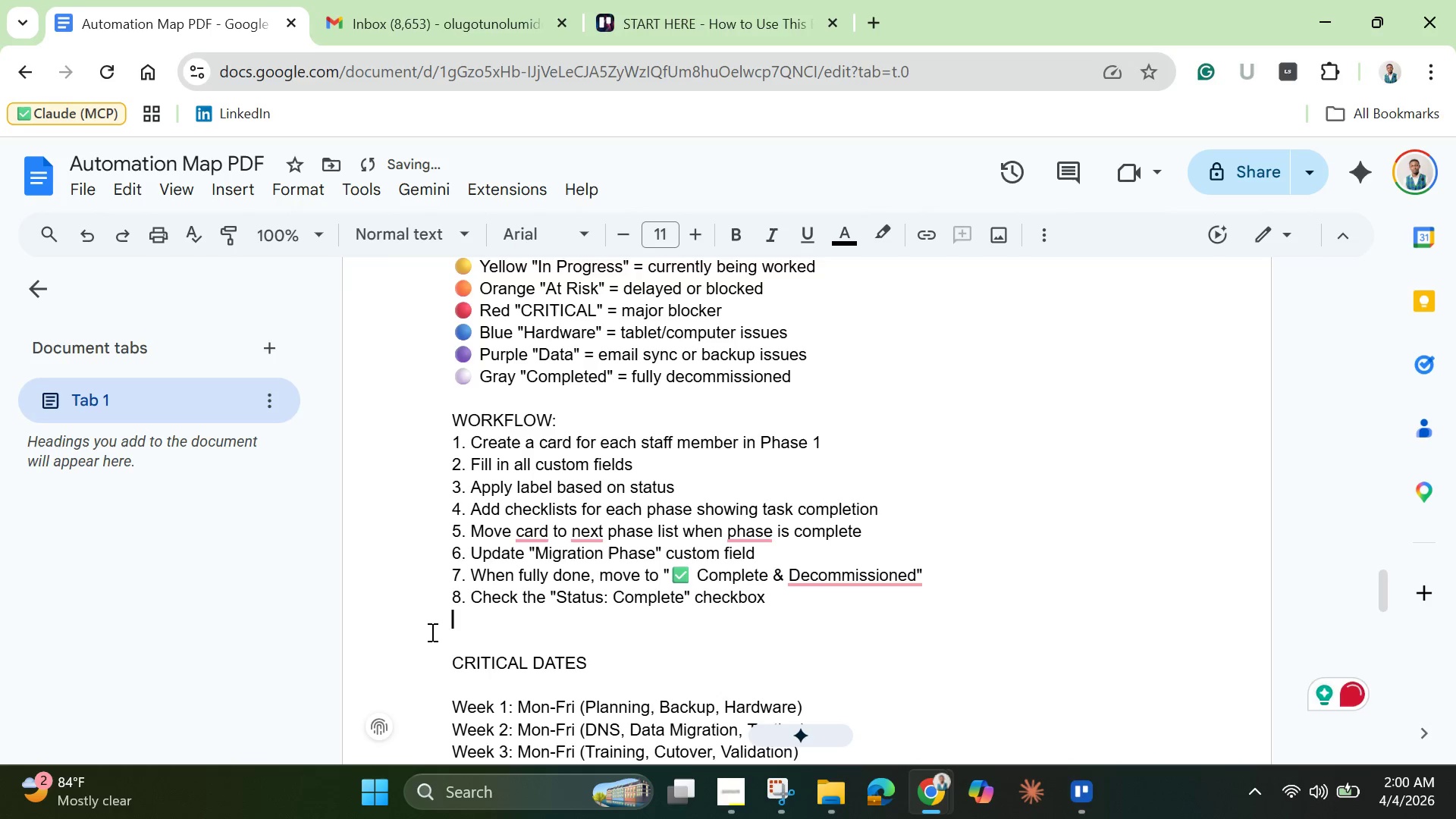 
key(Backspace)
 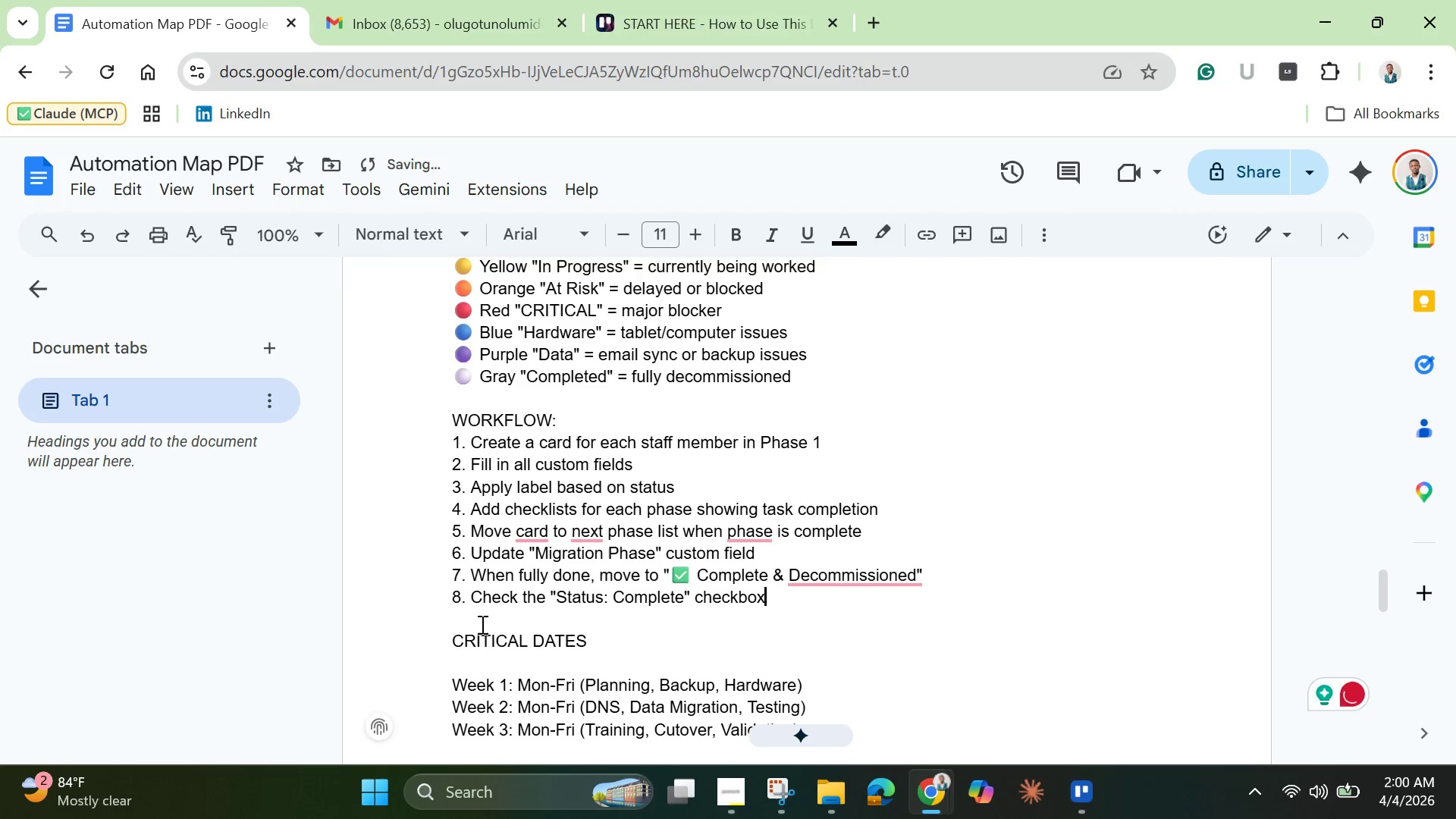 
scroll: coordinate [477, 585], scroll_direction: down, amount: 7.0
 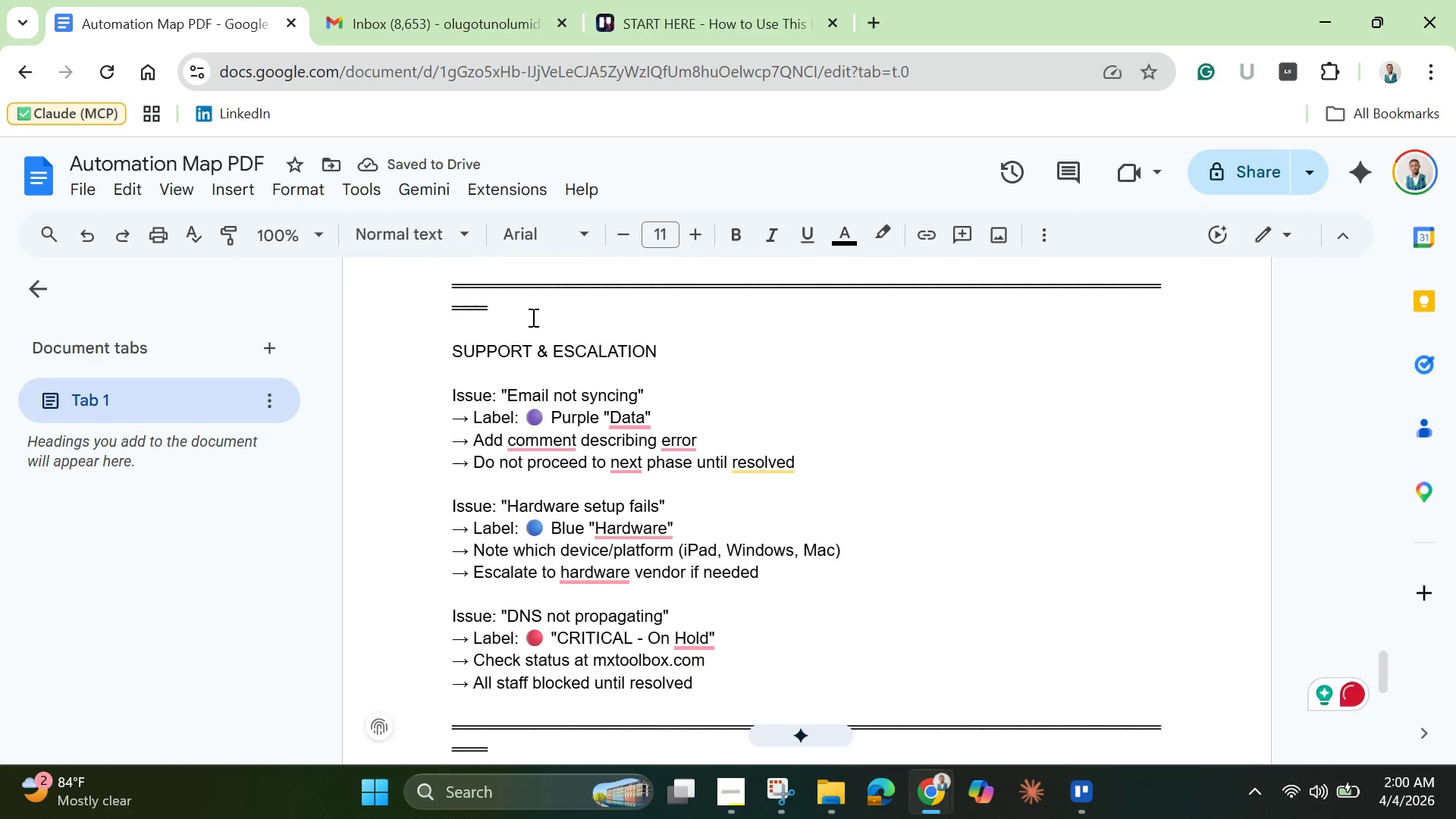 
left_click_drag(start_coordinate=[529, 315], to_coordinate=[453, 291])
 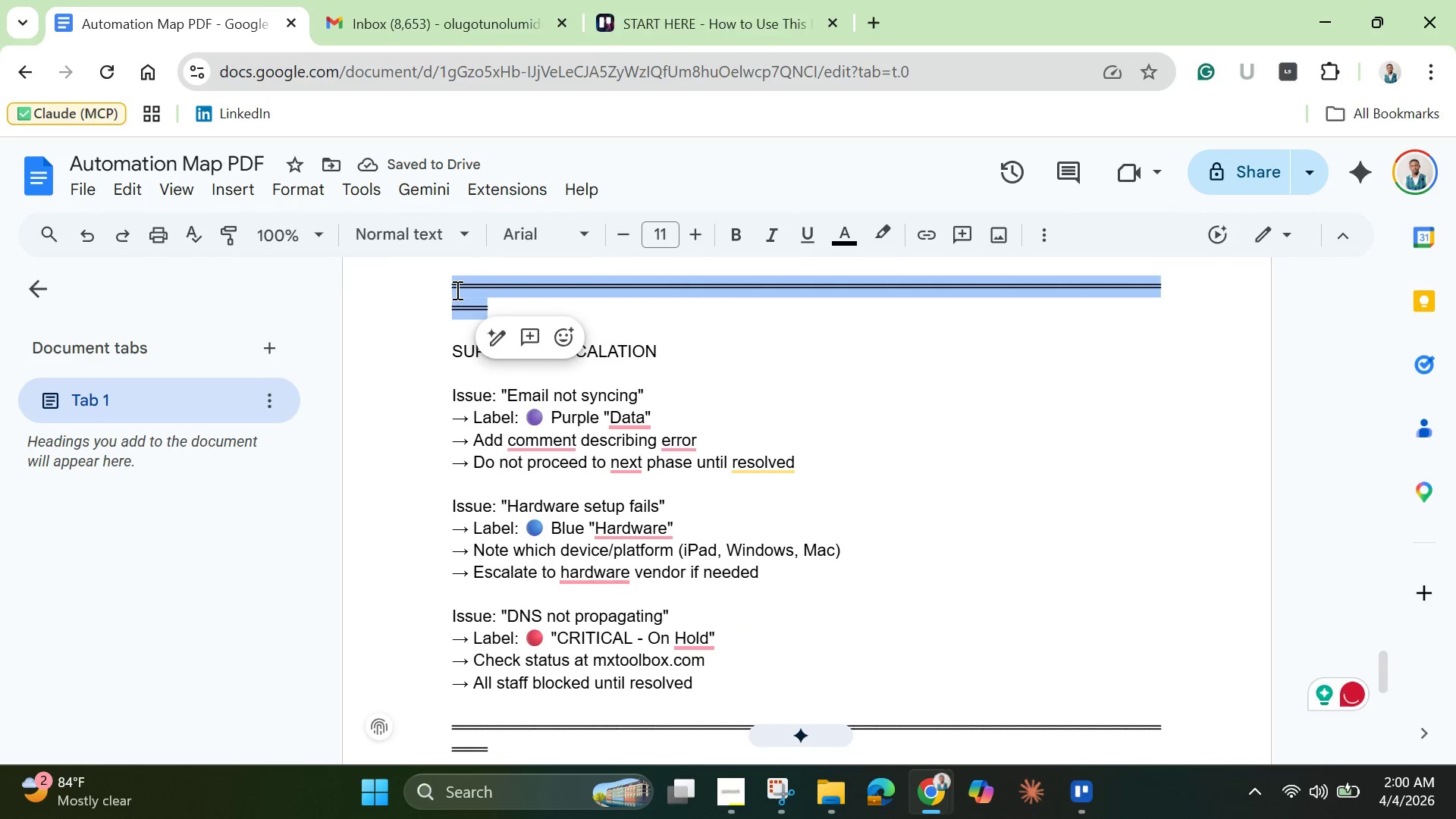 
key(Backspace)
 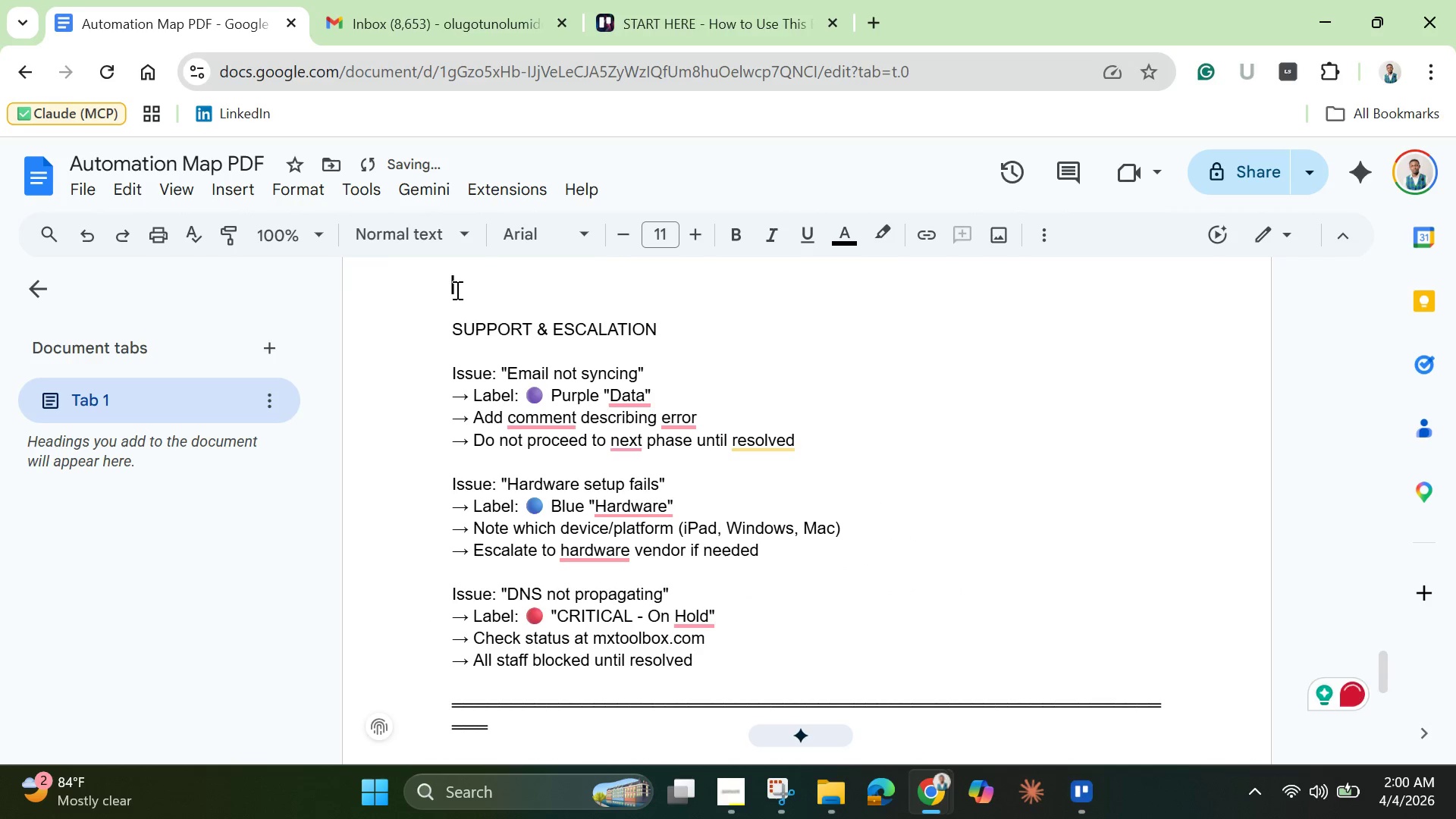 
scroll: coordinate [456, 290], scroll_direction: up, amount: 1.0
 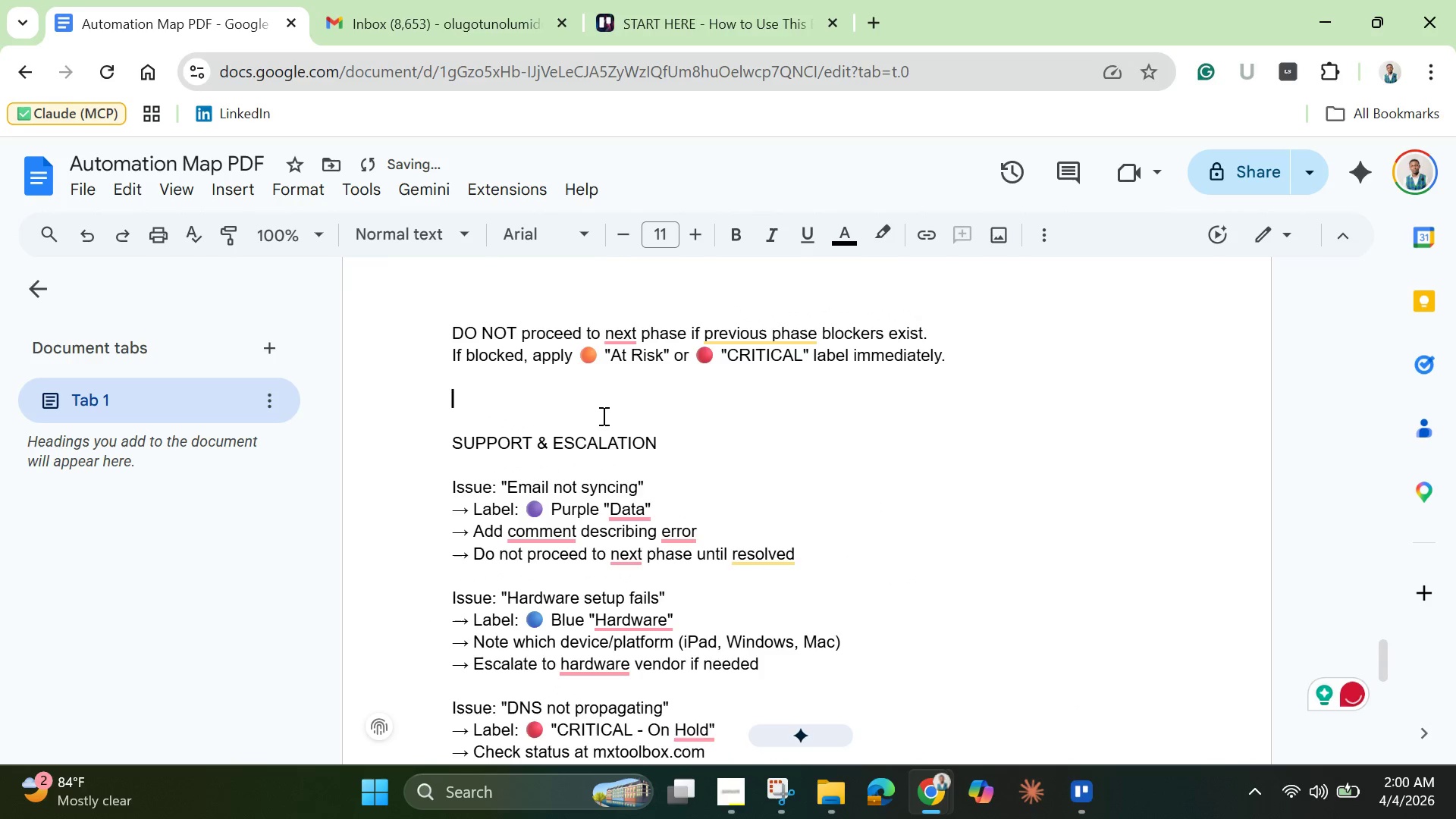 
key(Backspace)
 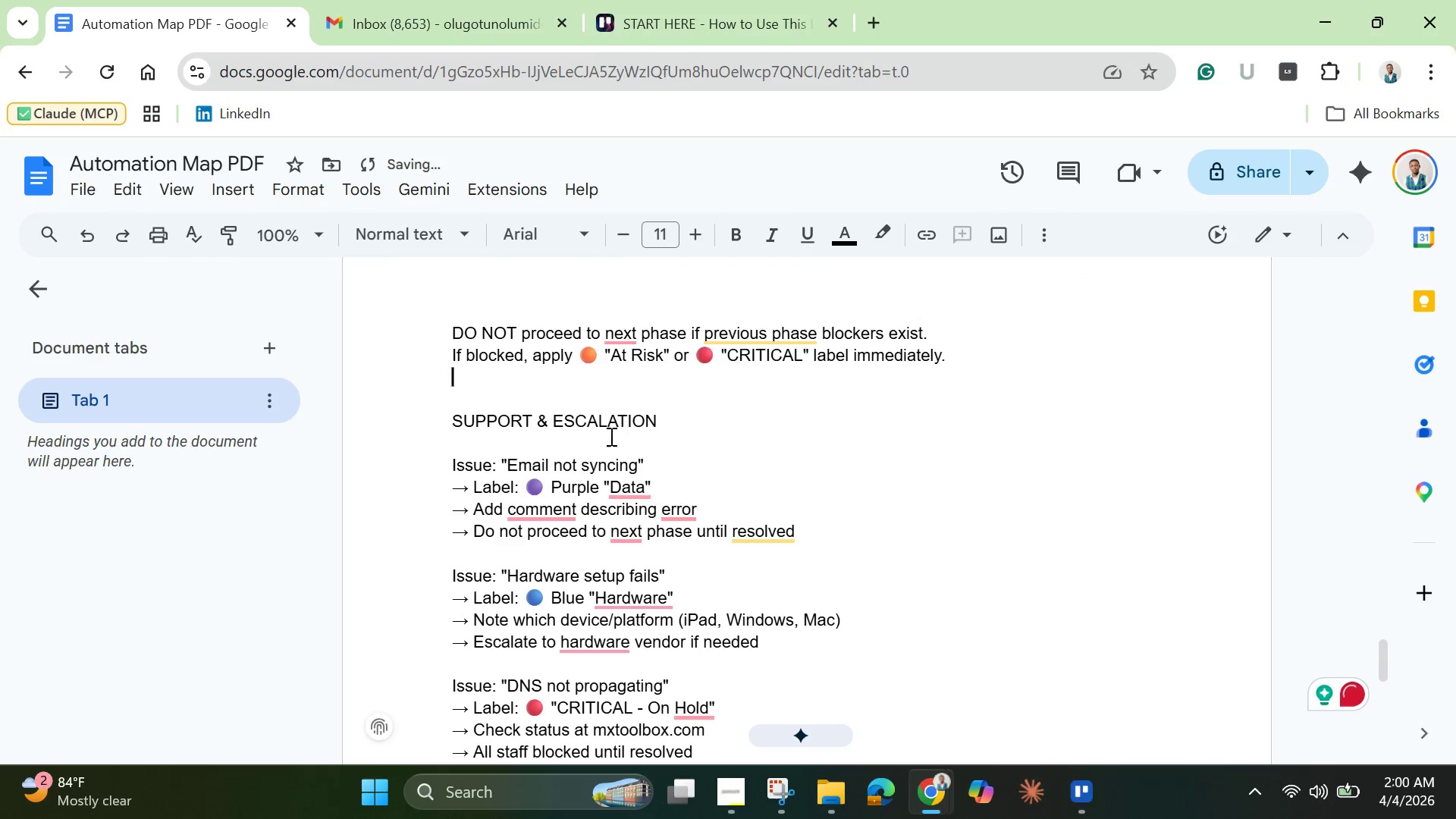 
key(Backspace)
 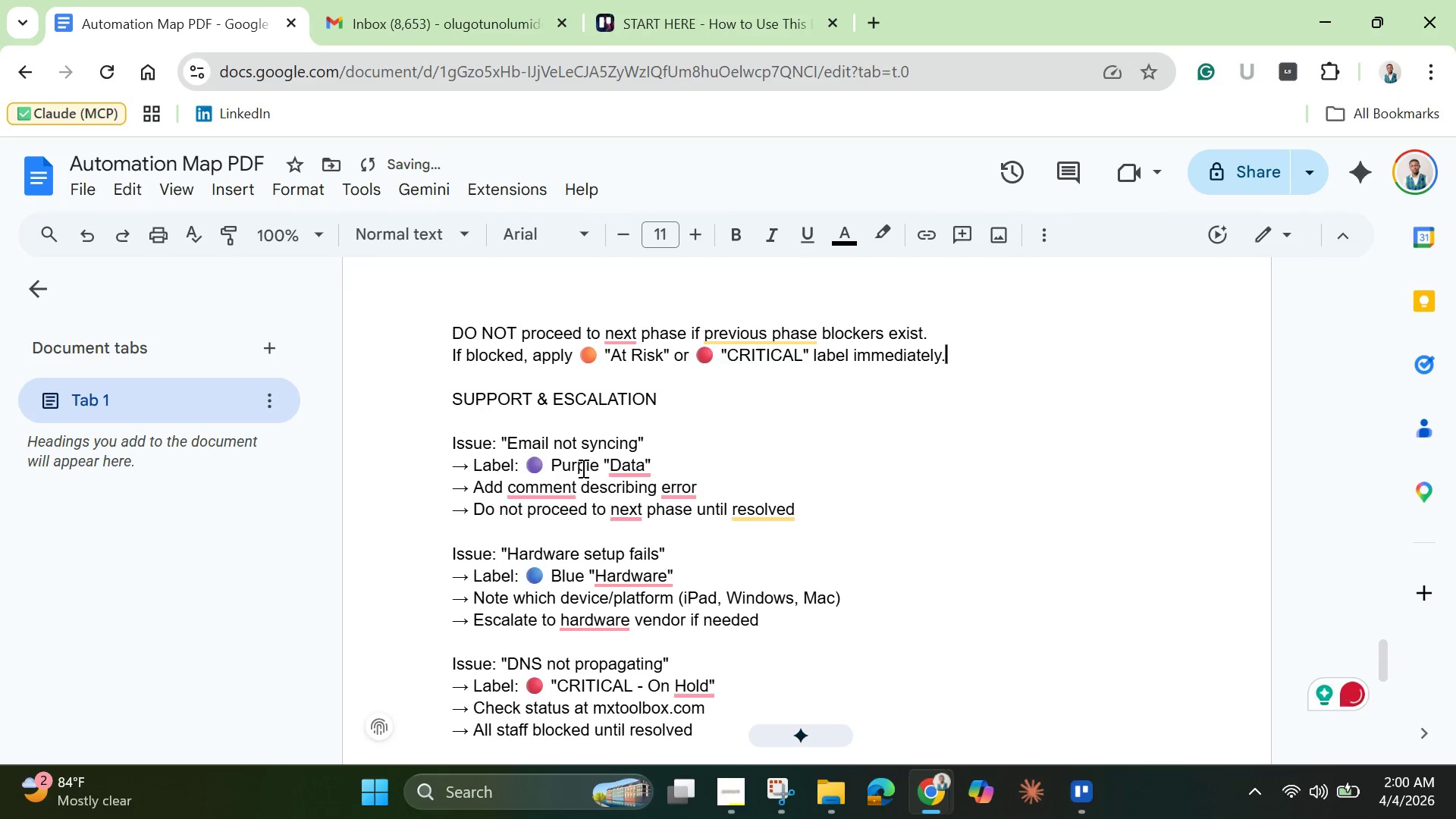 
scroll: coordinate [582, 468], scroll_direction: down, amount: 1.0
 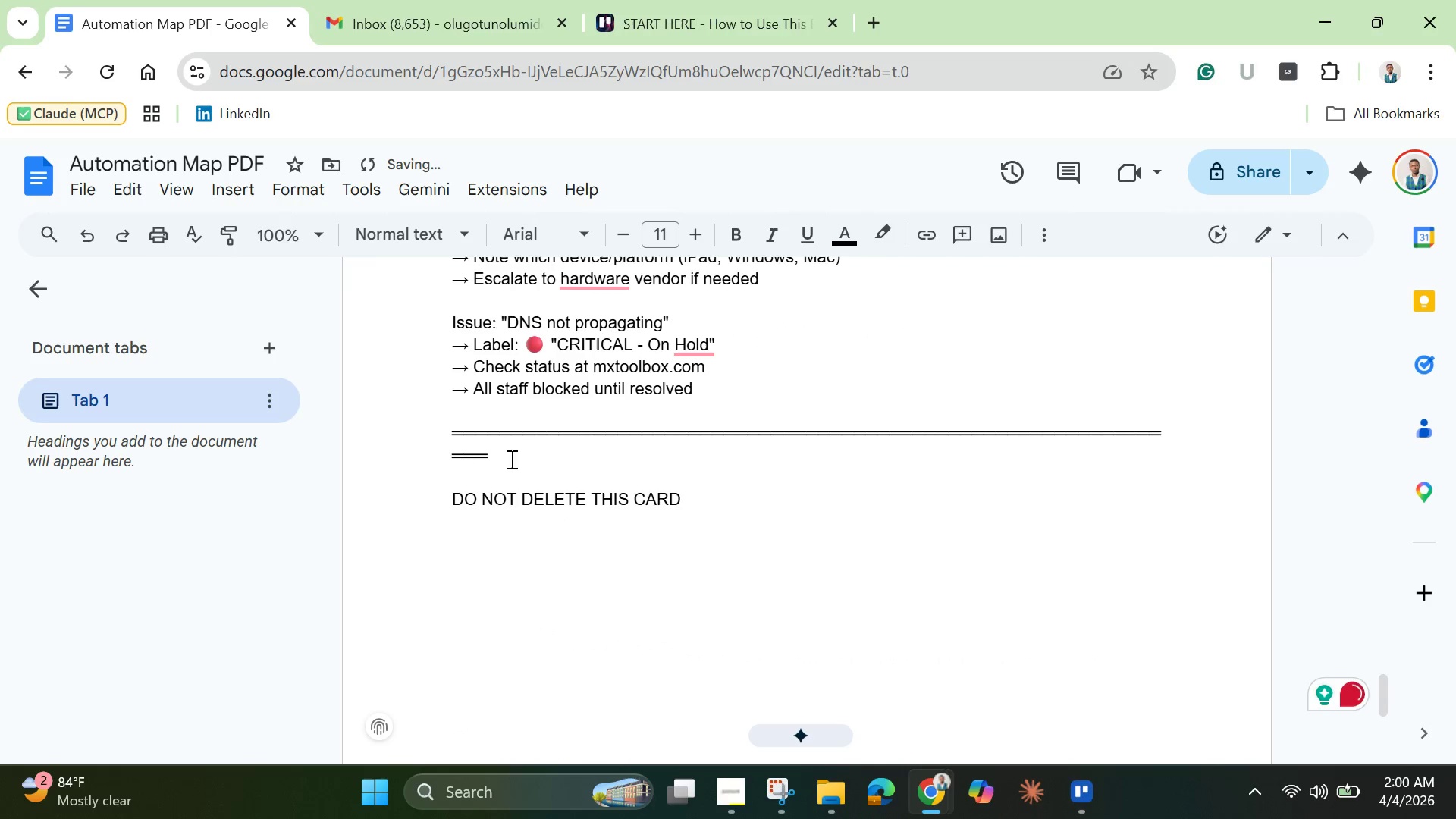 
left_click_drag(start_coordinate=[511, 453], to_coordinate=[413, 437])
 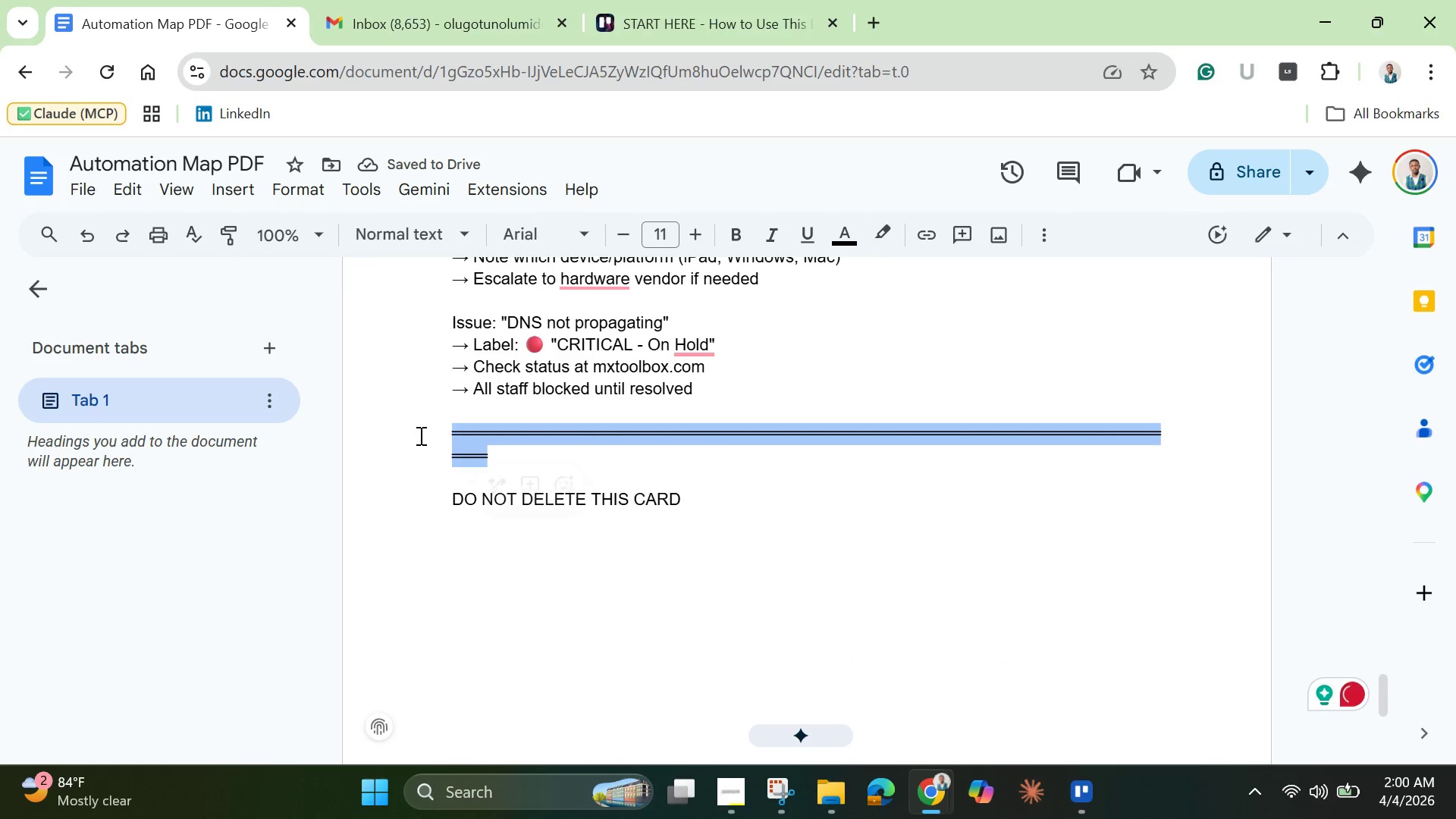 
key(Backspace)
 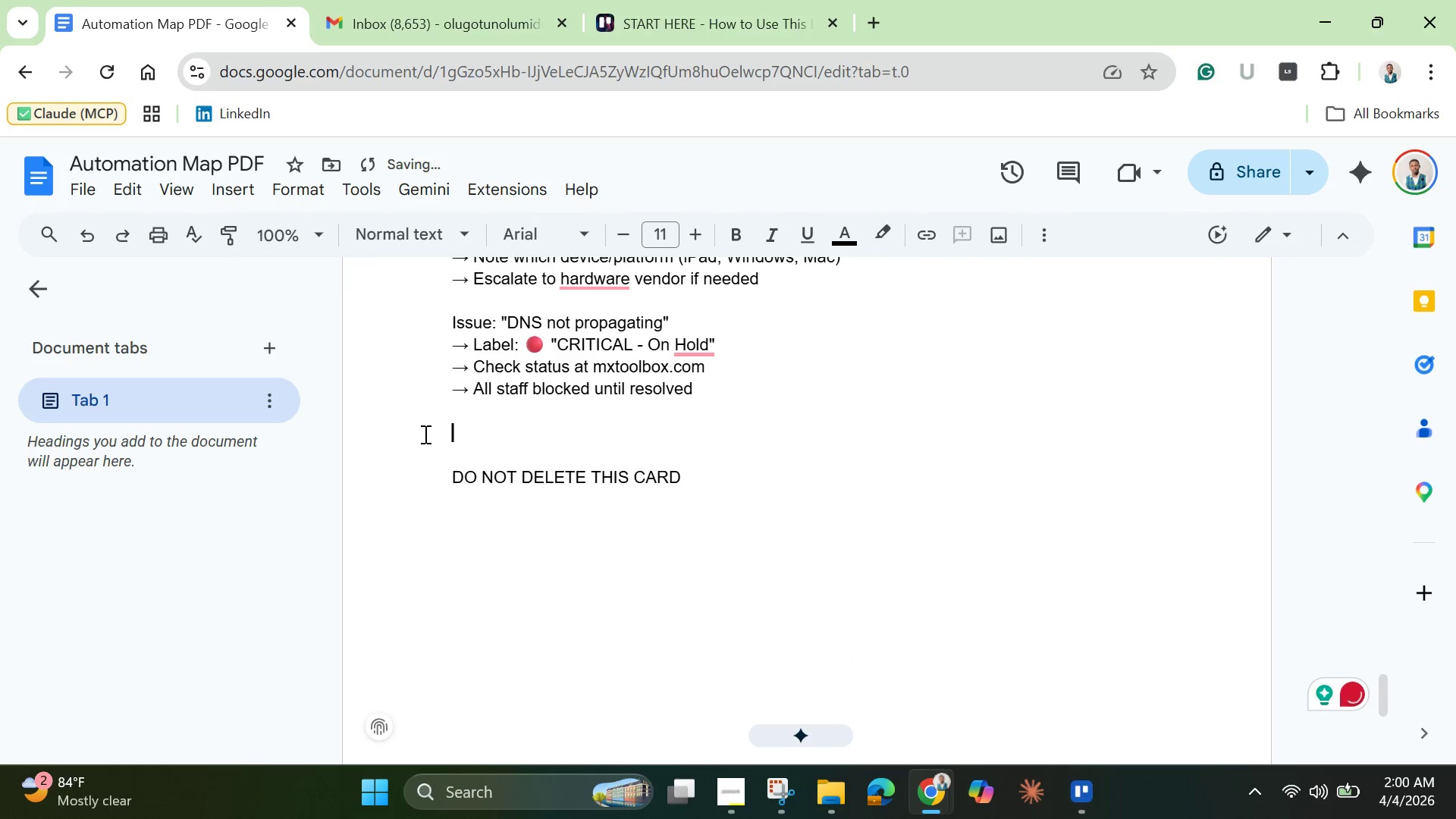 
key(Backspace)
 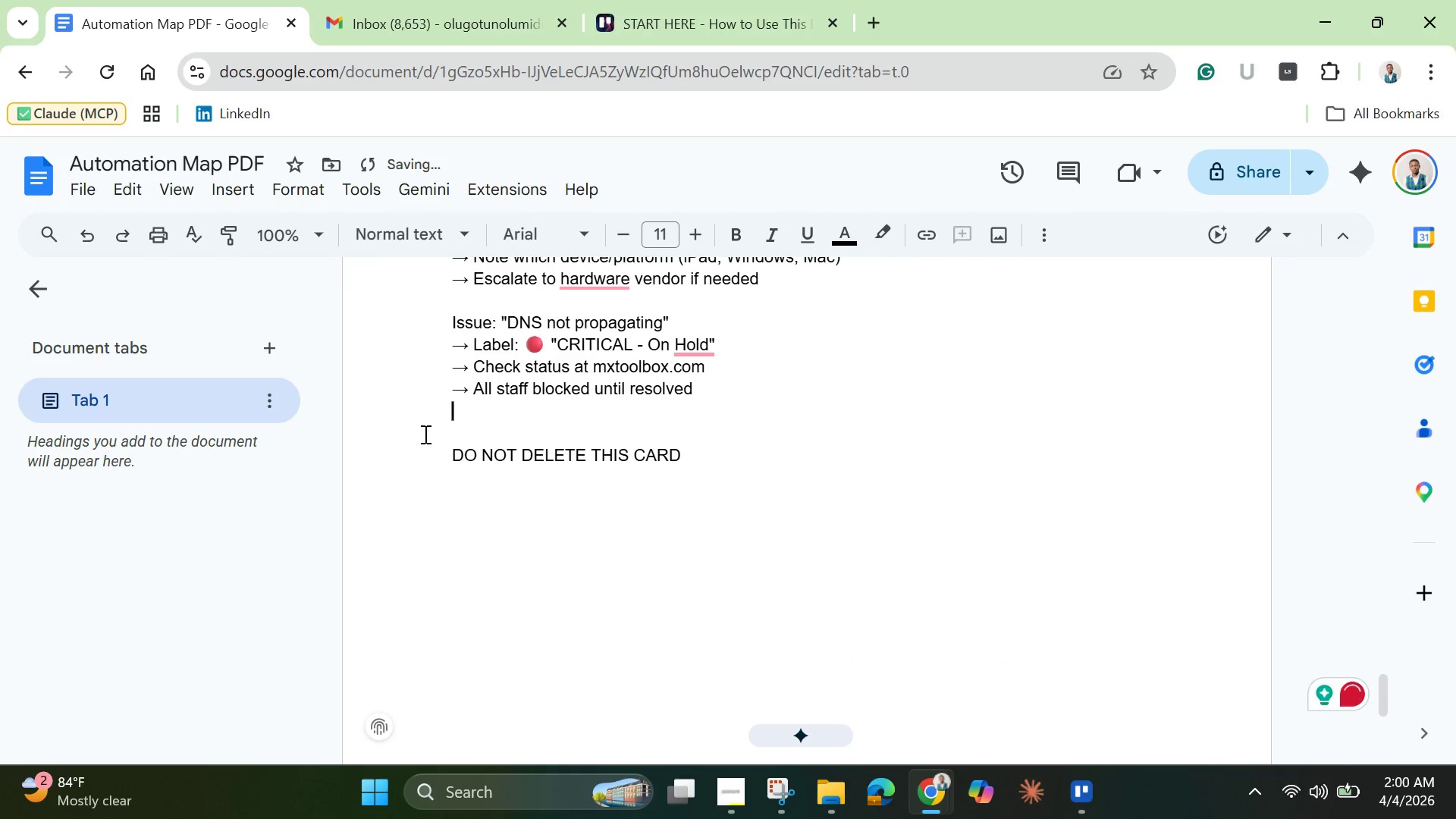 
key(Backspace)
 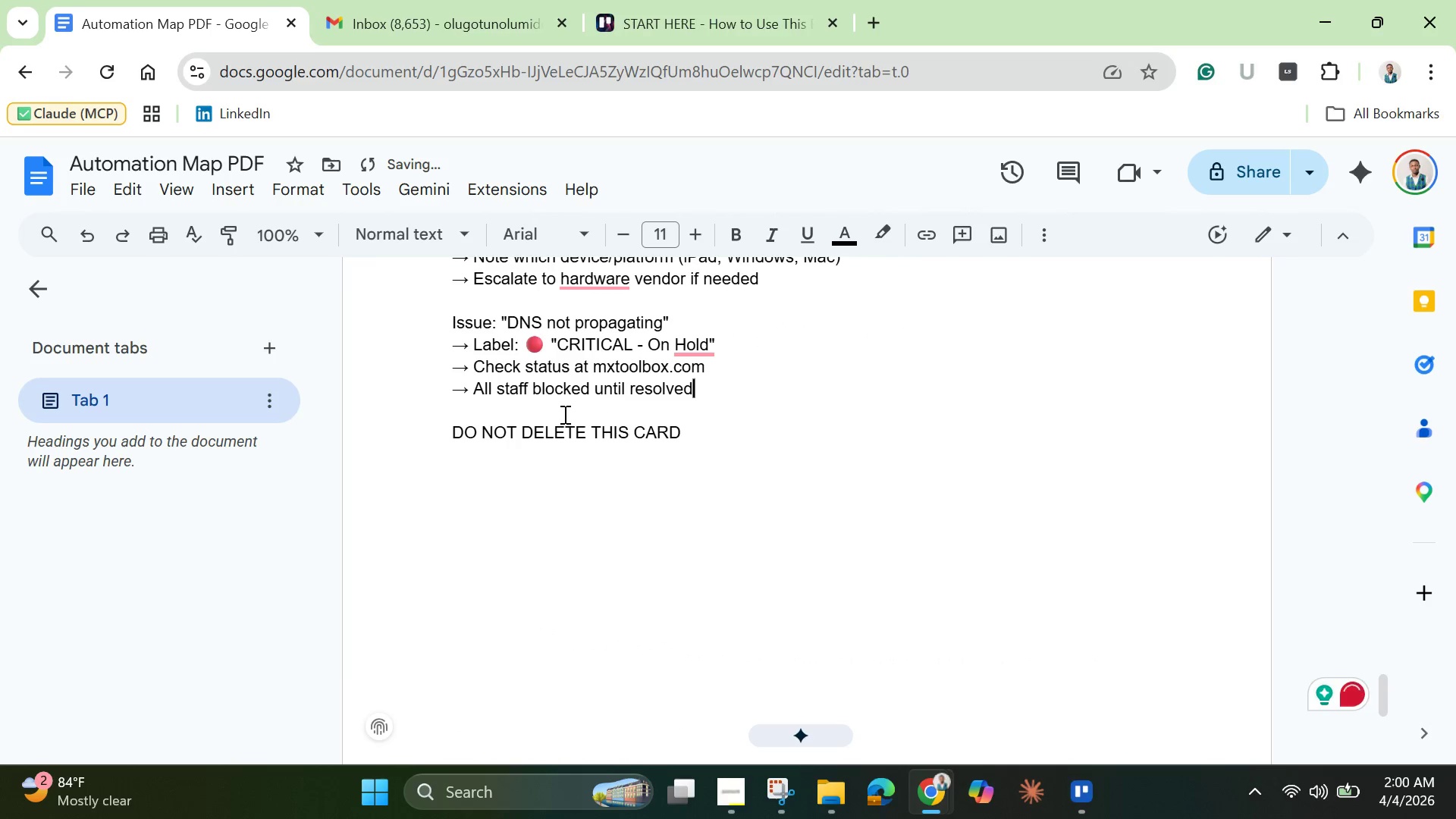 
key(Control+A)
 